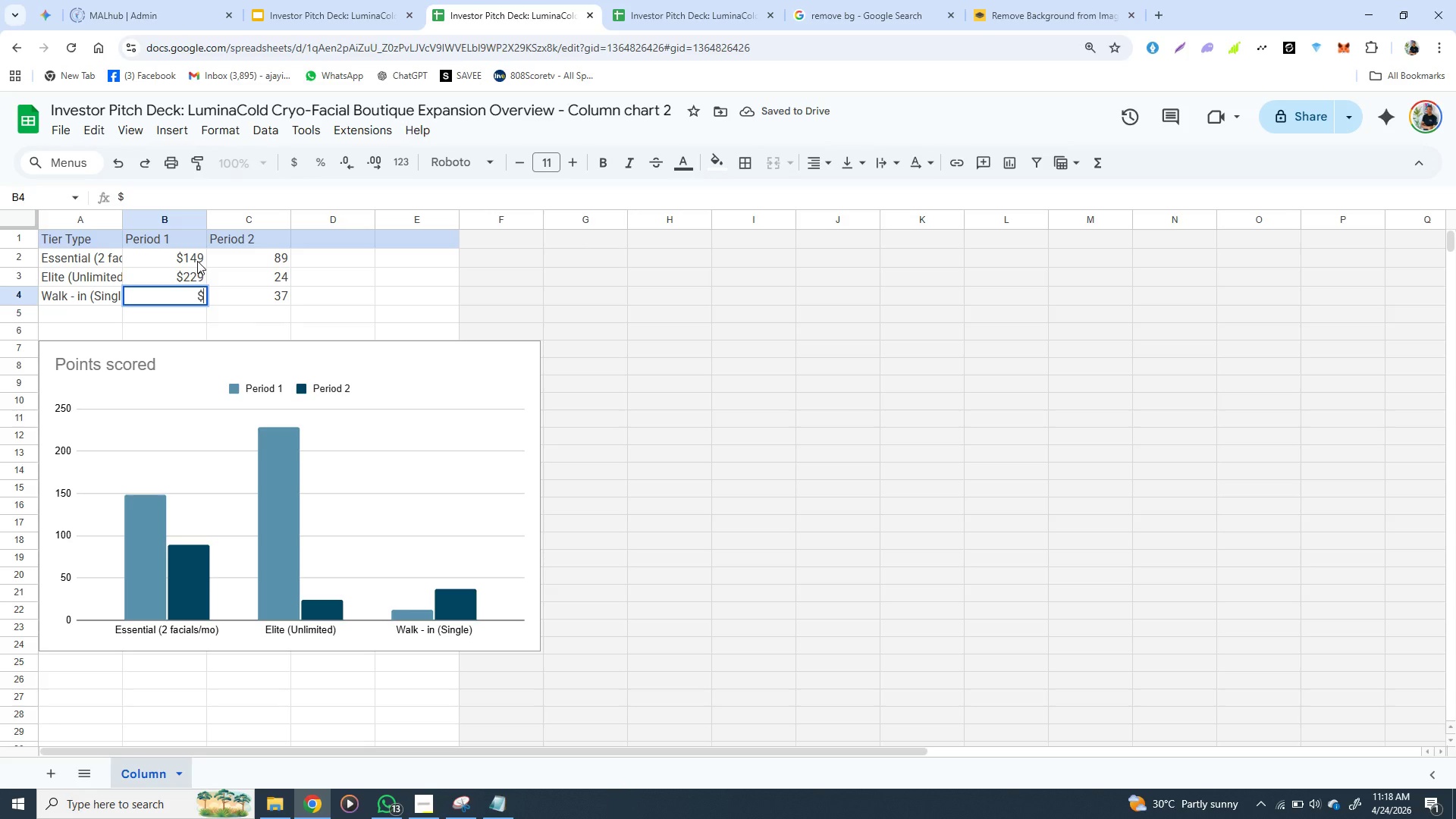 
type($85)
 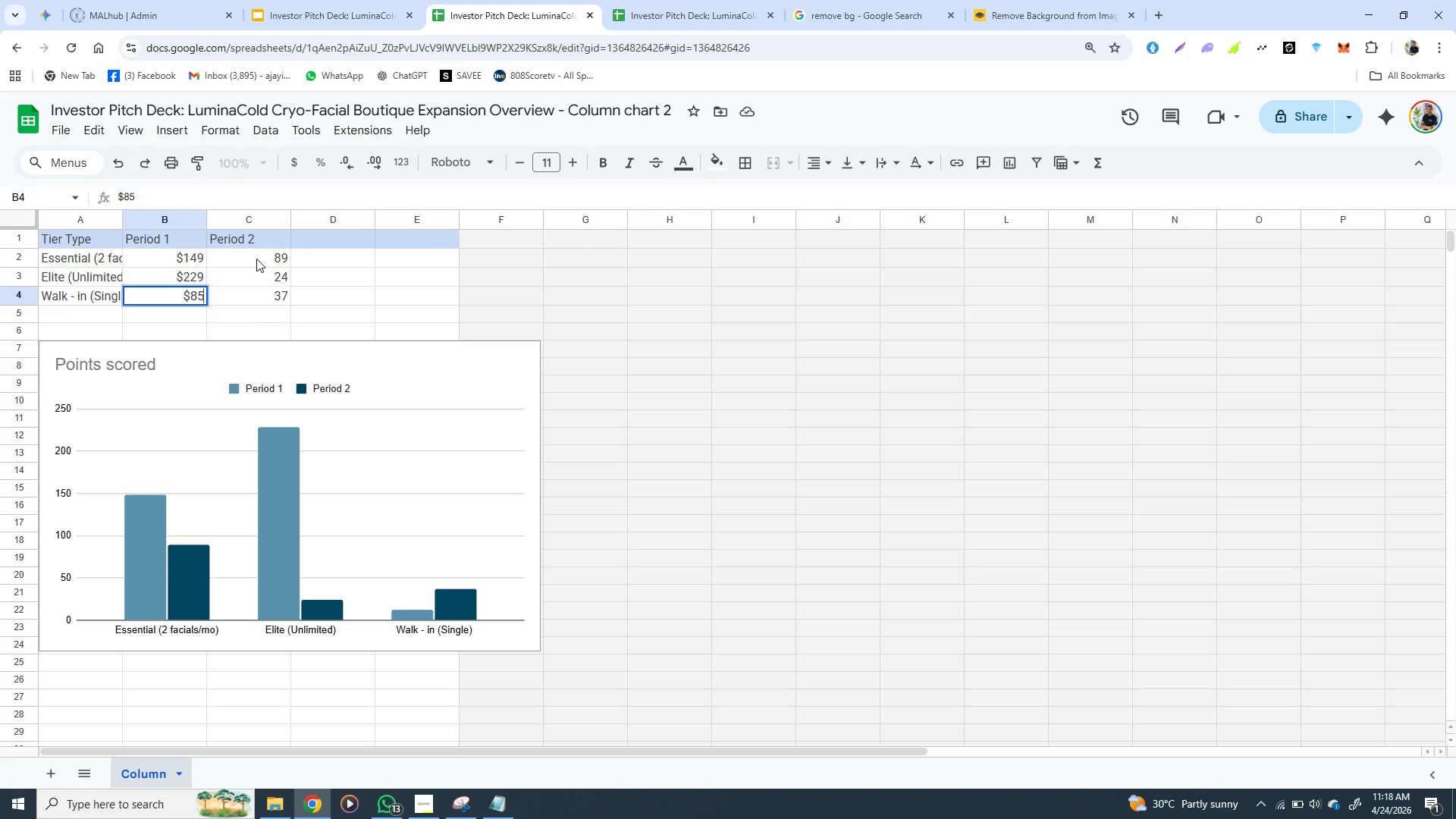 
wait(5.72)
 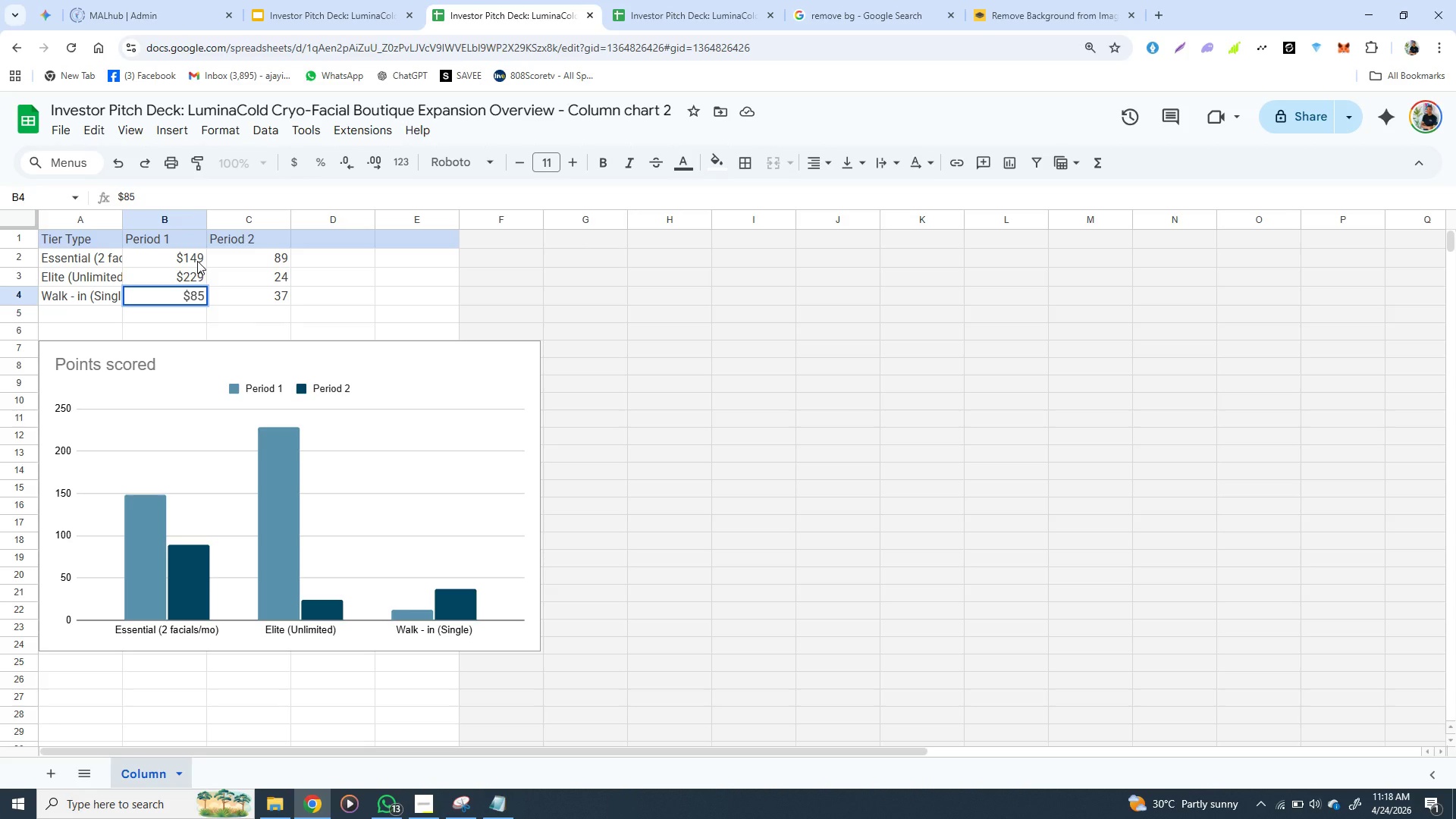 
double_click([256, 259])
 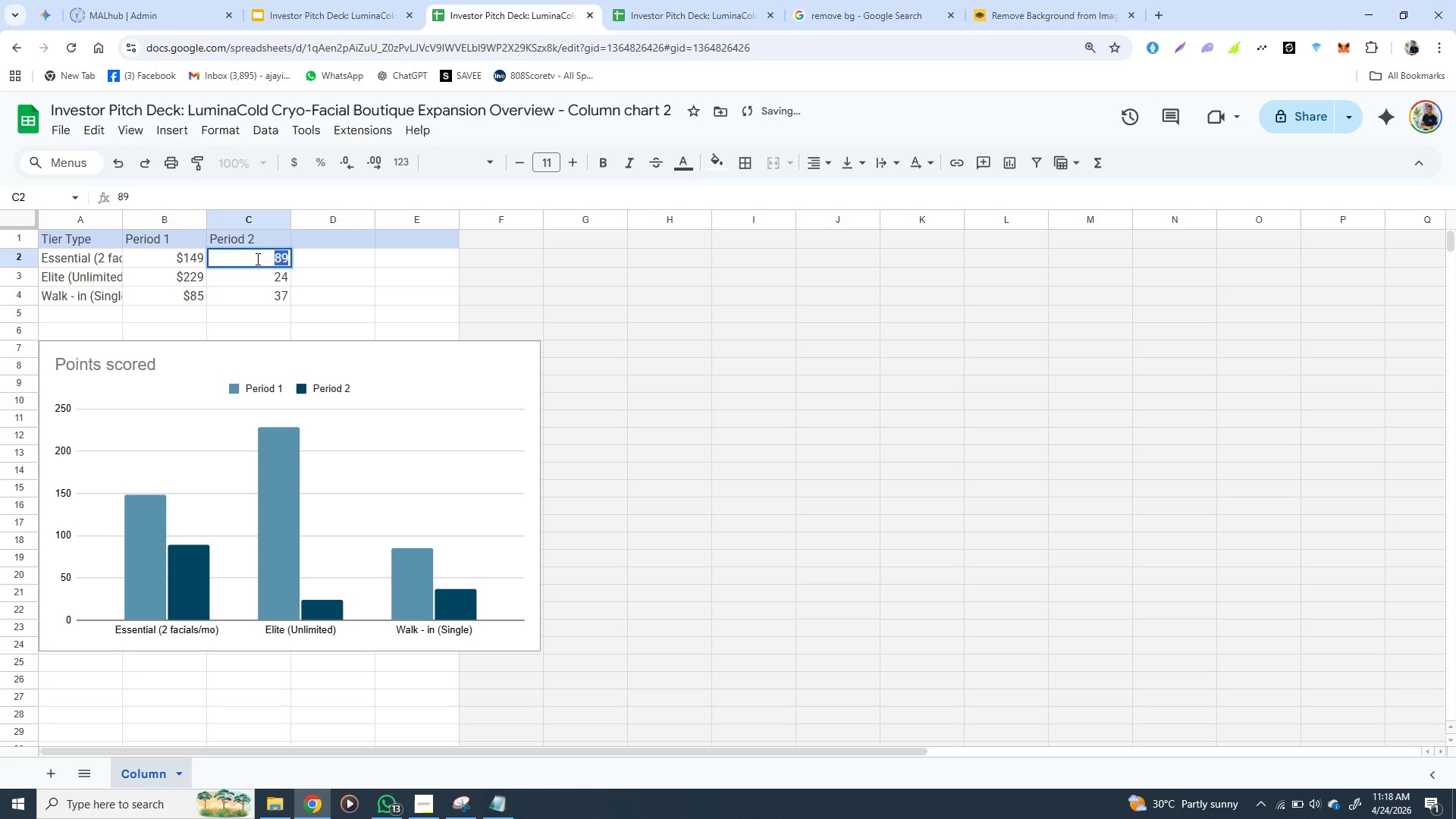 
triple_click([256, 259])
 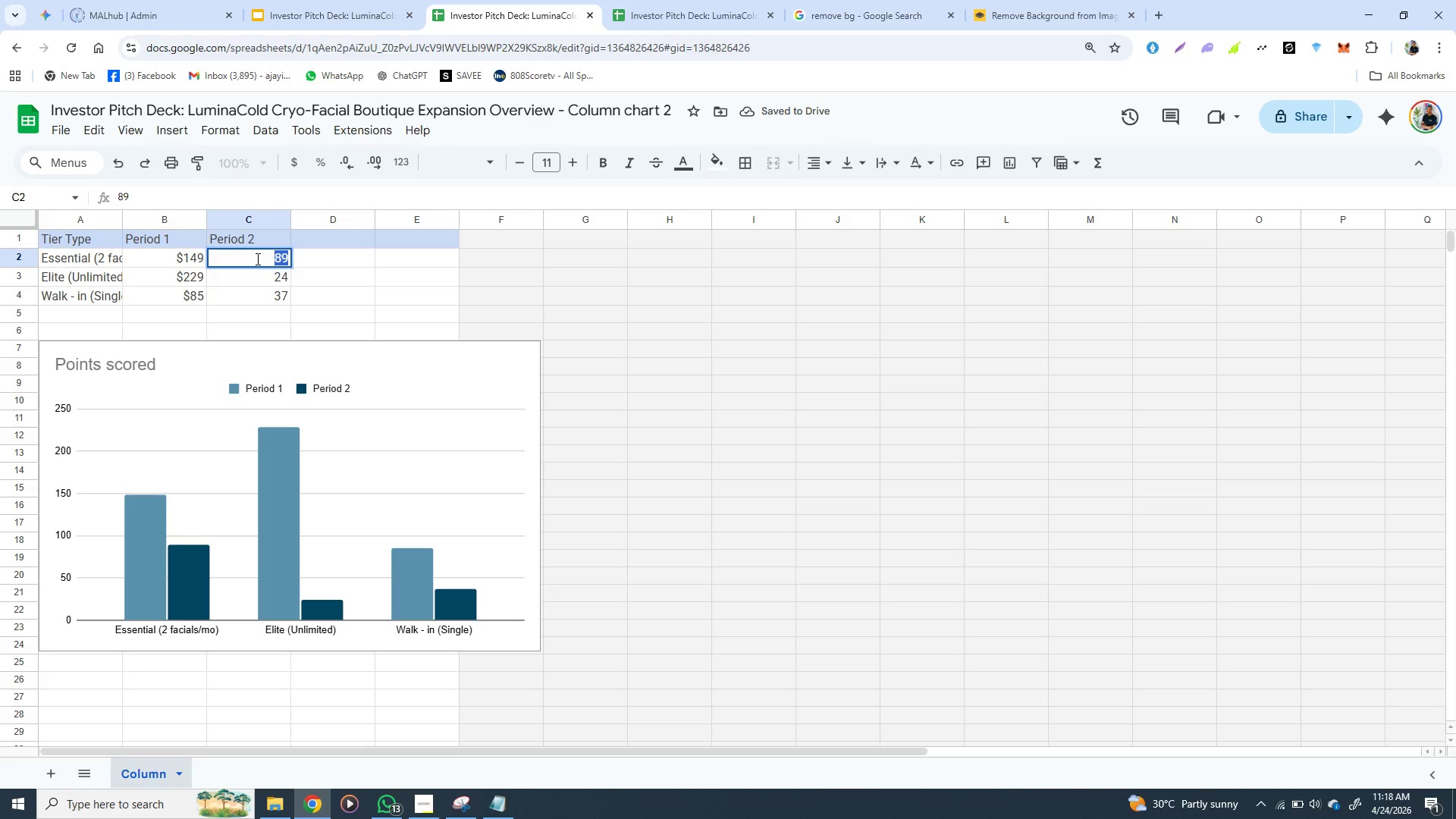 
type(()
key(Backspace)
type(90%)
 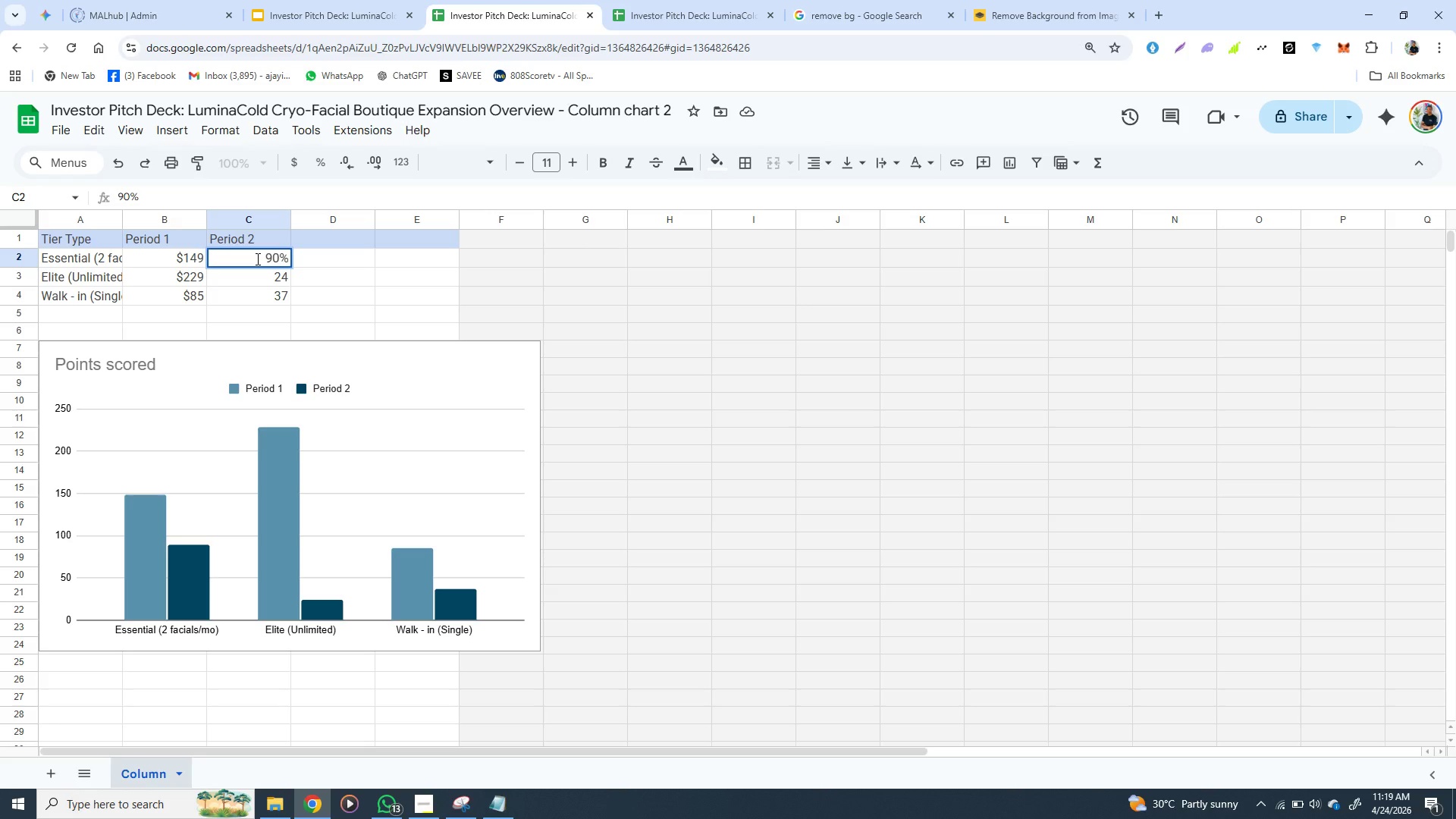 
key(Enter)
 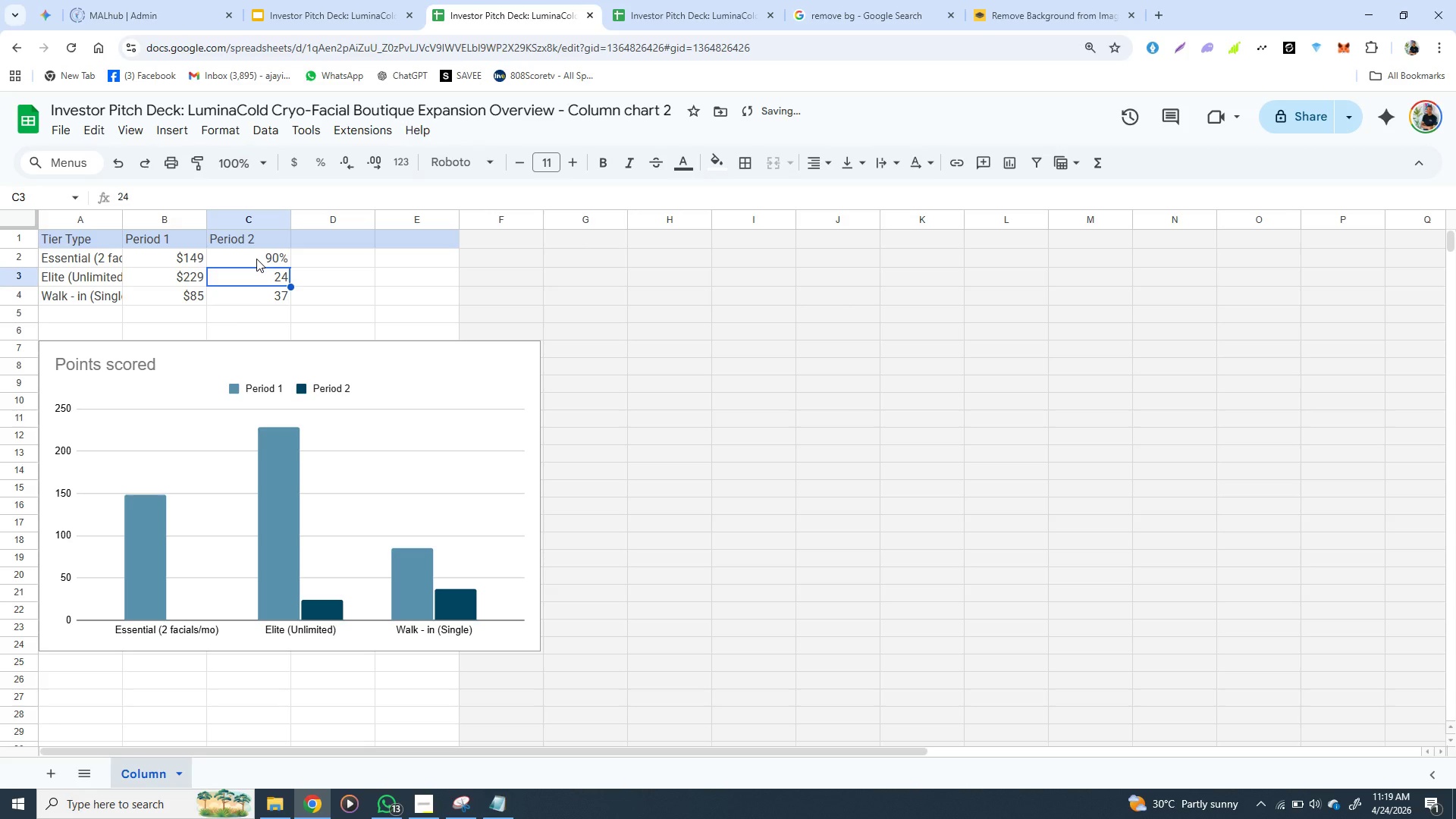 
hold_key(key=ShiftLeft, duration=0.58)
 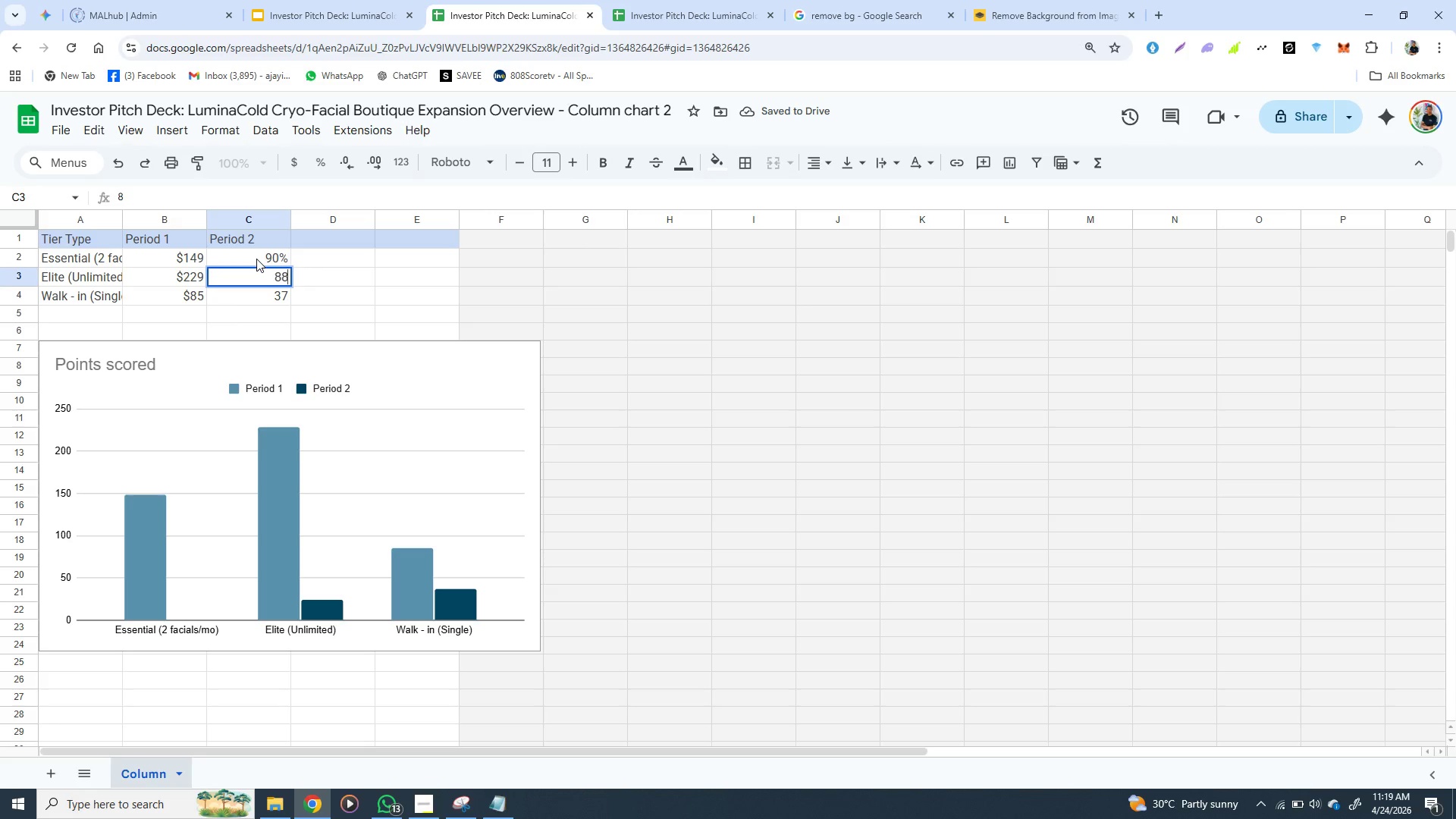 
type(88%)
 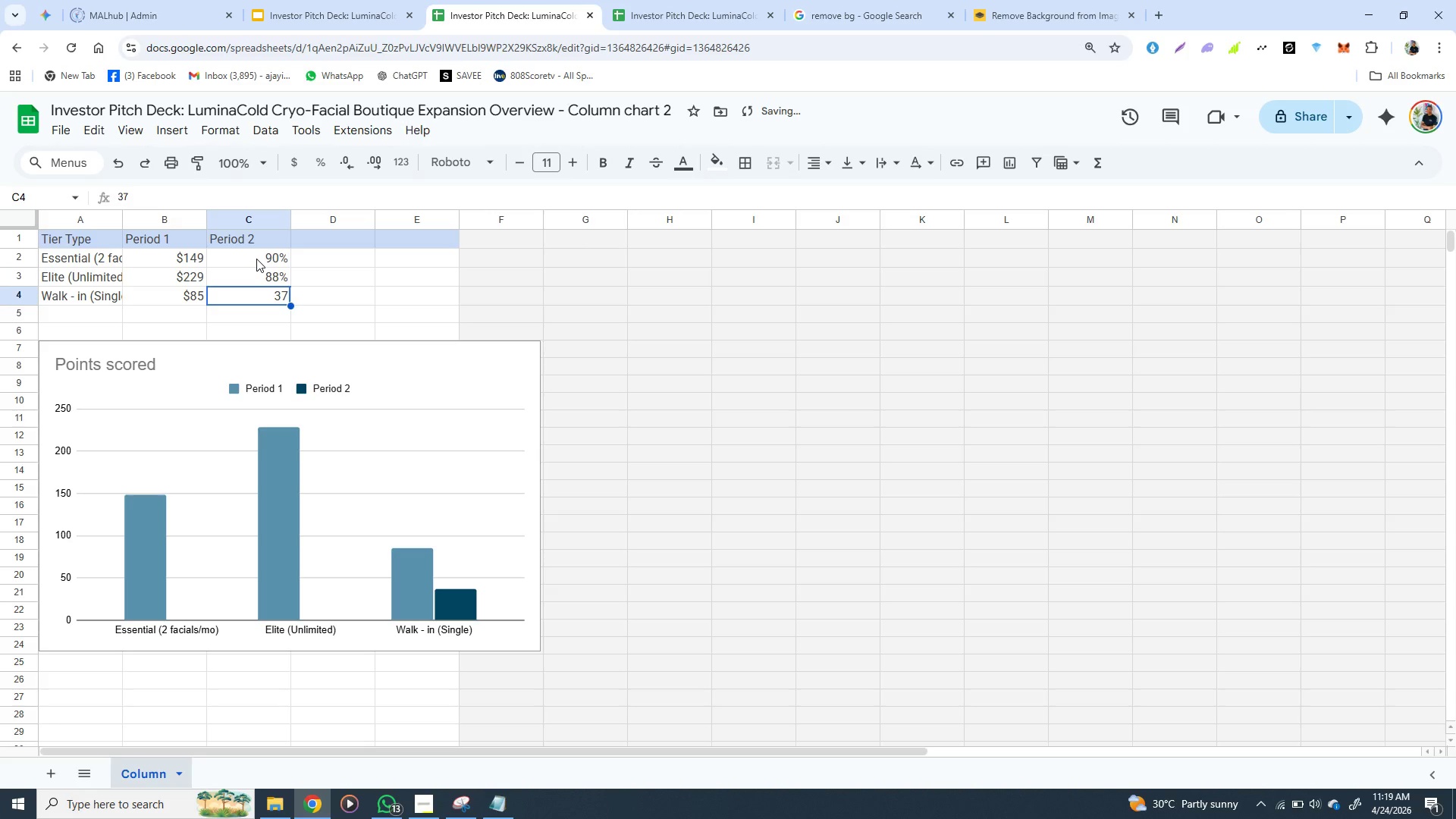 
key(Enter)
 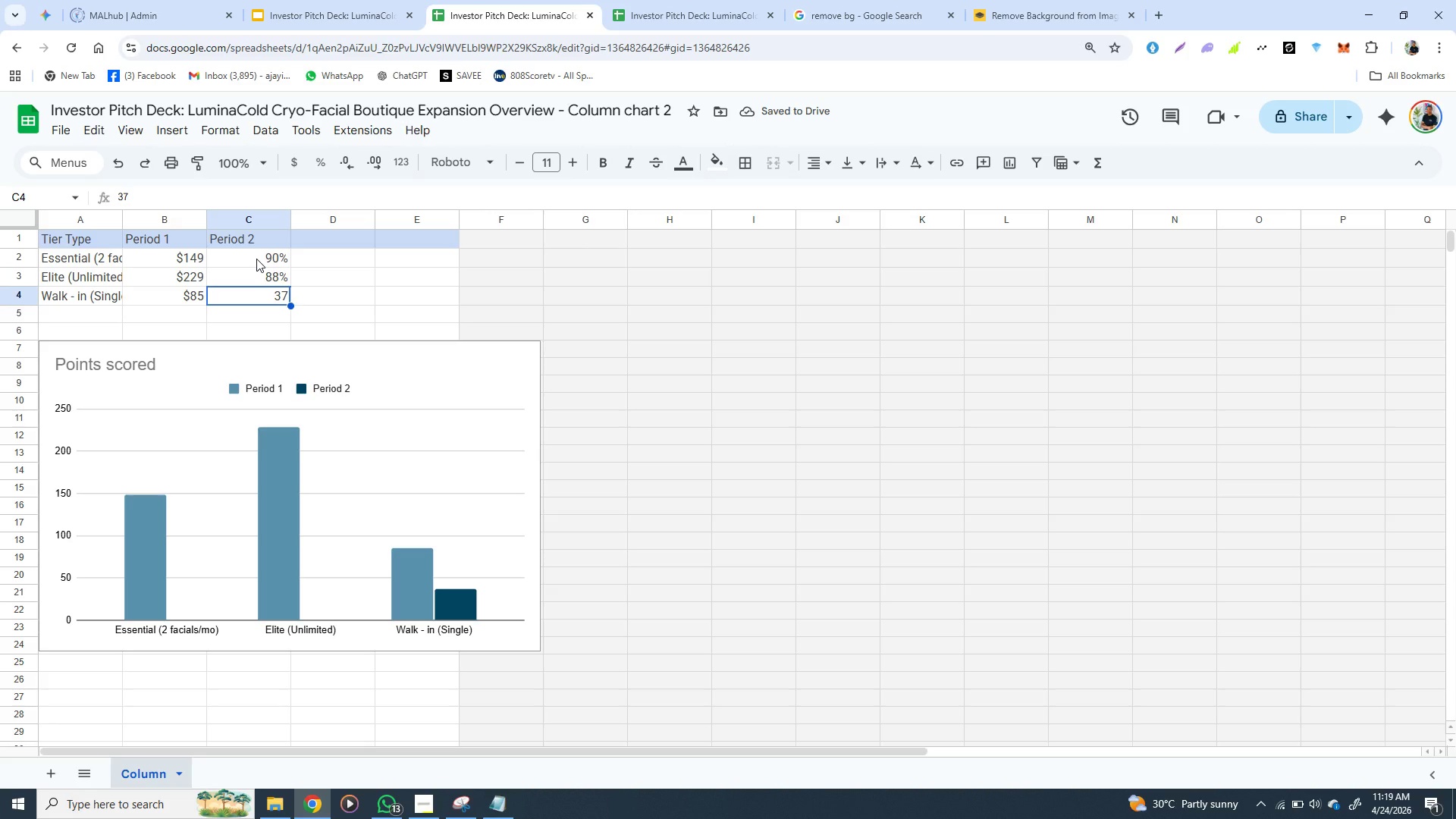 
hold_key(key=ShiftLeft, duration=1.53)
 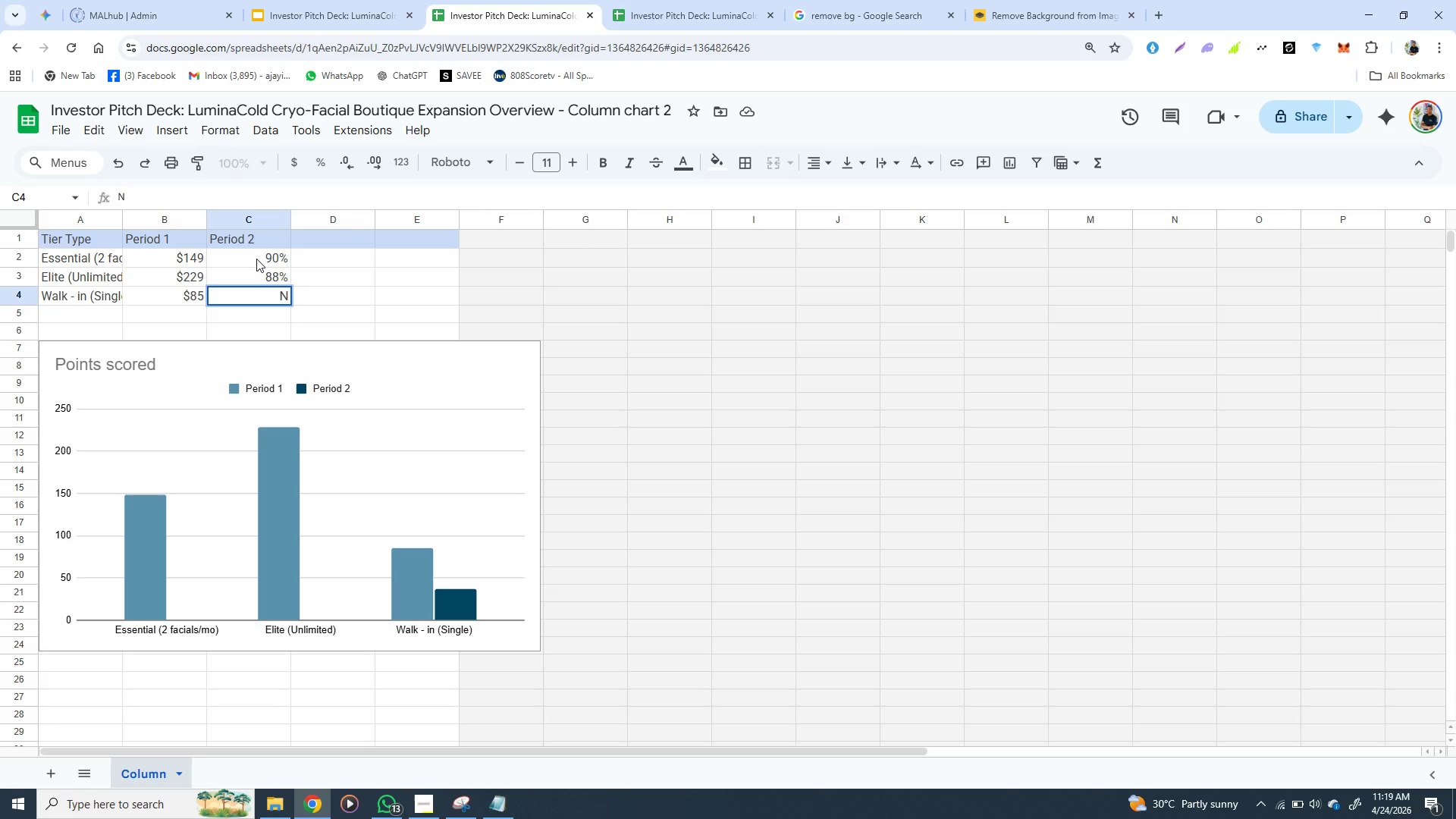 
key(Shift+N)
 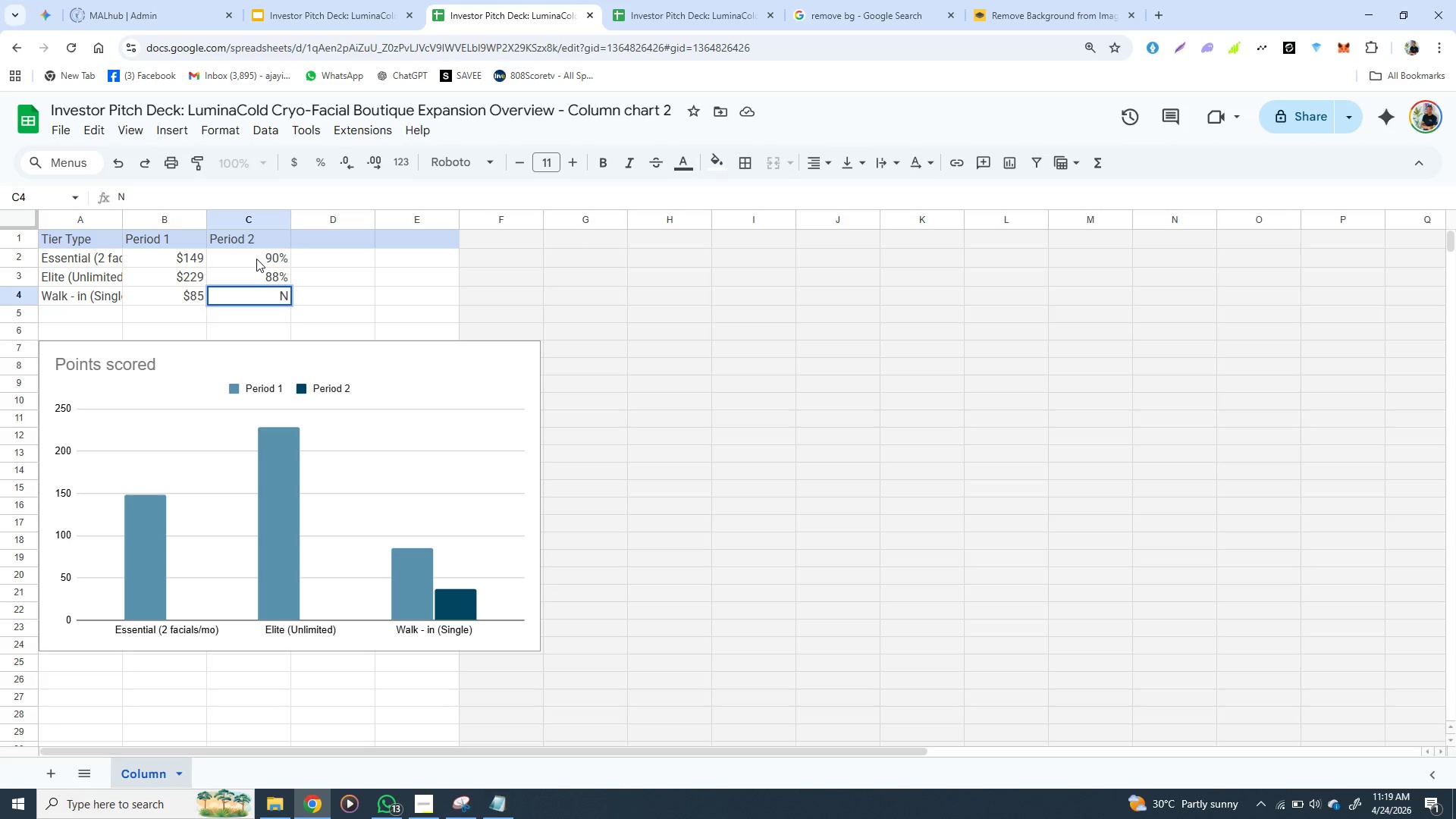 
key(Slash)
 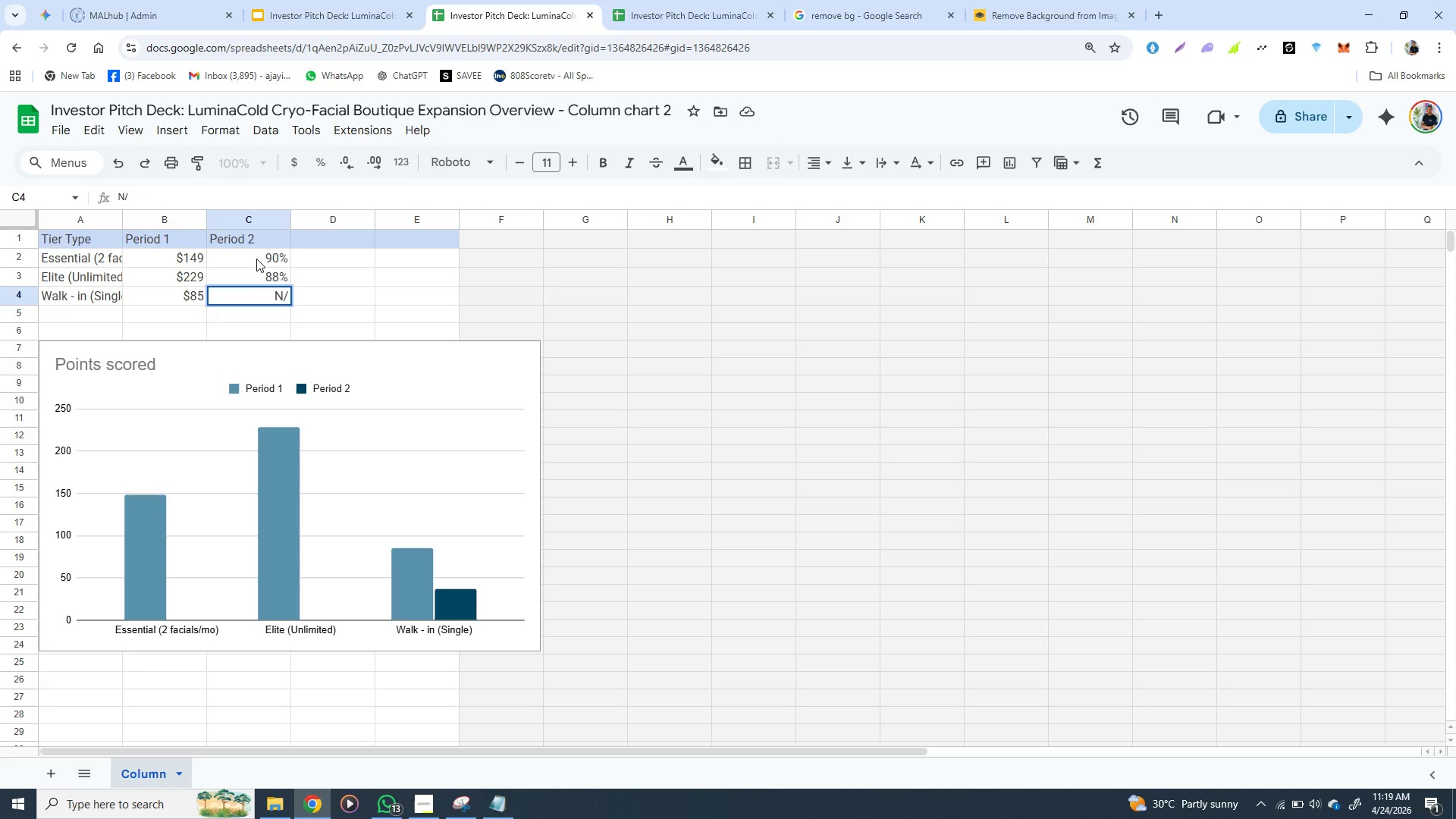 
key(Shift+A)
 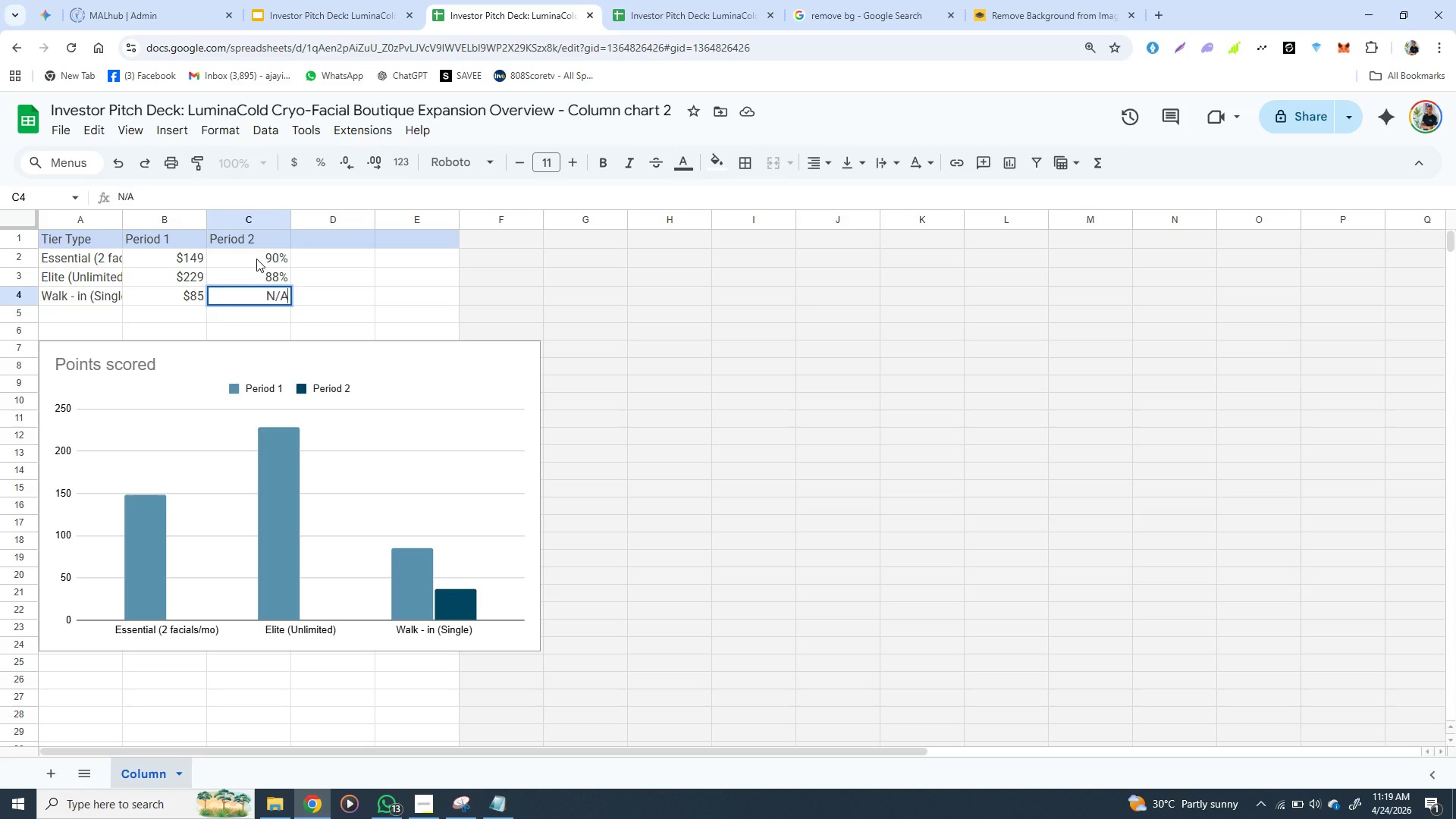 
key(Enter)
 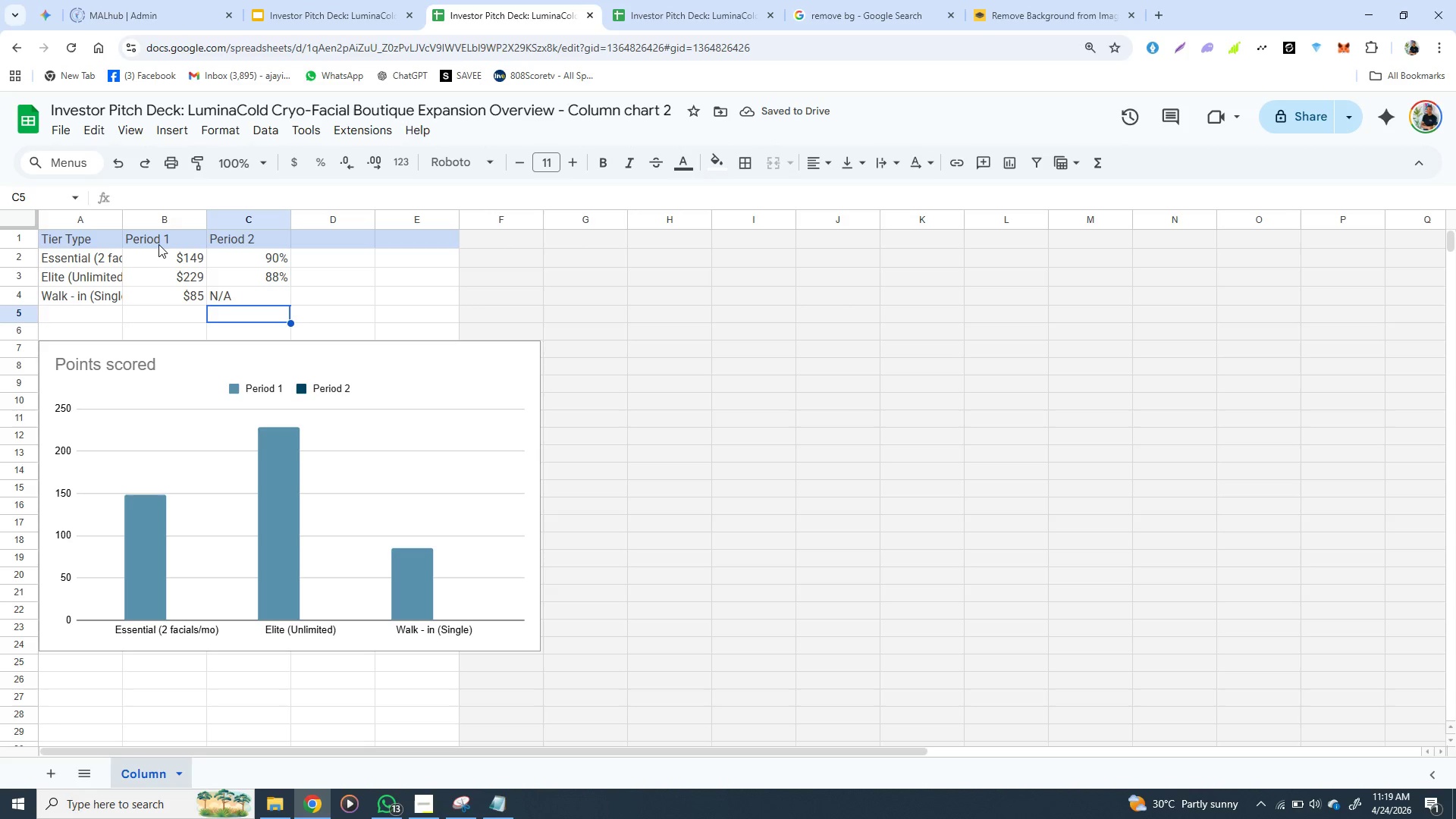 
double_click([152, 242])
 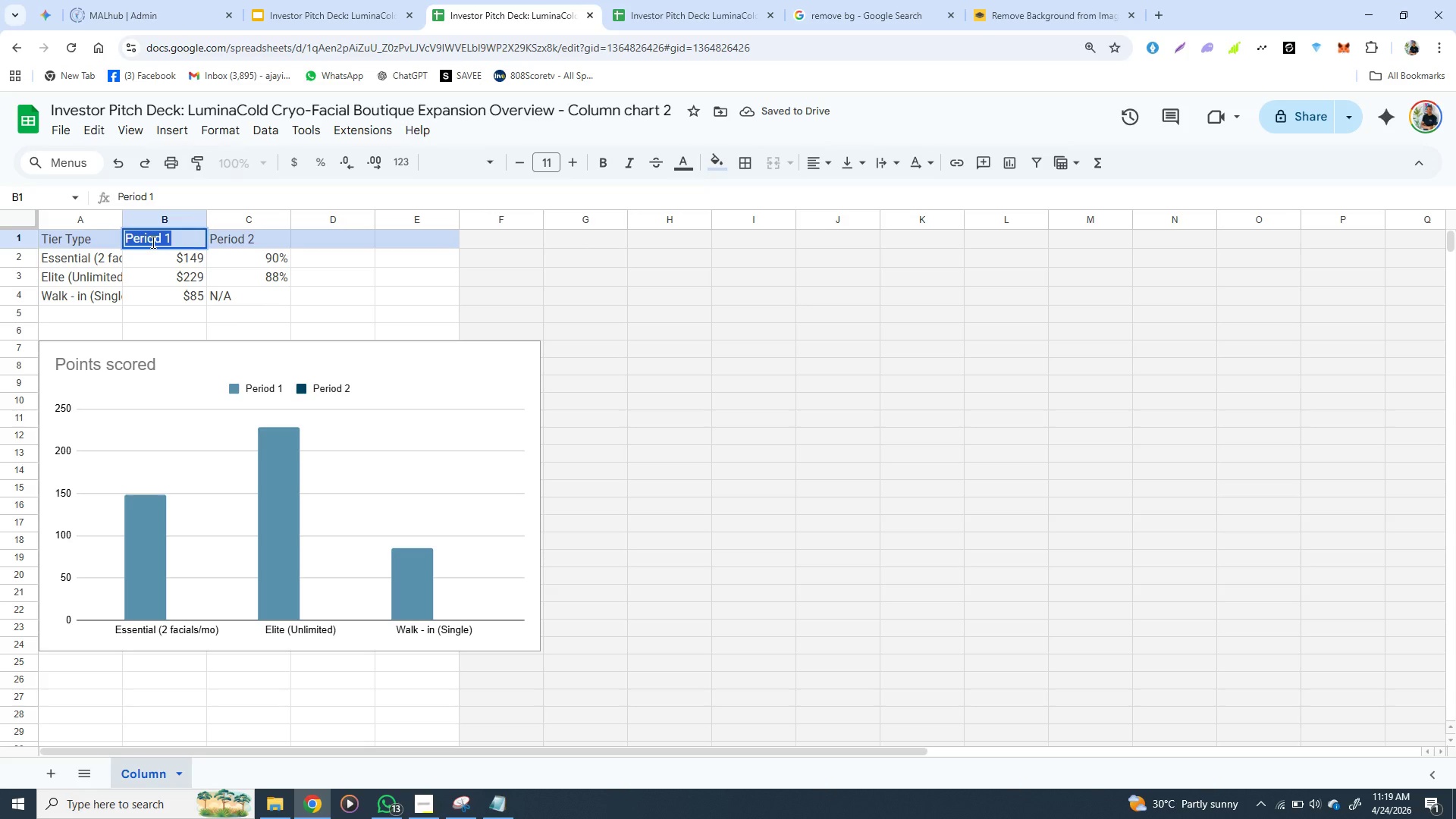 
triple_click([152, 242])
 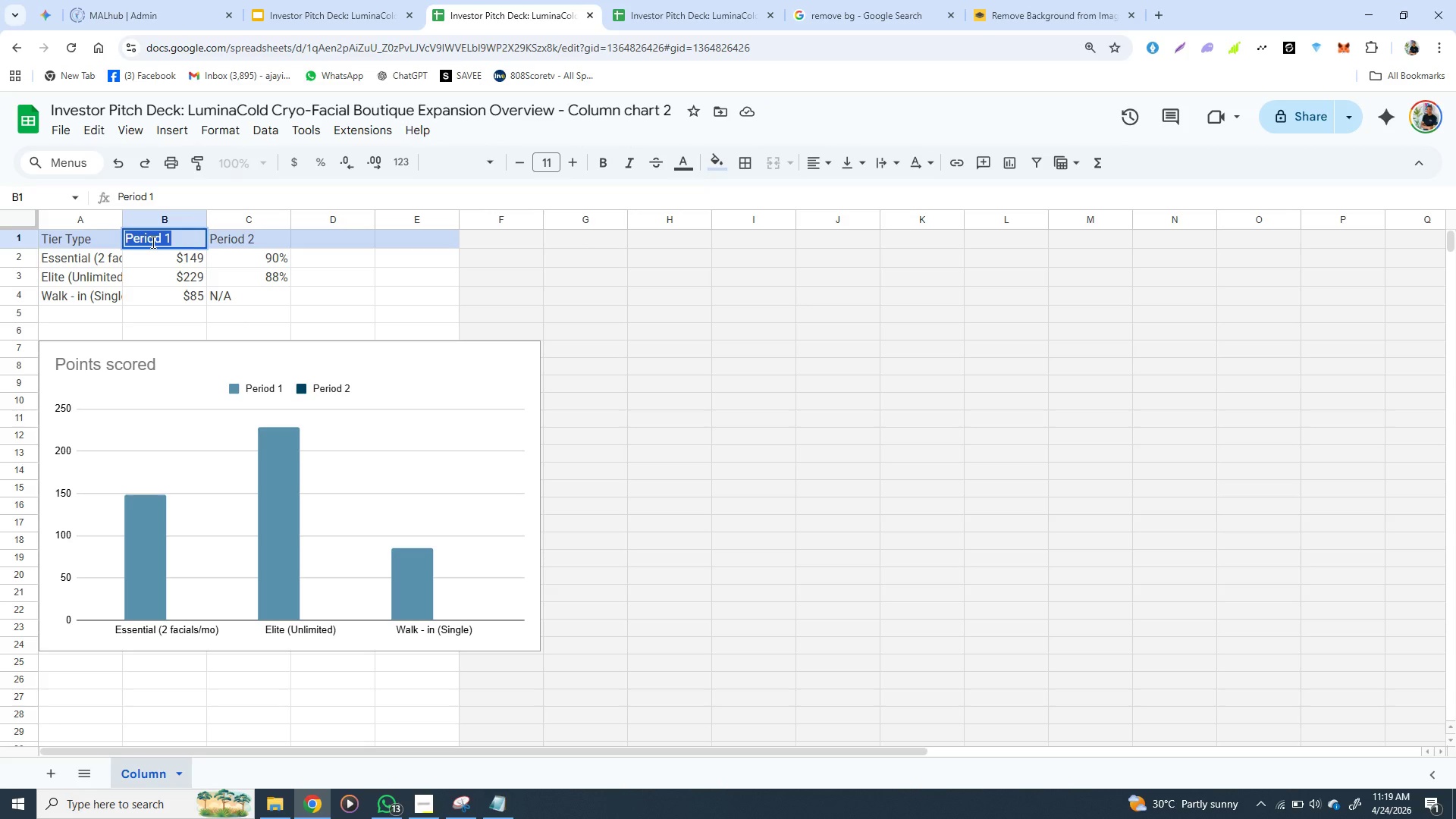 
type(Monthly Revenue)
 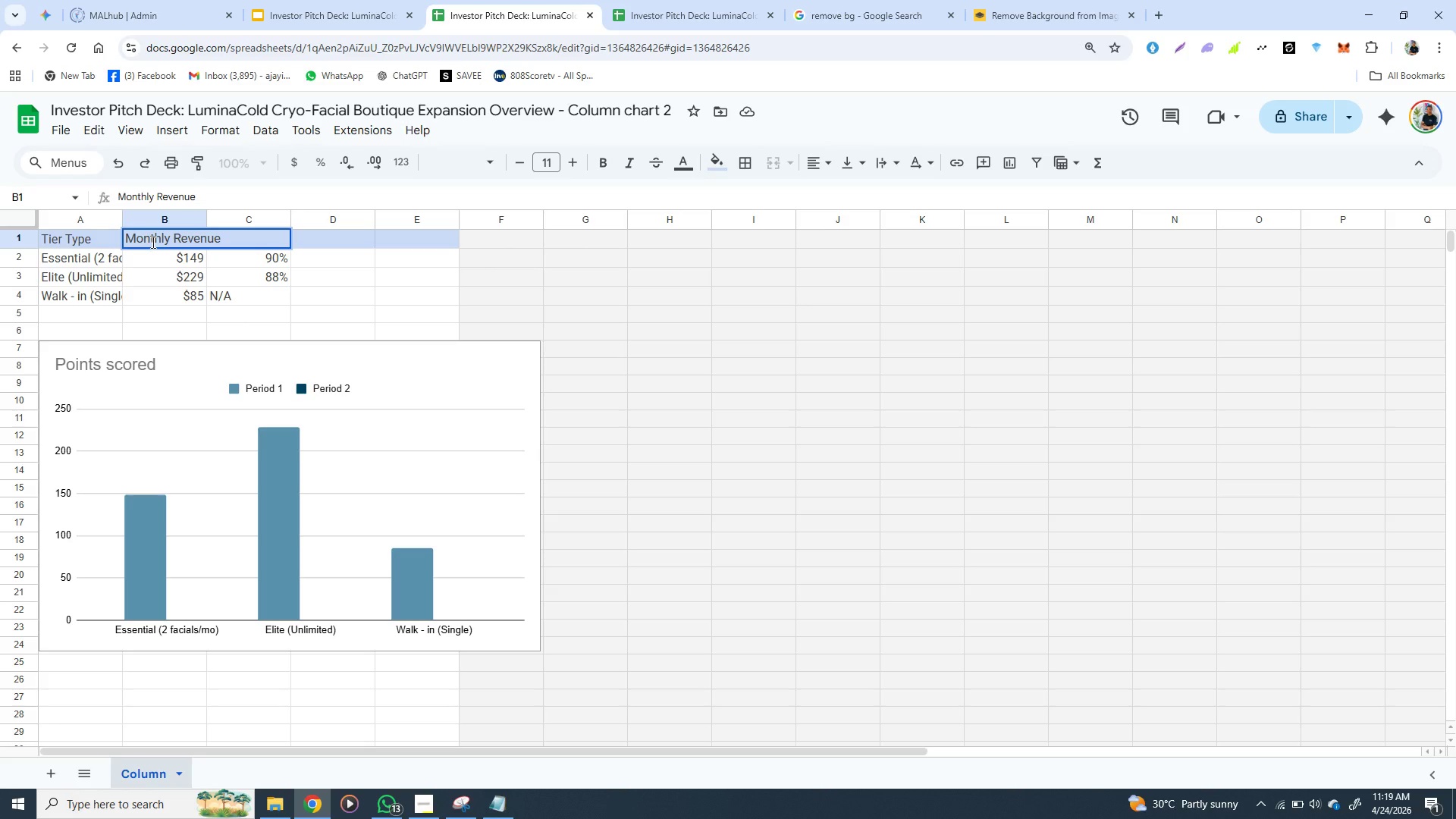 
left_click([298, 242])
 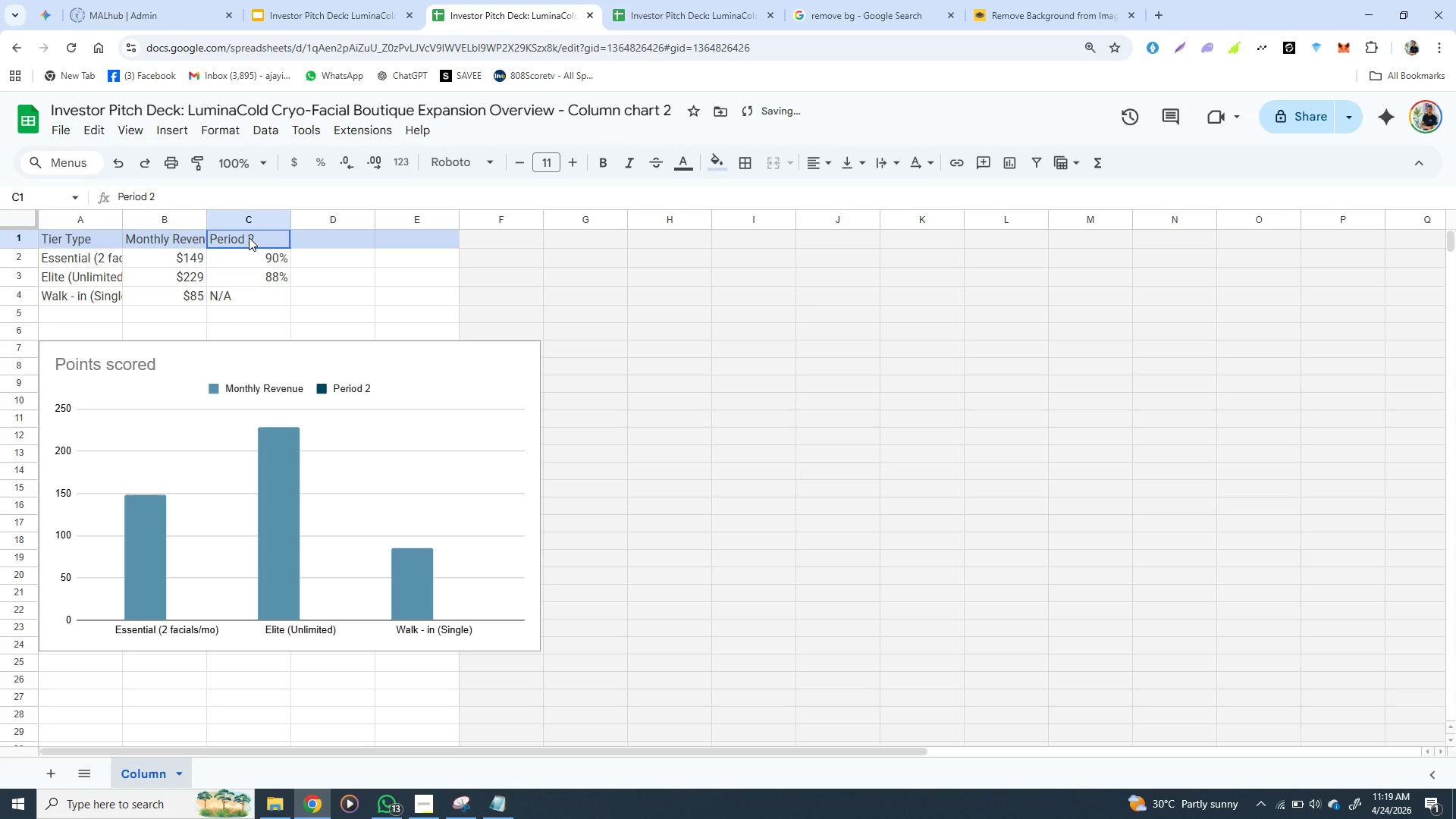 
double_click([249, 237])
 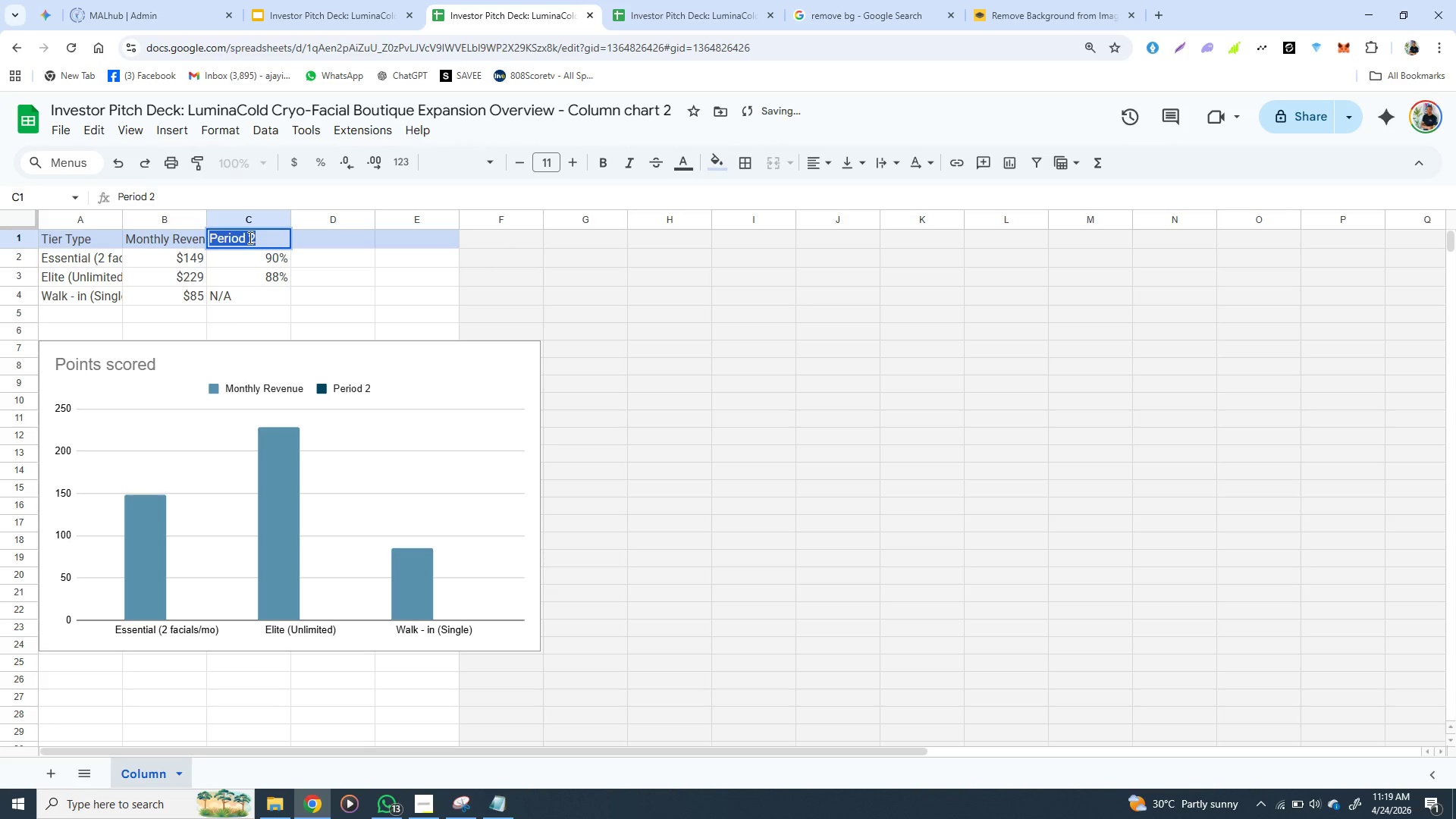 
triple_click([249, 237])
 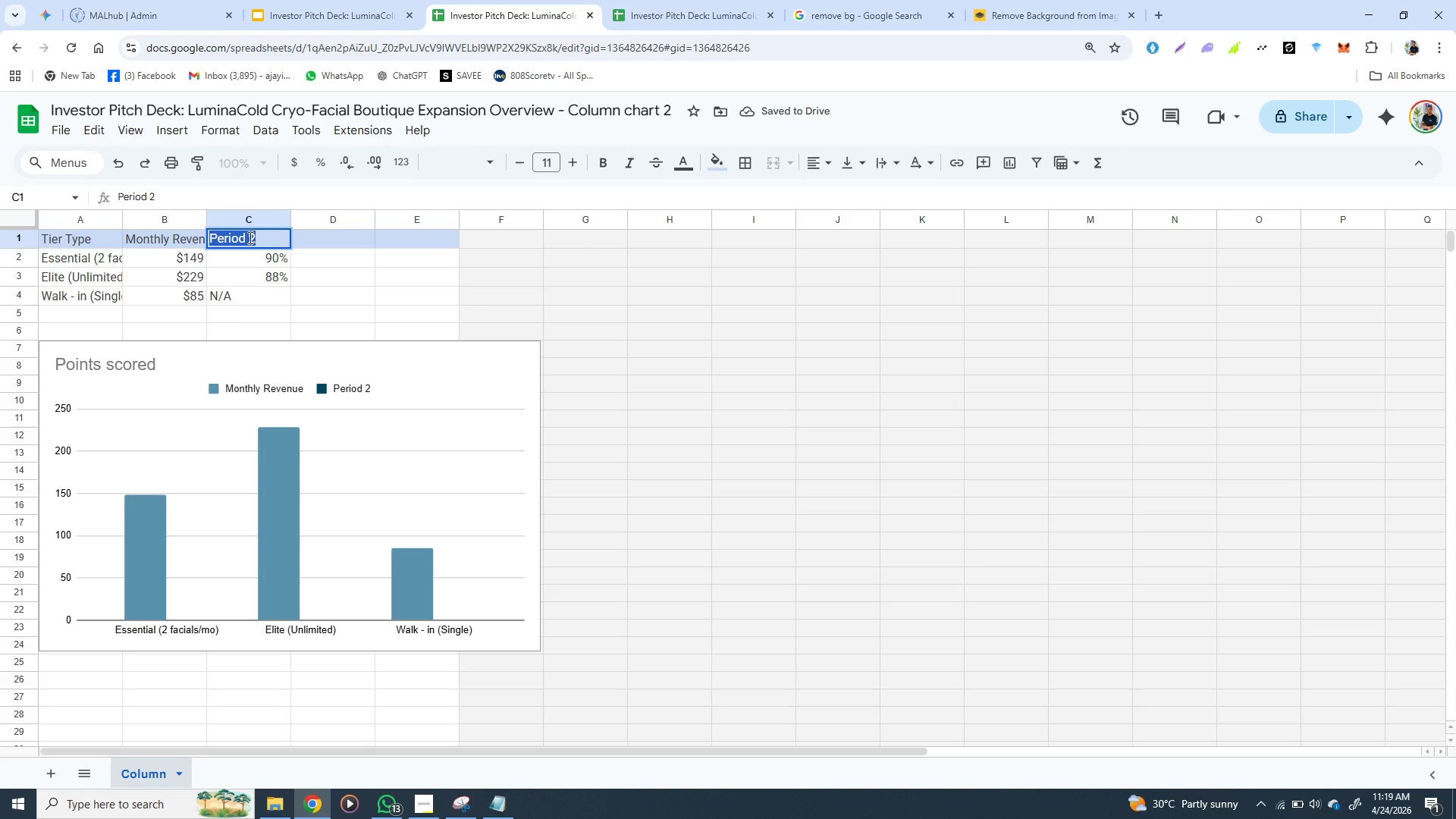 
key(Shift+R)
 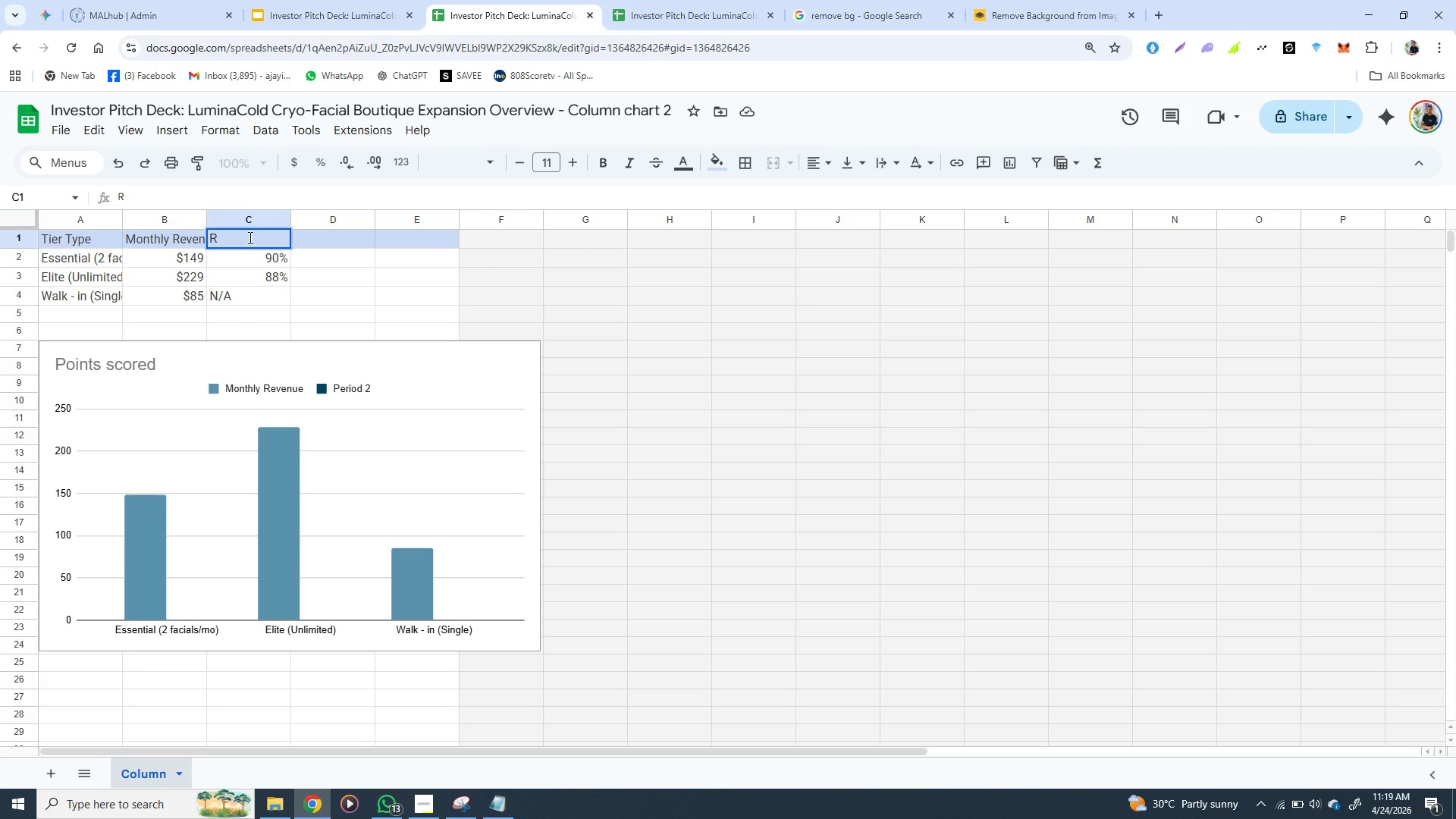 
type(etentiom)
key(Backspace)
type(n Rate)
 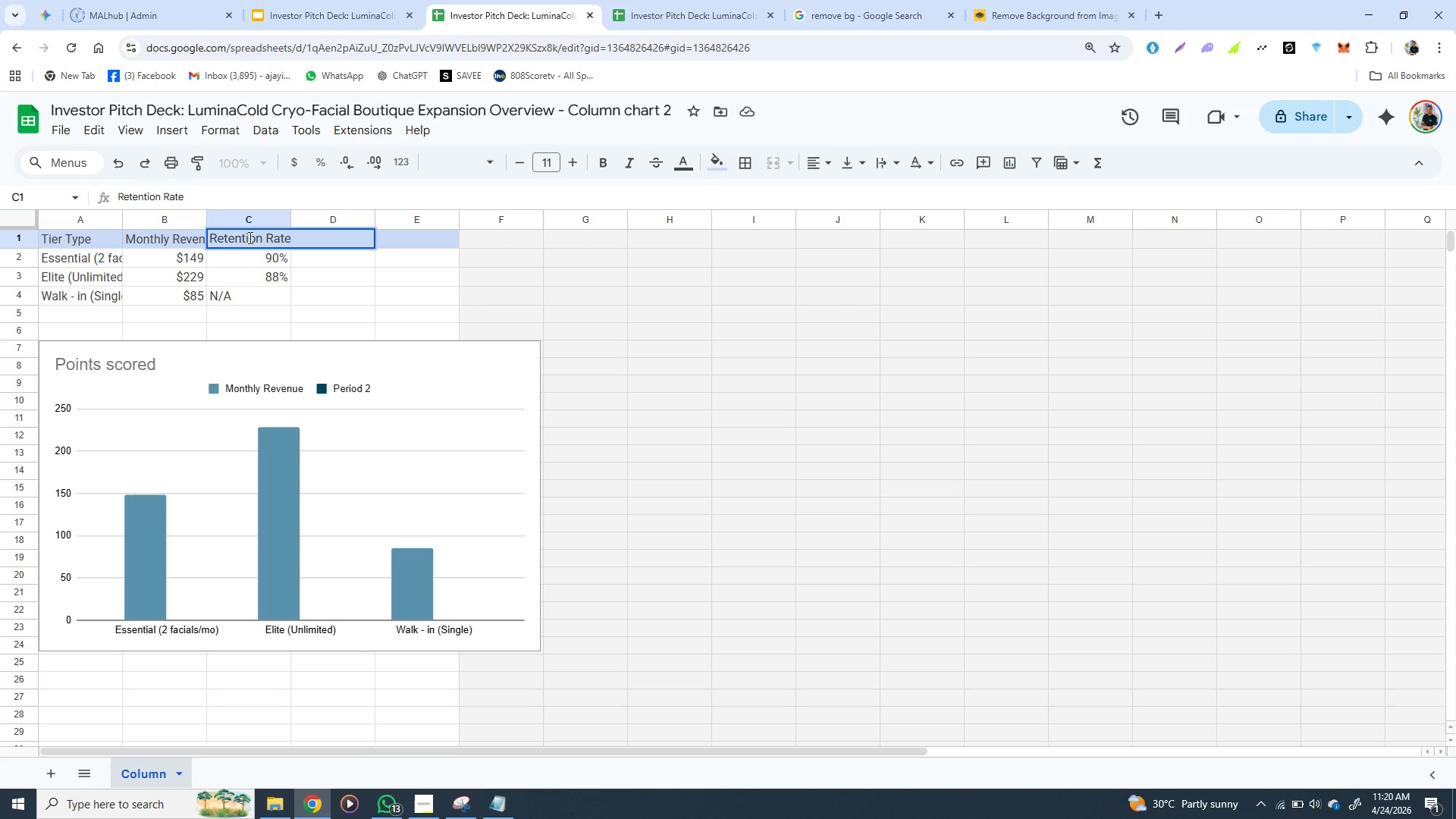 
wait(5.22)
 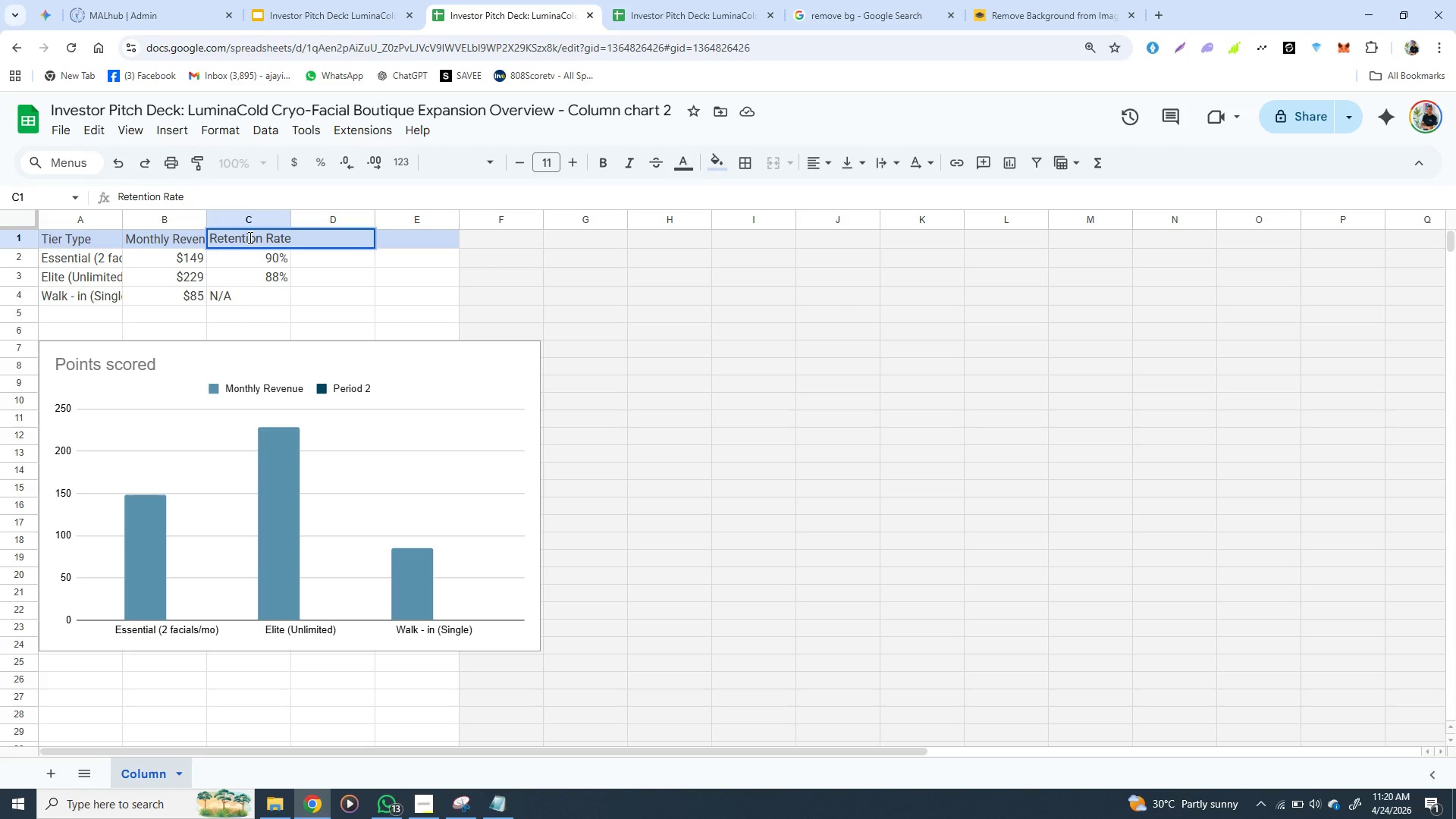 
left_click([446, 356])
 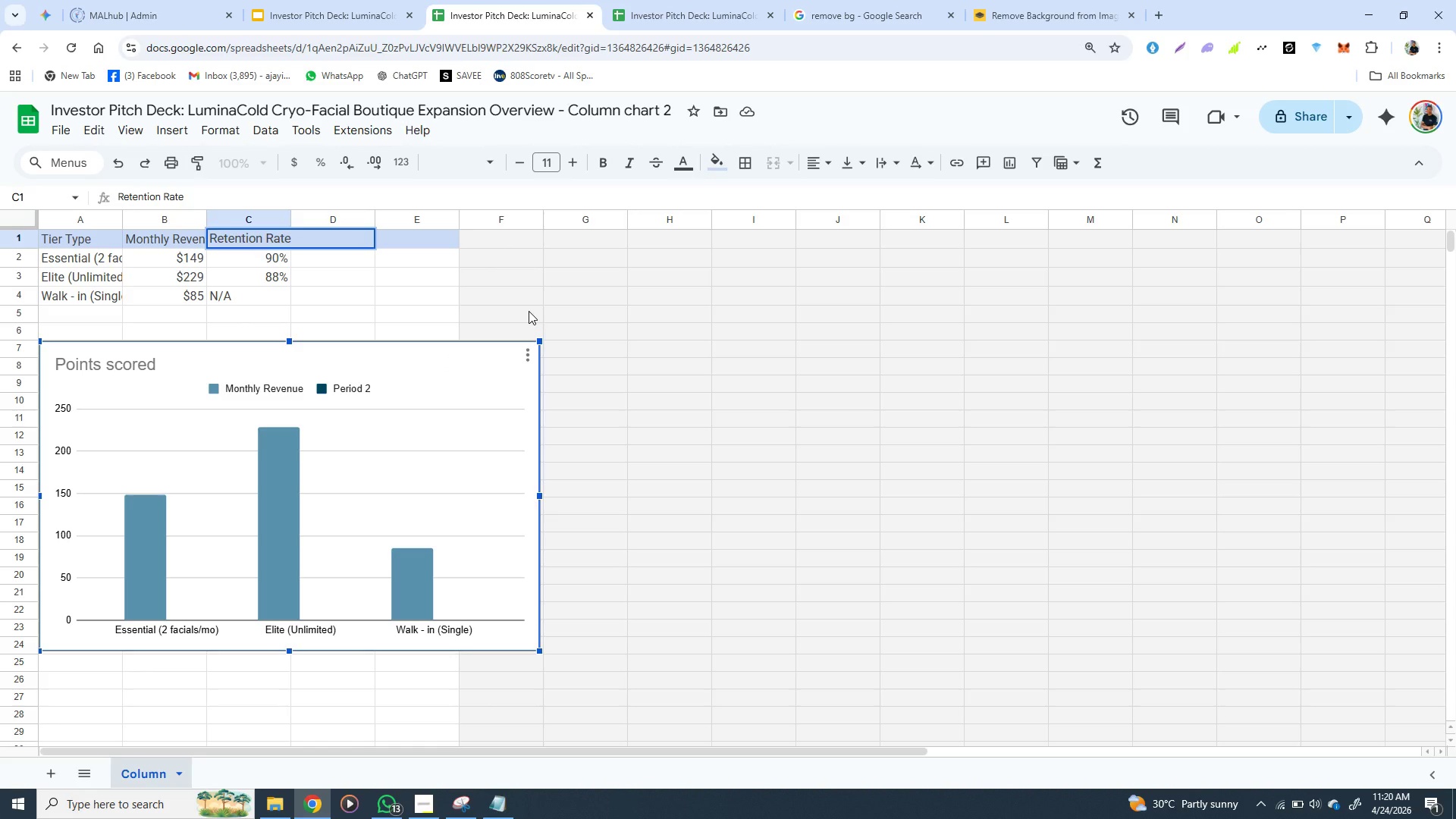 
left_click([529, 311])
 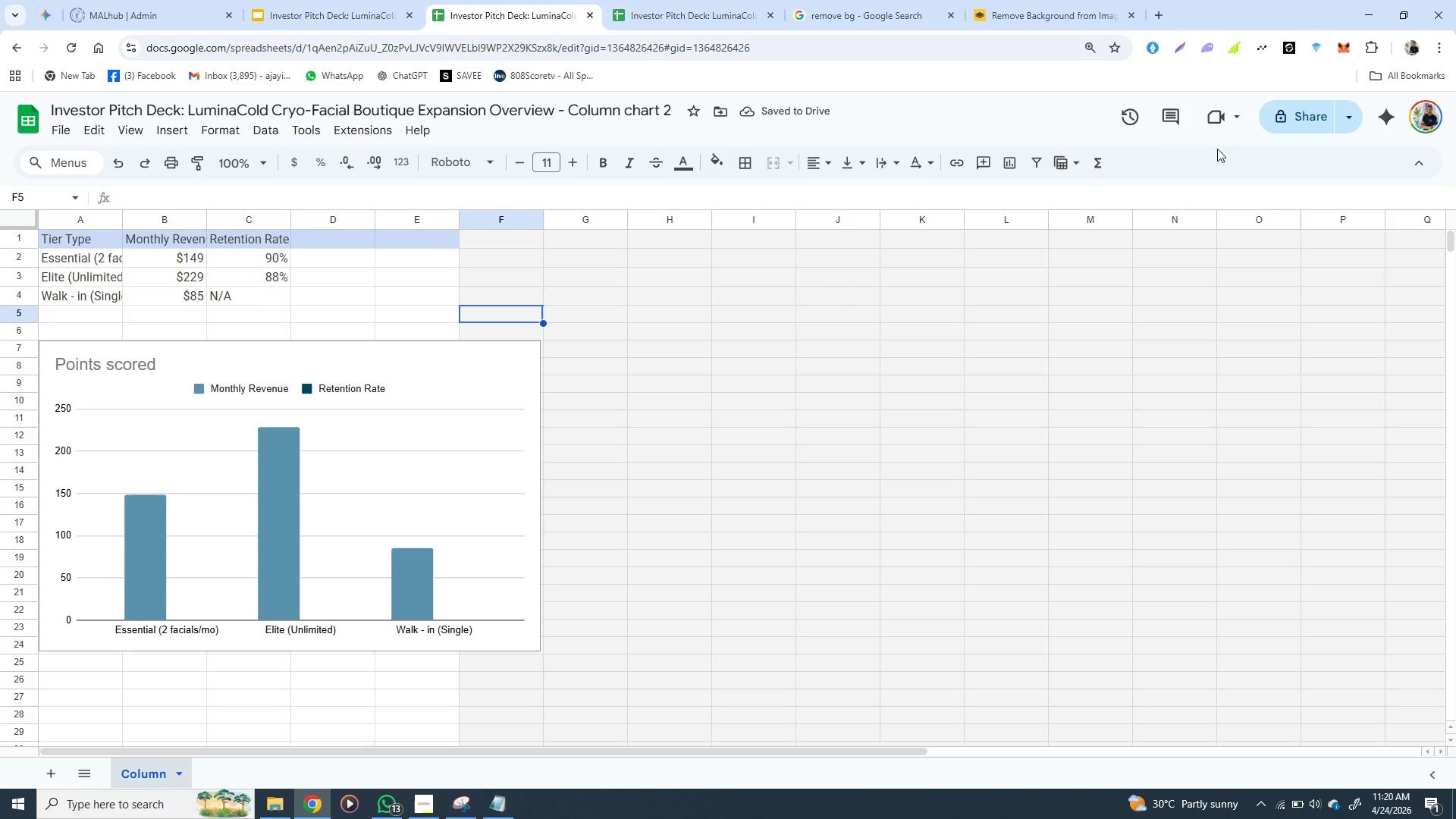 
left_click([1300, 120])
 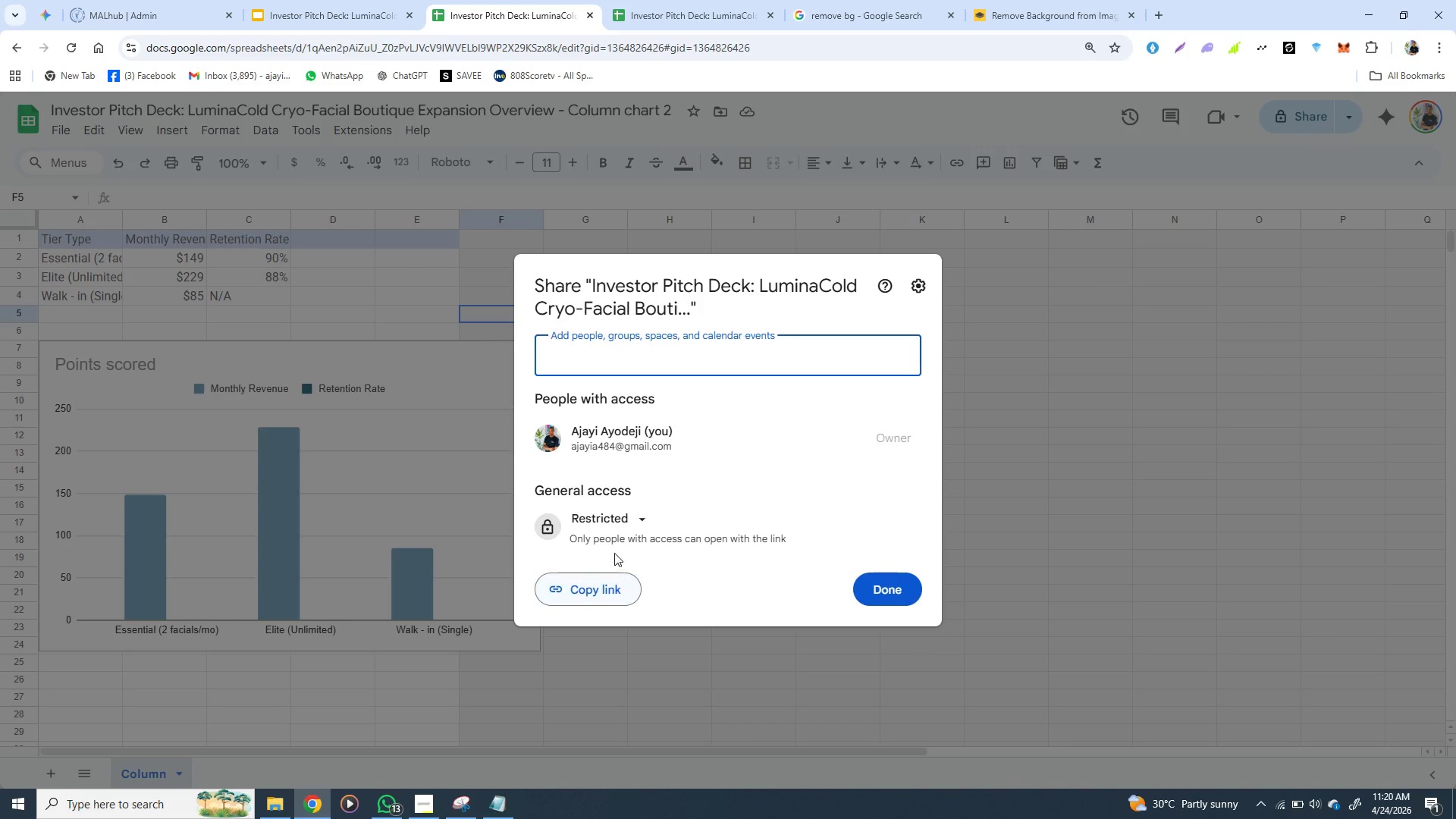 
wait(5.28)
 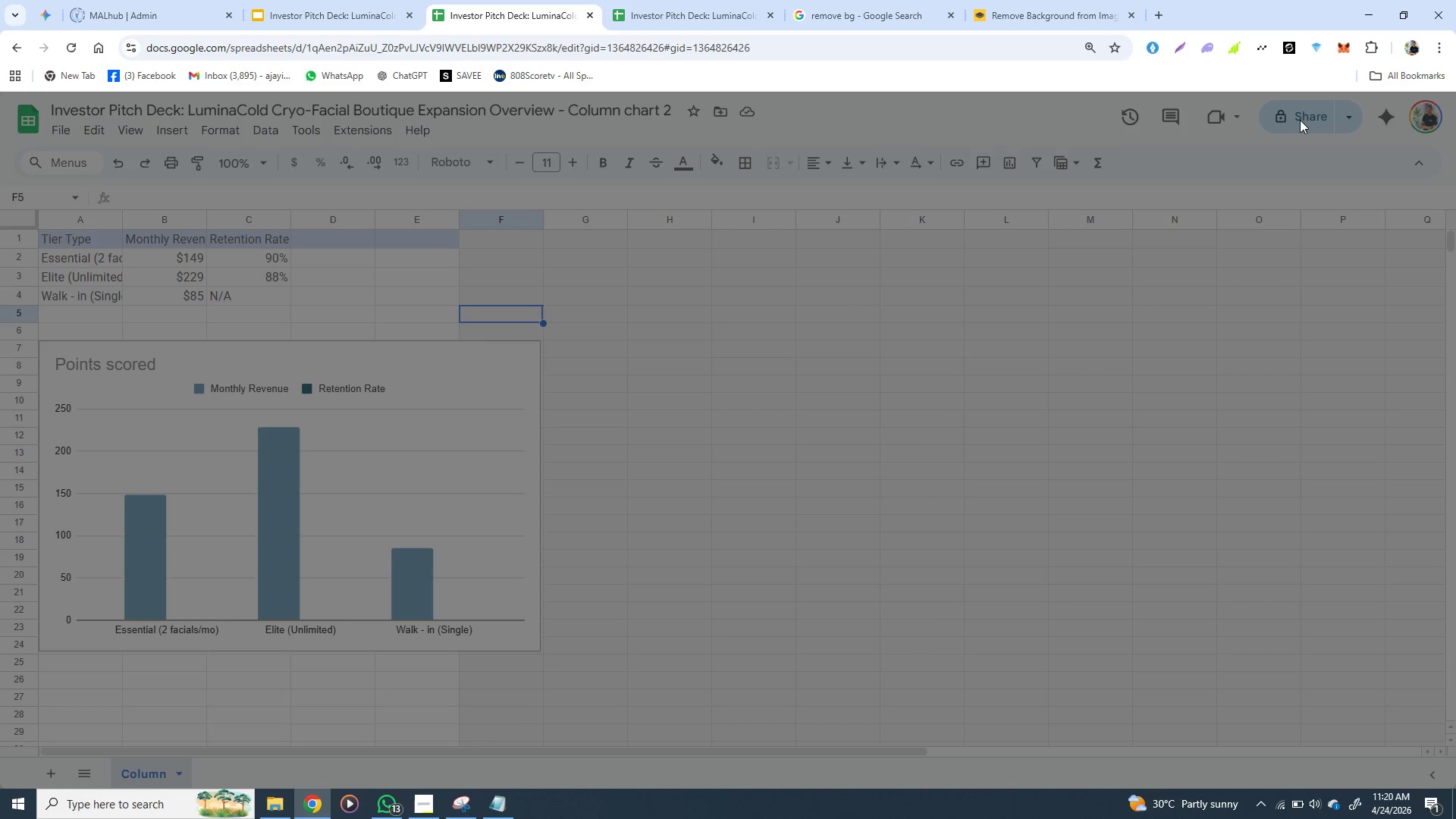 
left_click([649, 519])
 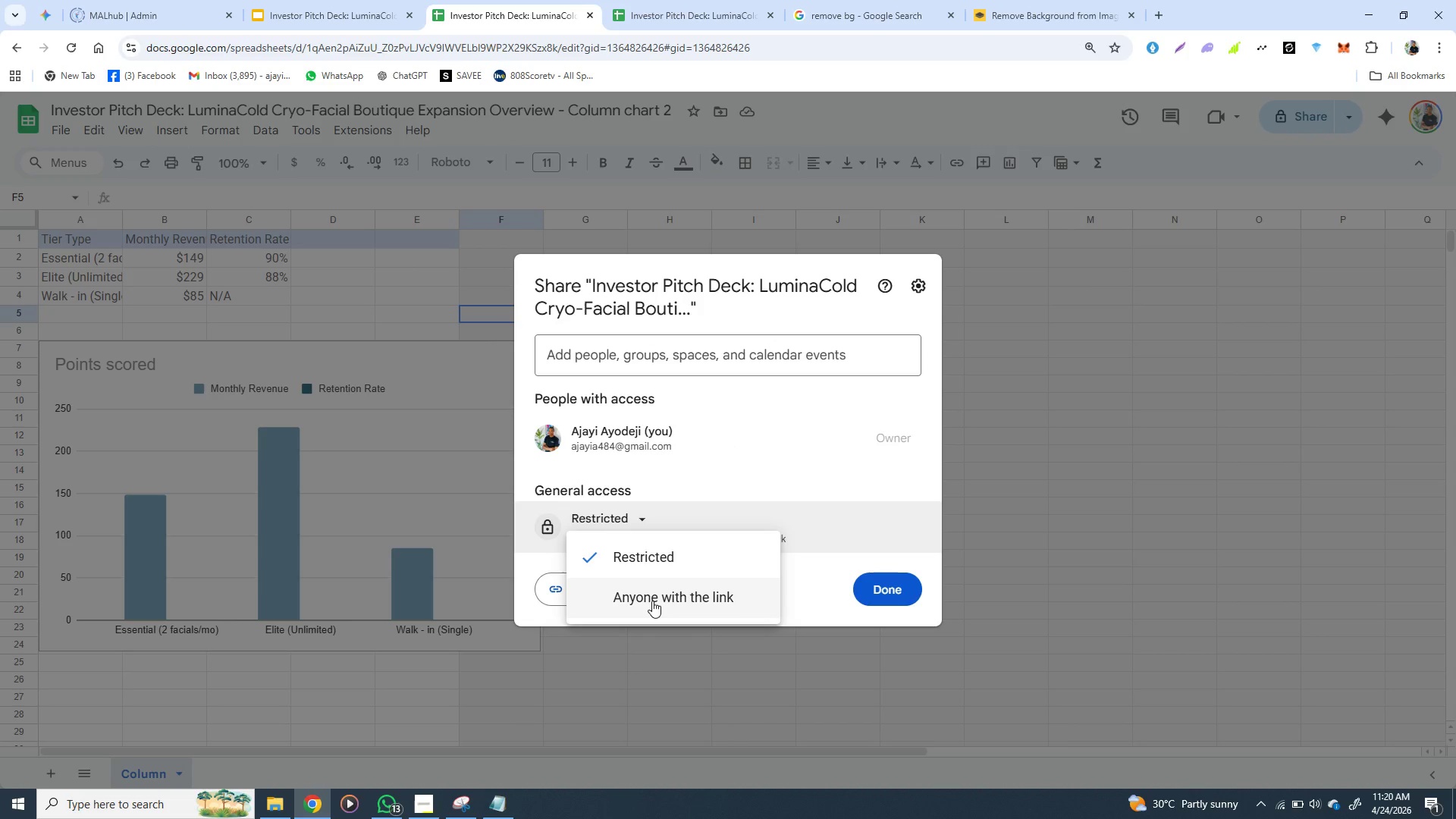 
left_click([652, 601])
 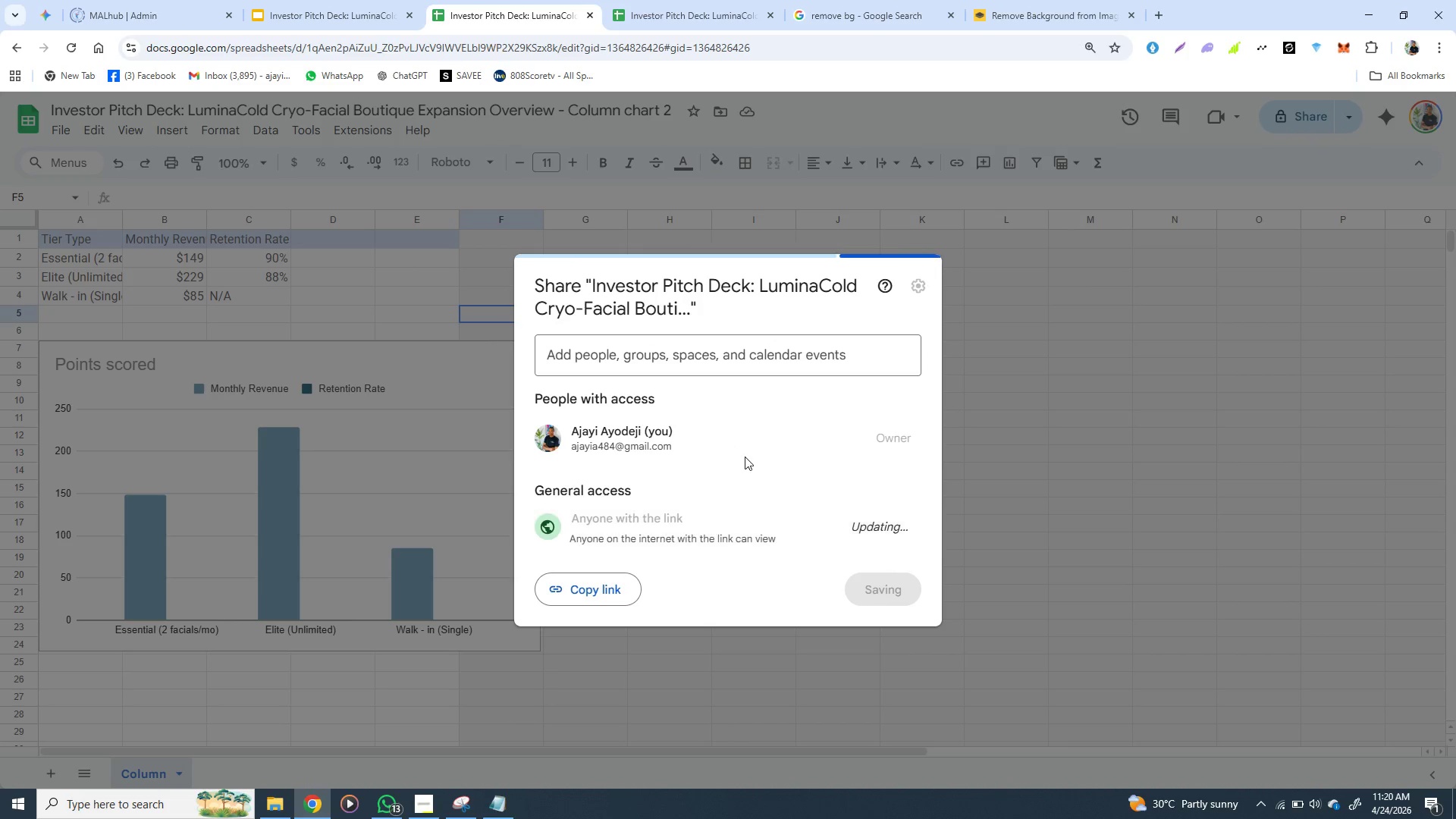 
mouse_move([756, 468])
 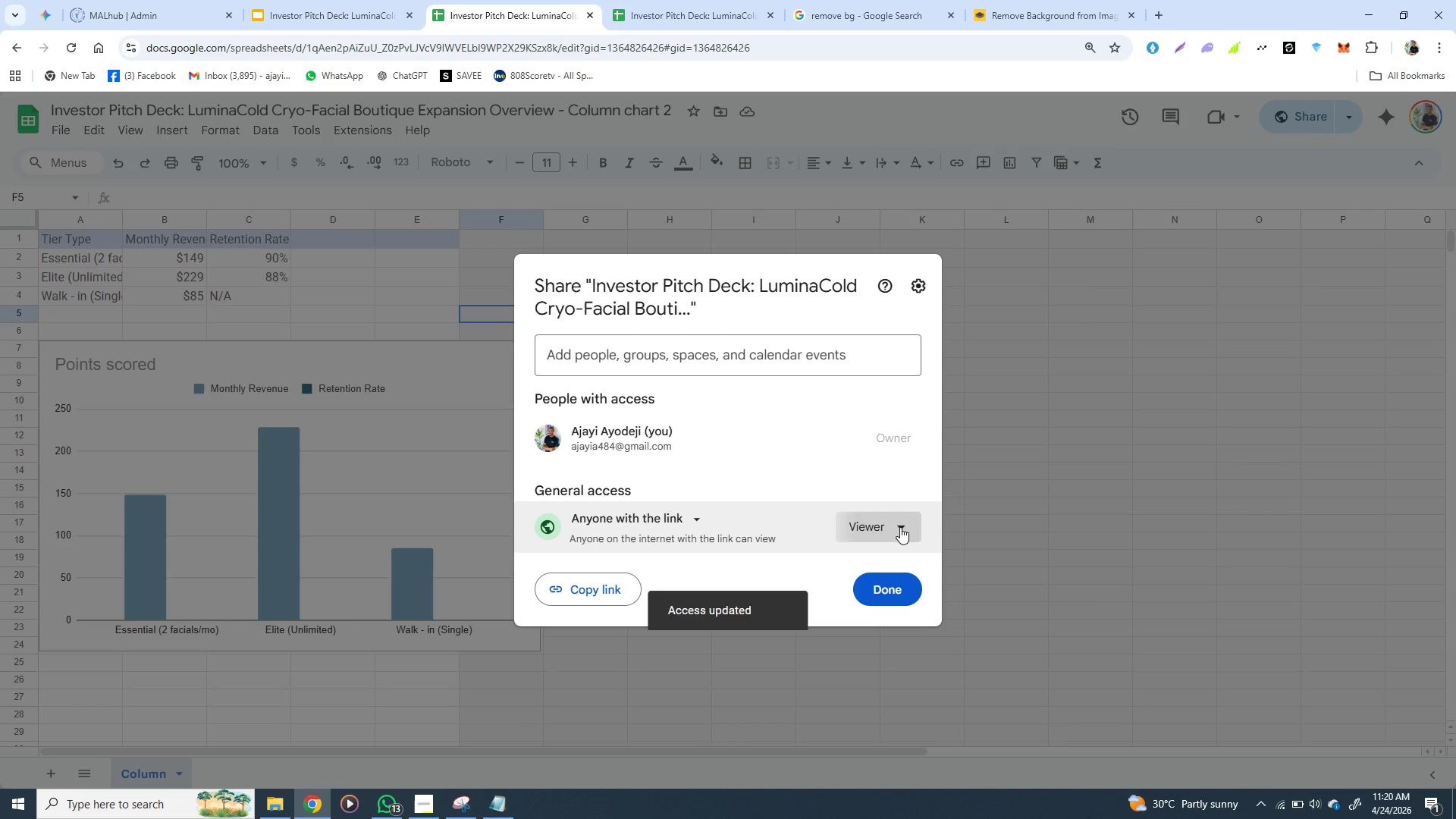 
left_click([900, 527])
 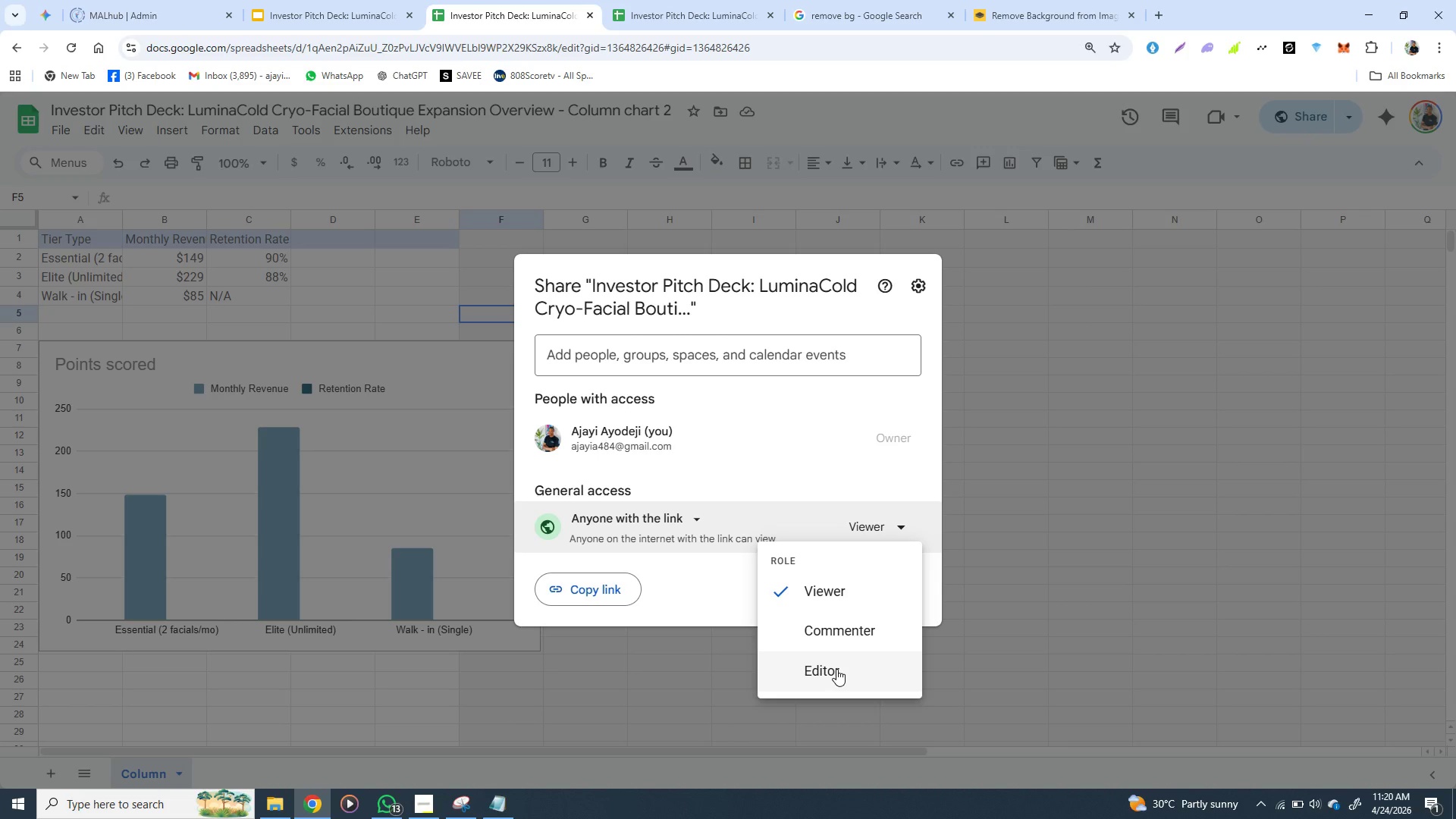 
left_click([836, 669])
 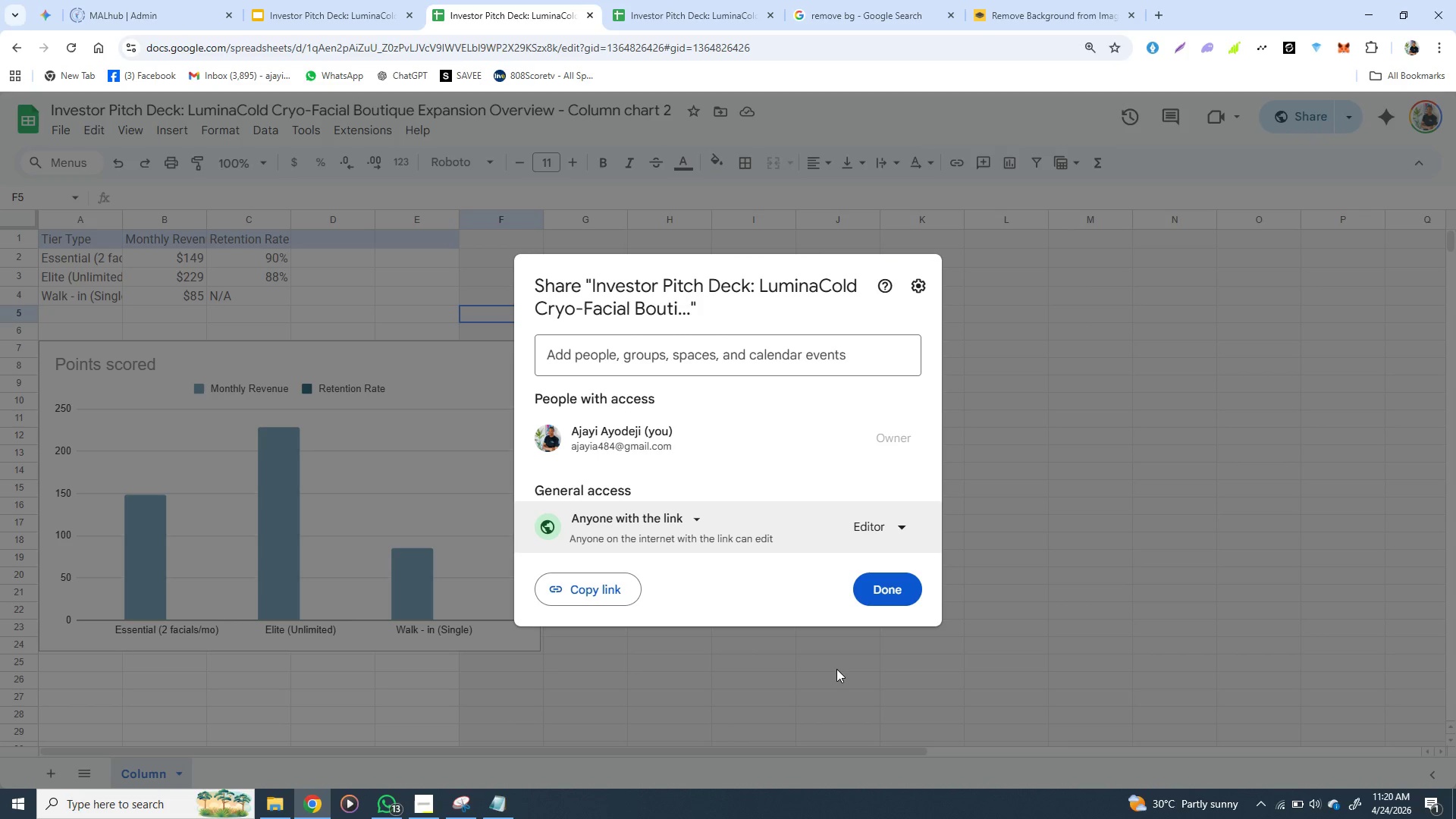 
wait(7.0)
 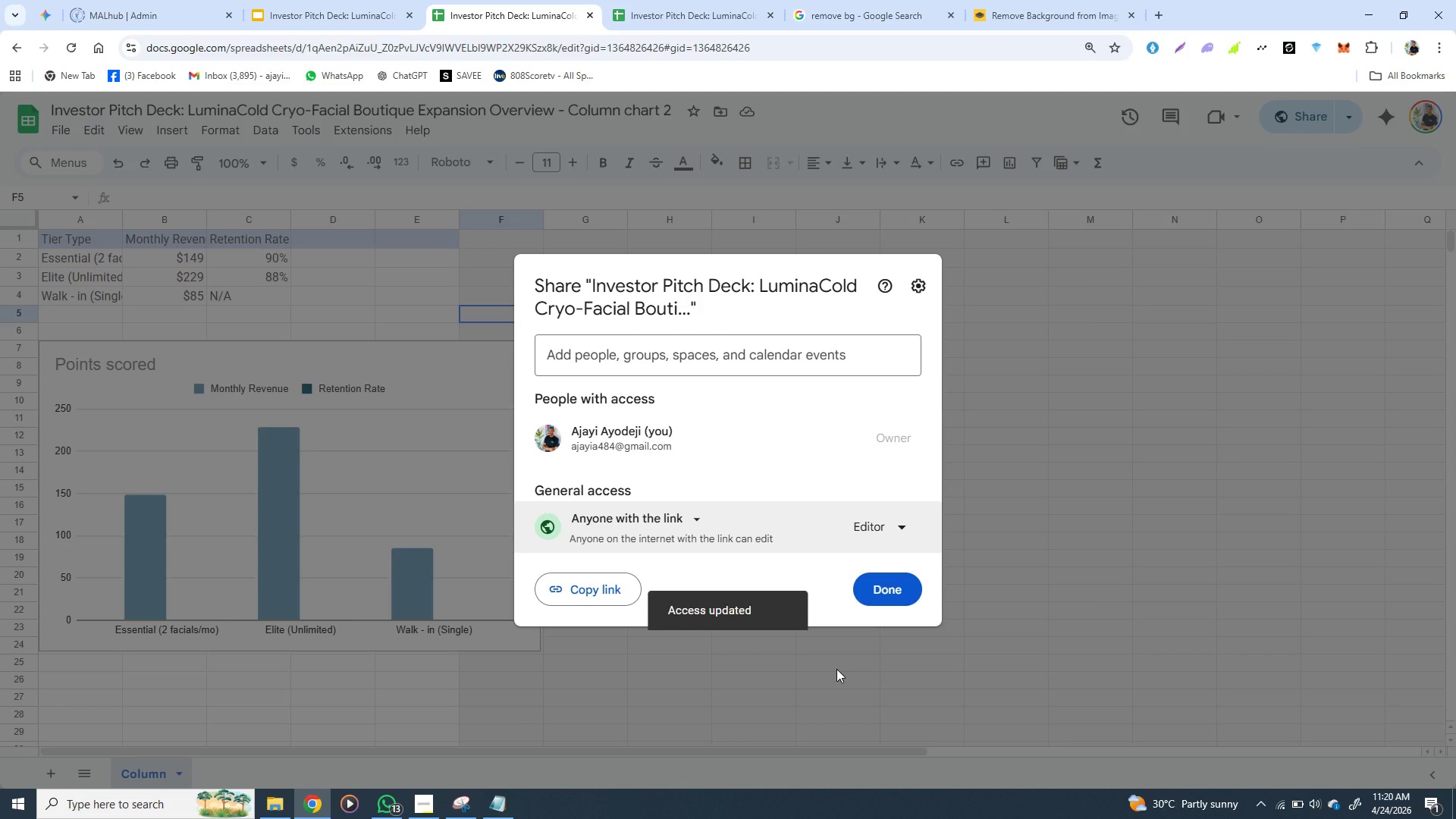 
left_click([888, 591])
 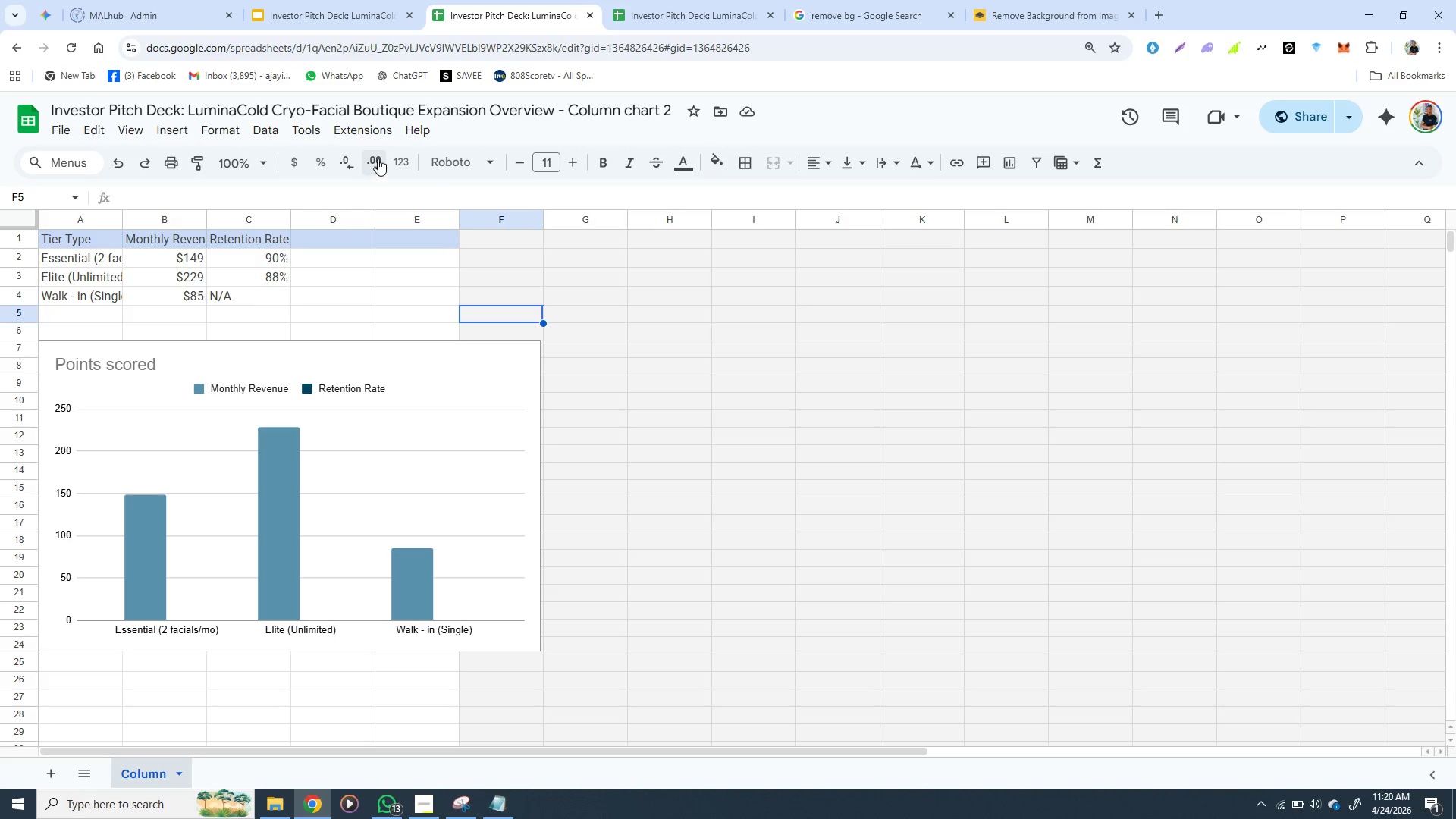 
wait(5.03)
 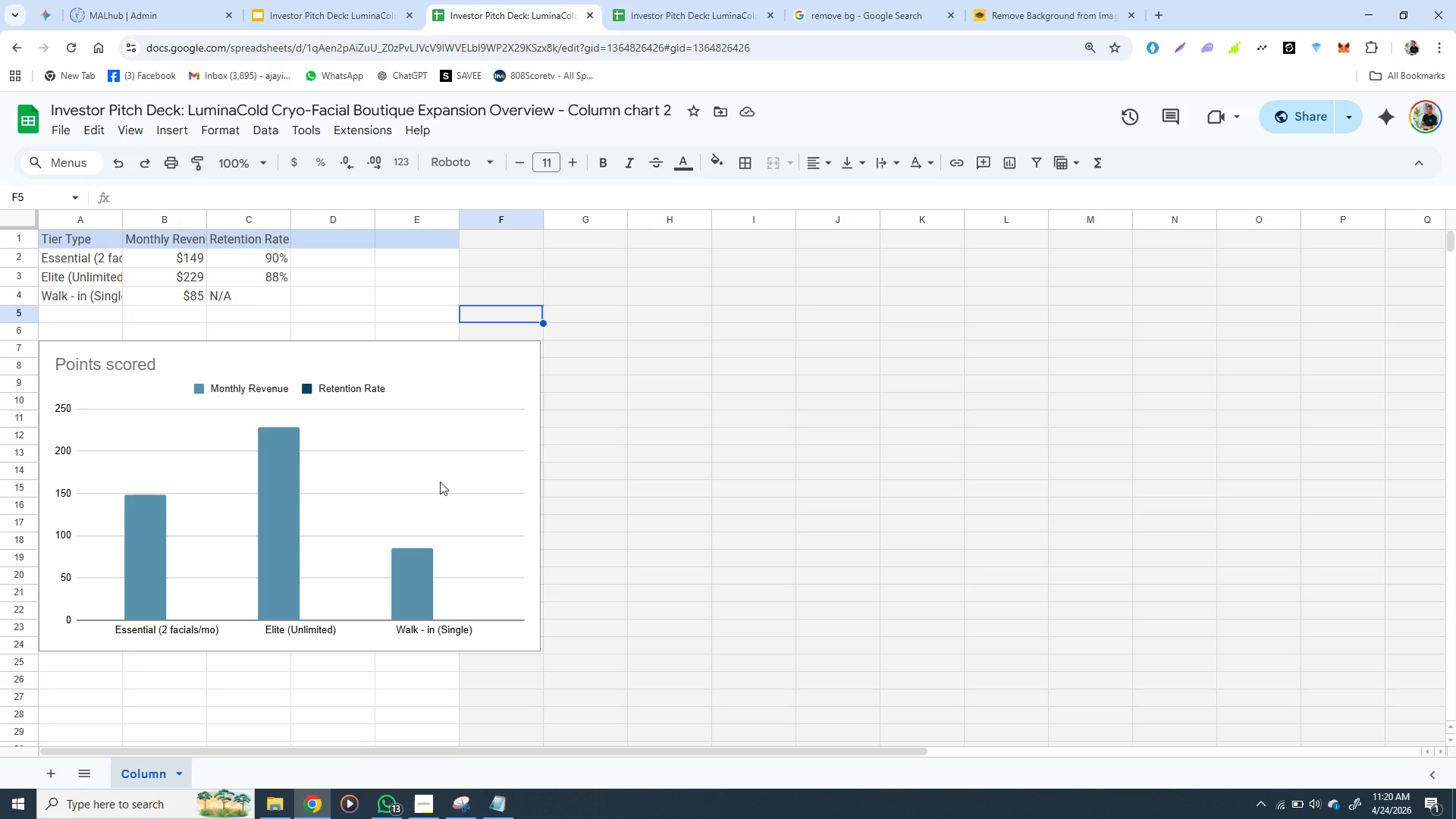 
left_click([363, 17])
 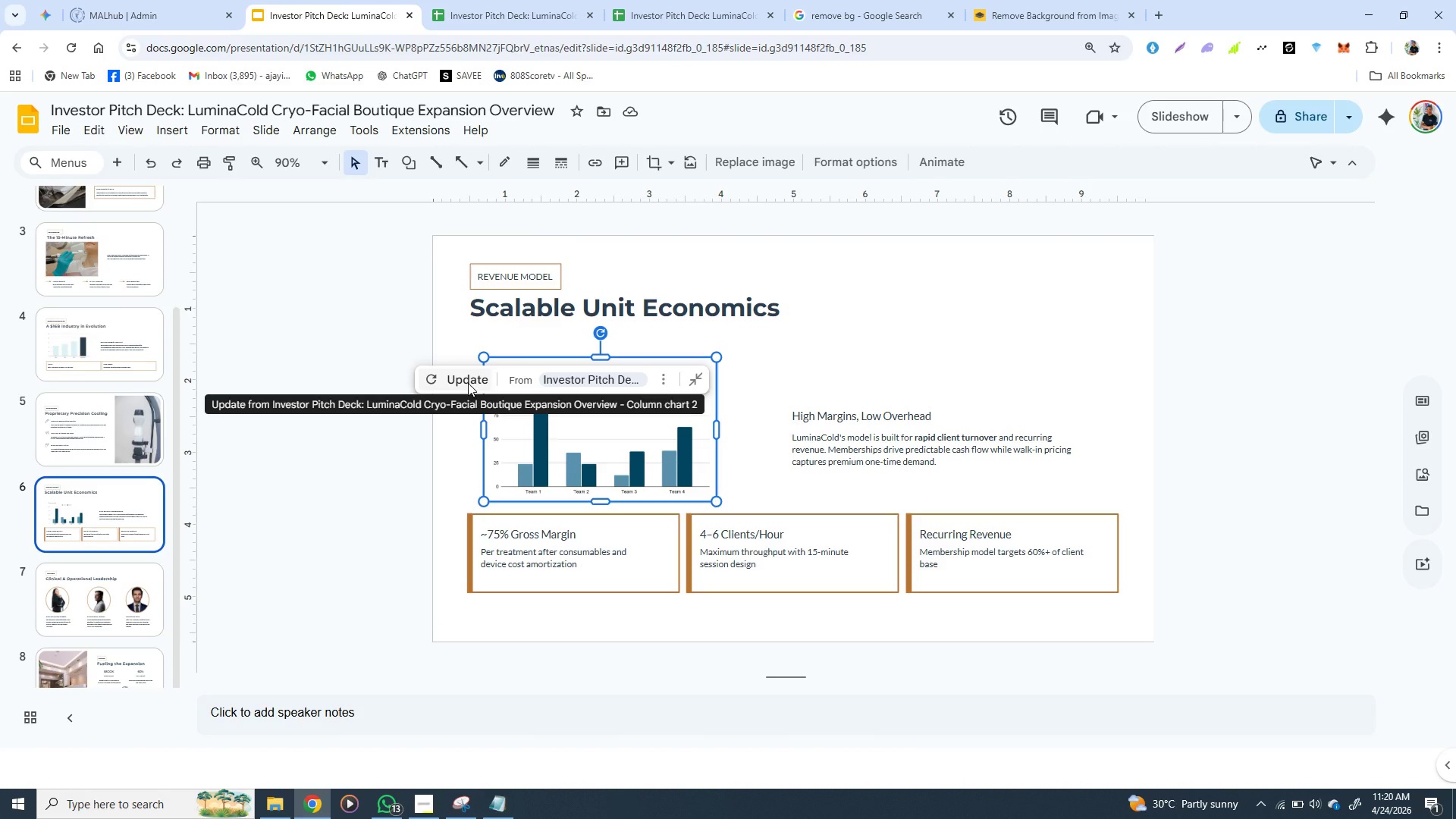 
left_click([468, 383])
 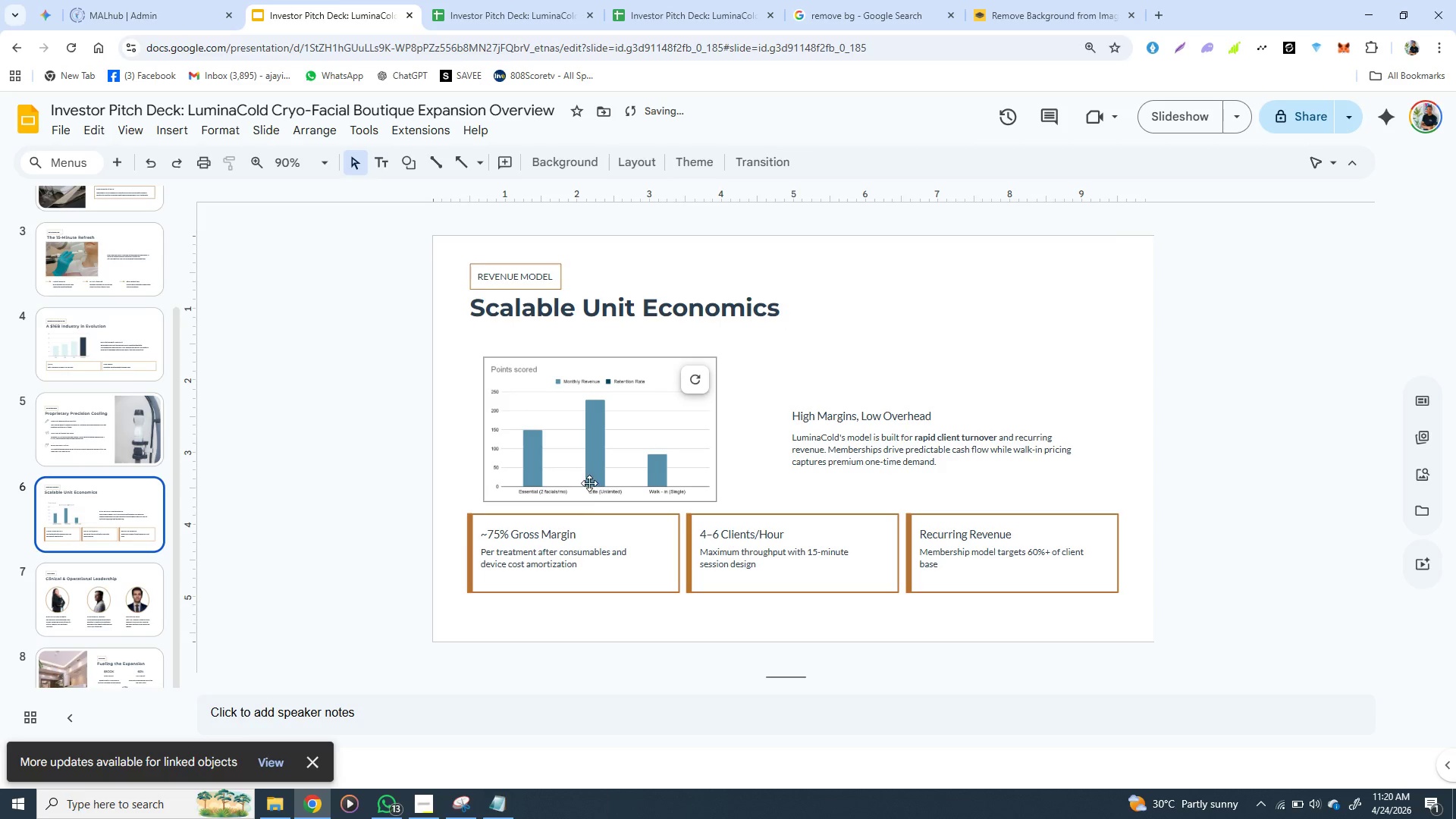 
left_click([588, 526])
 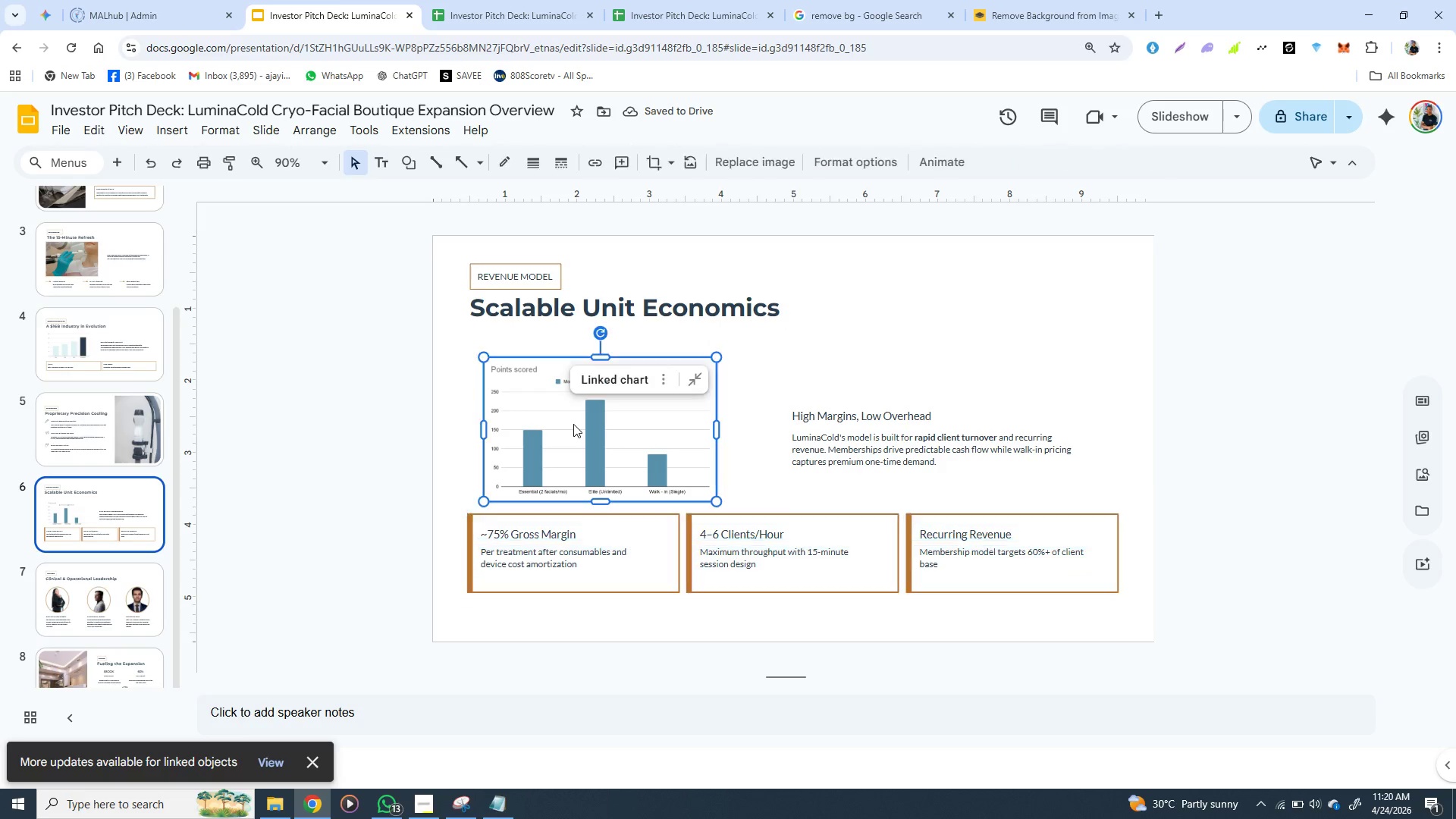 
left_click([573, 424])
 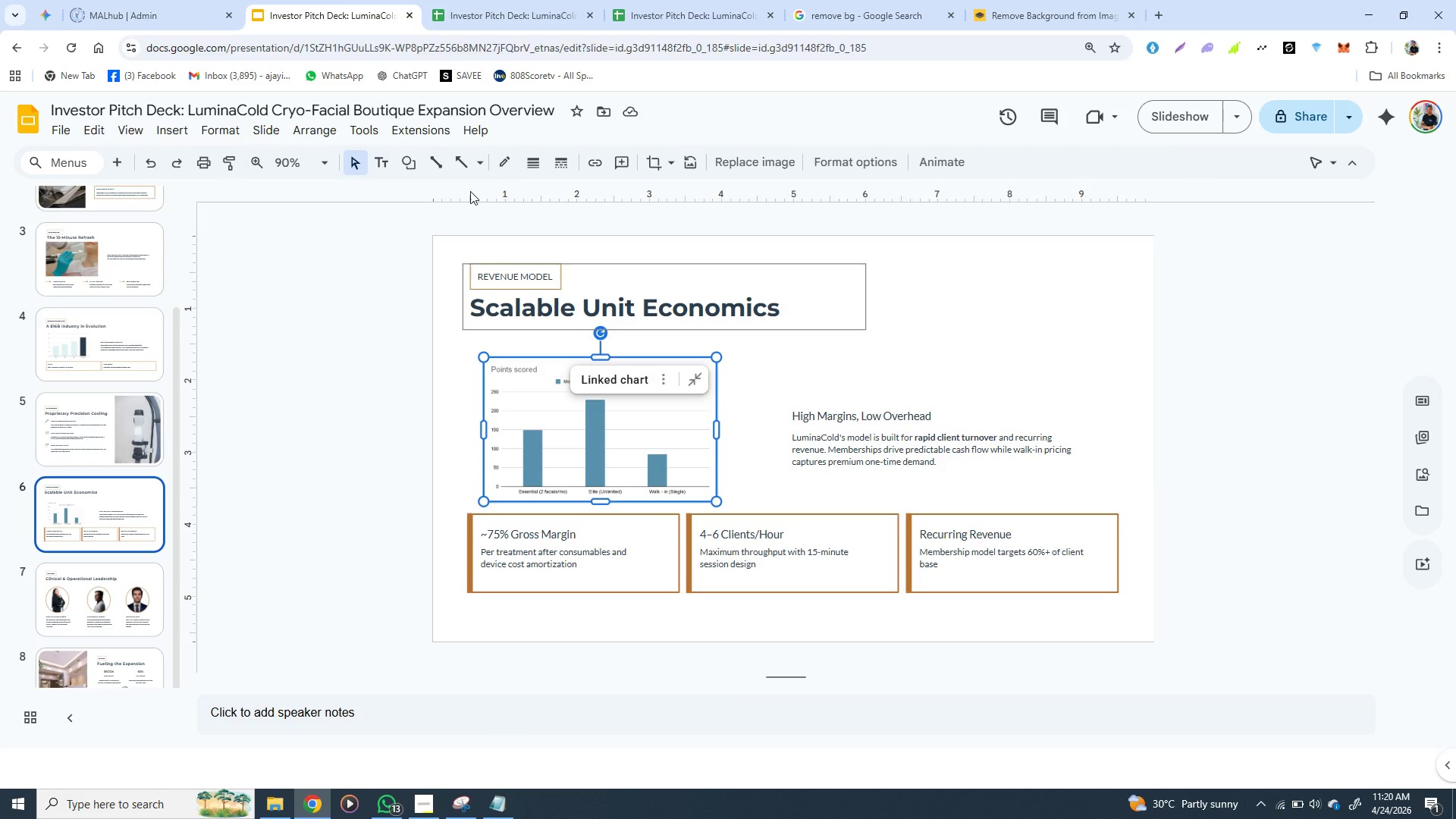 
wait(5.48)
 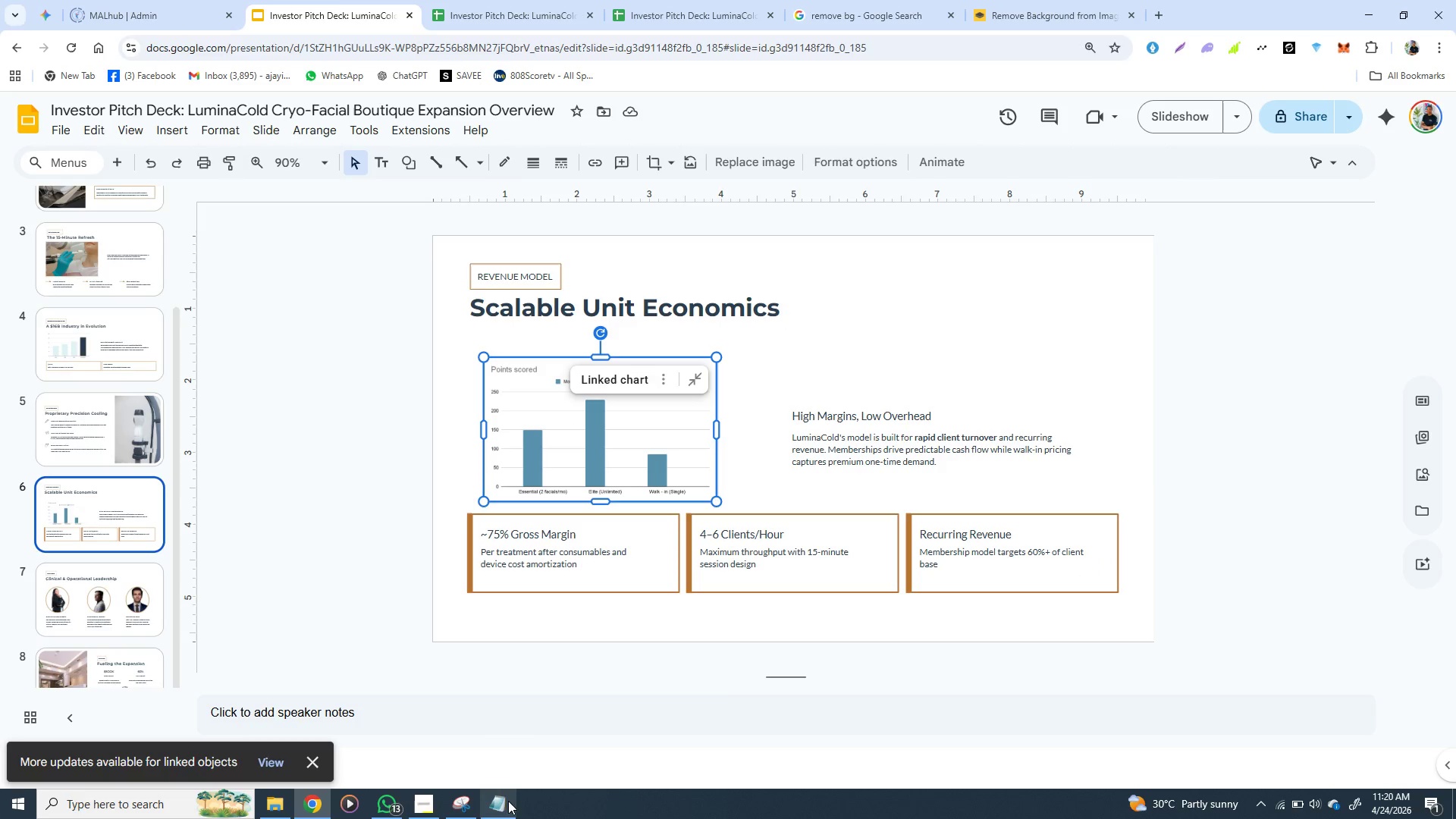 
left_click([496, 3])
 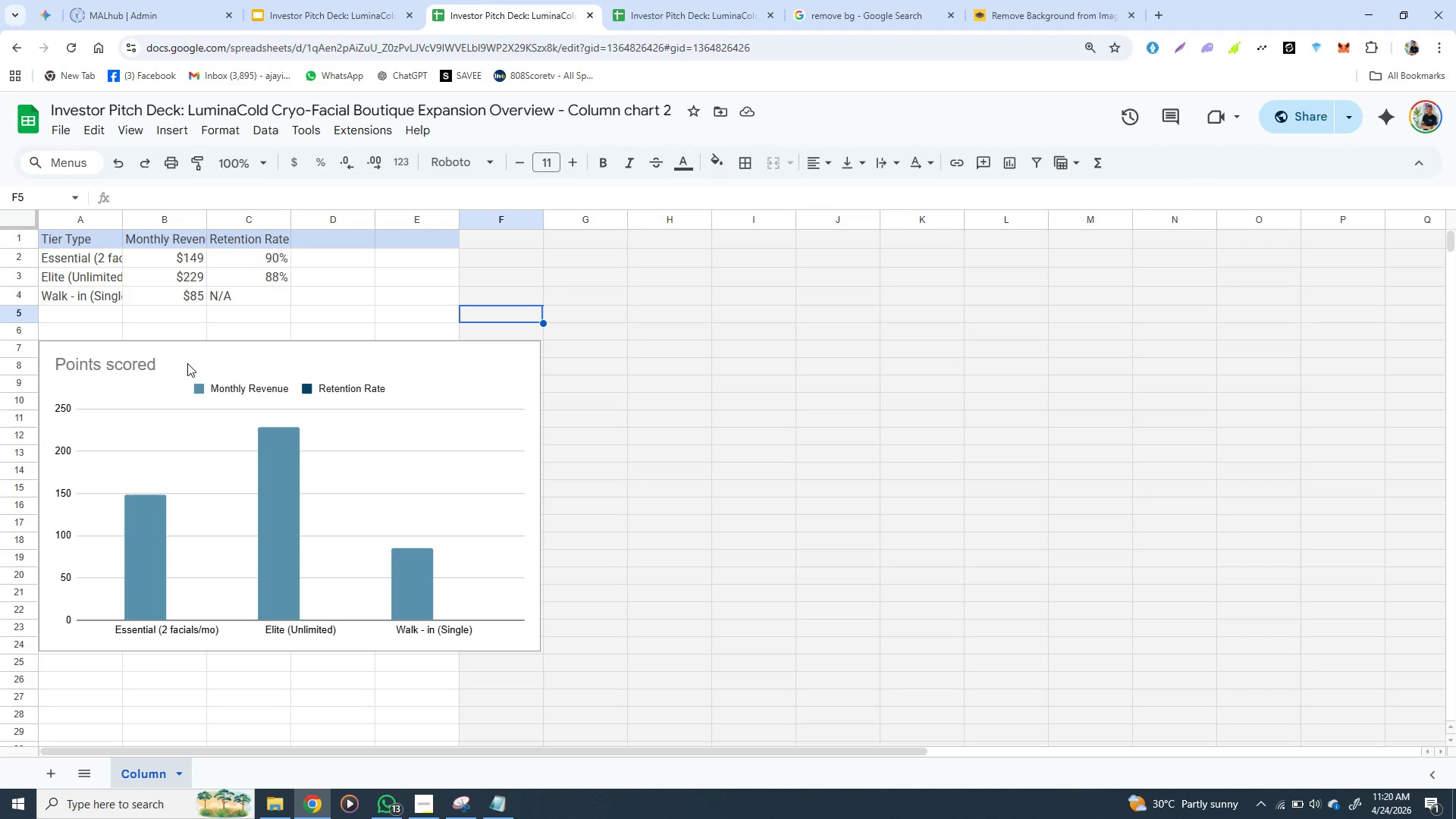 
left_click([187, 363])
 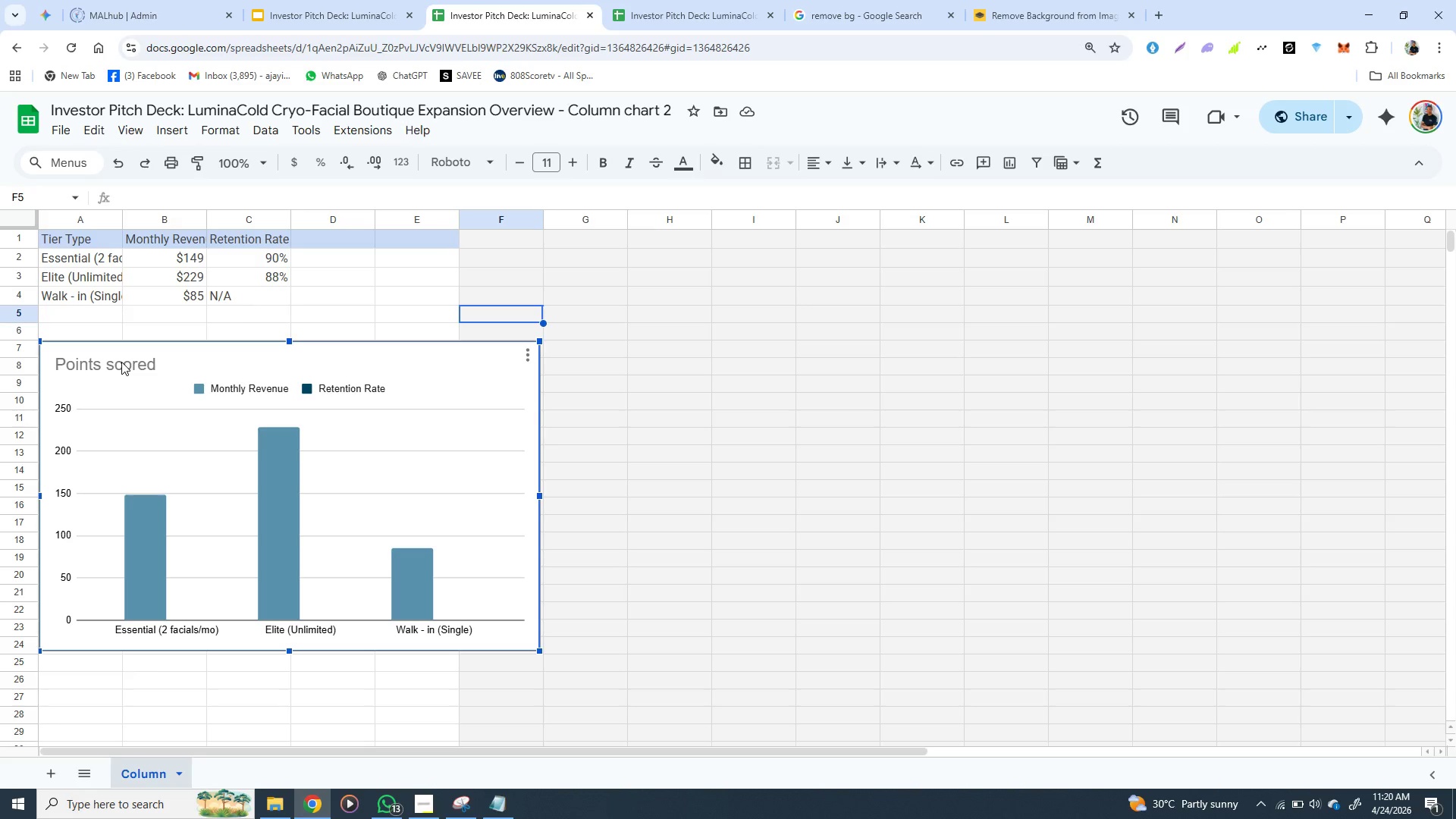 
double_click([121, 362])
 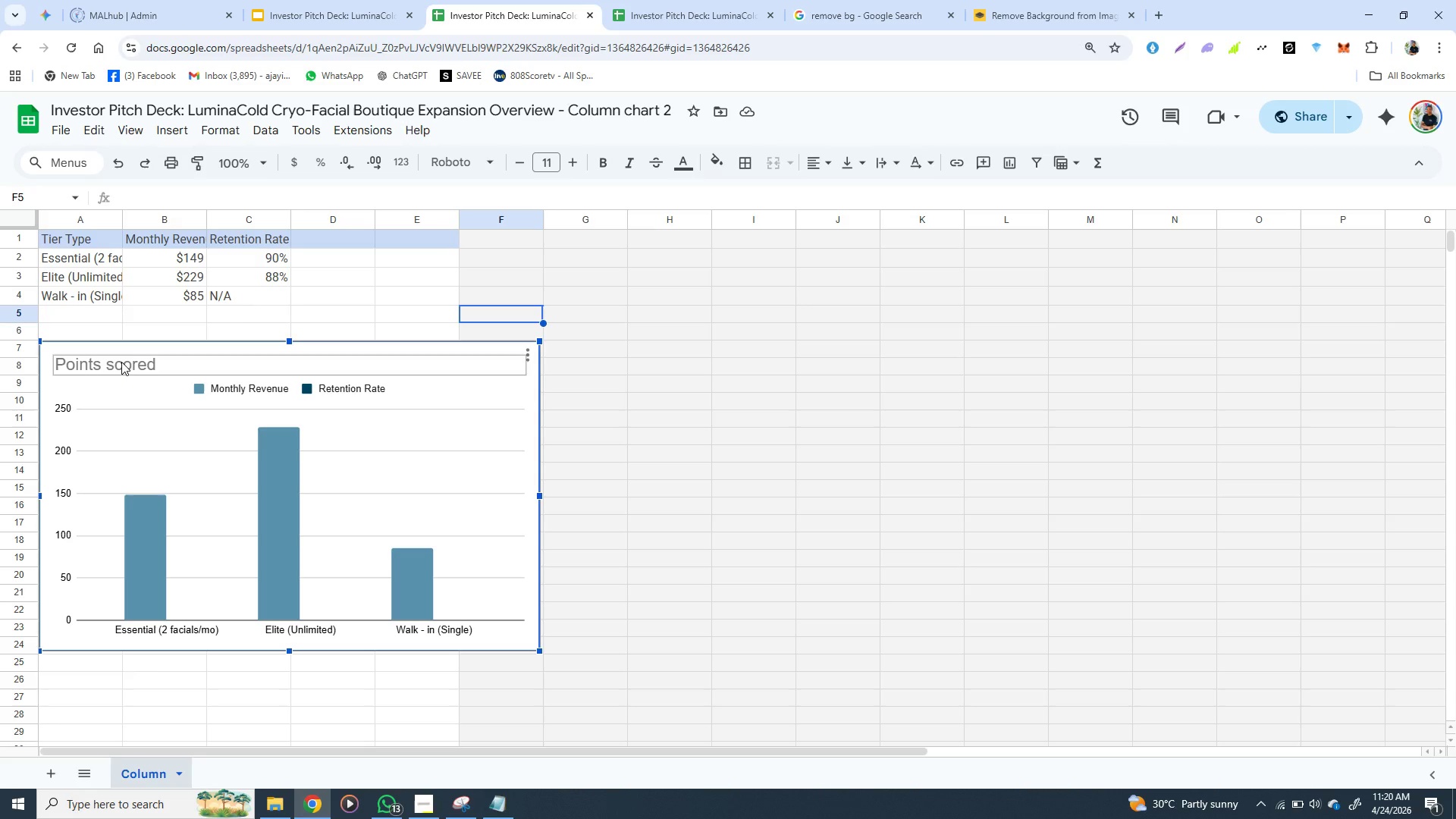 
key(Backspace)
 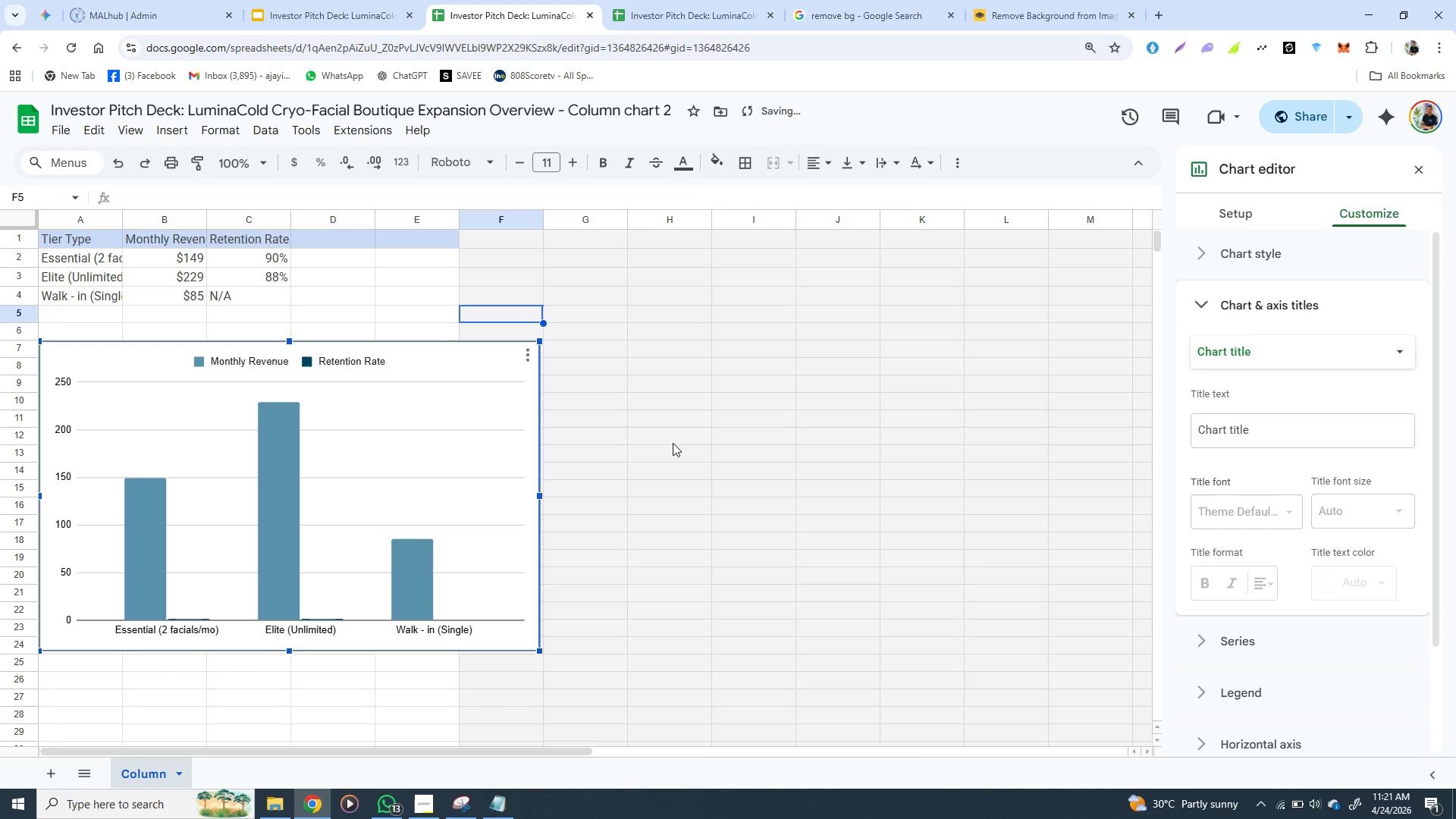 
left_click([673, 443])
 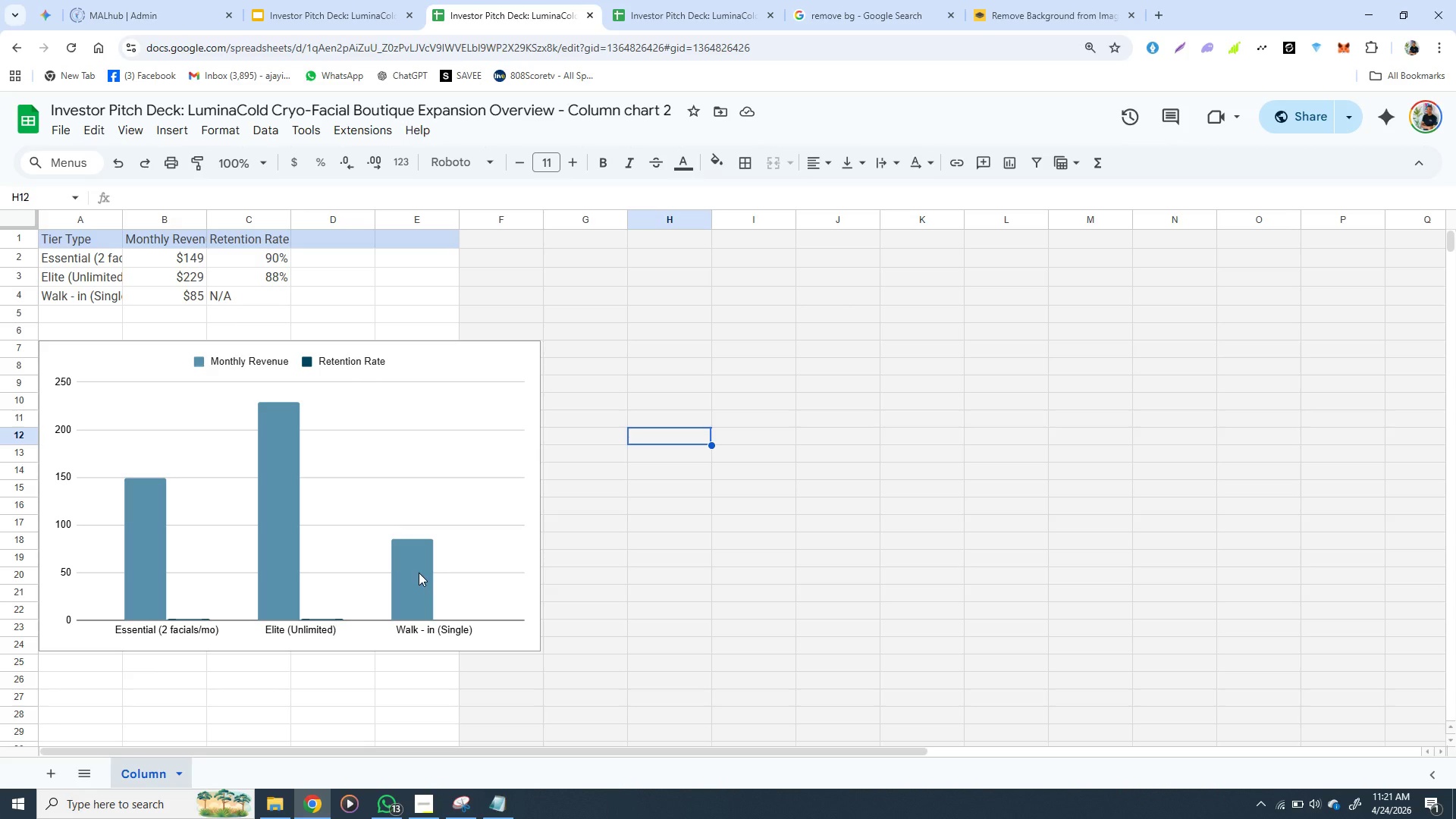 
wait(48.28)
 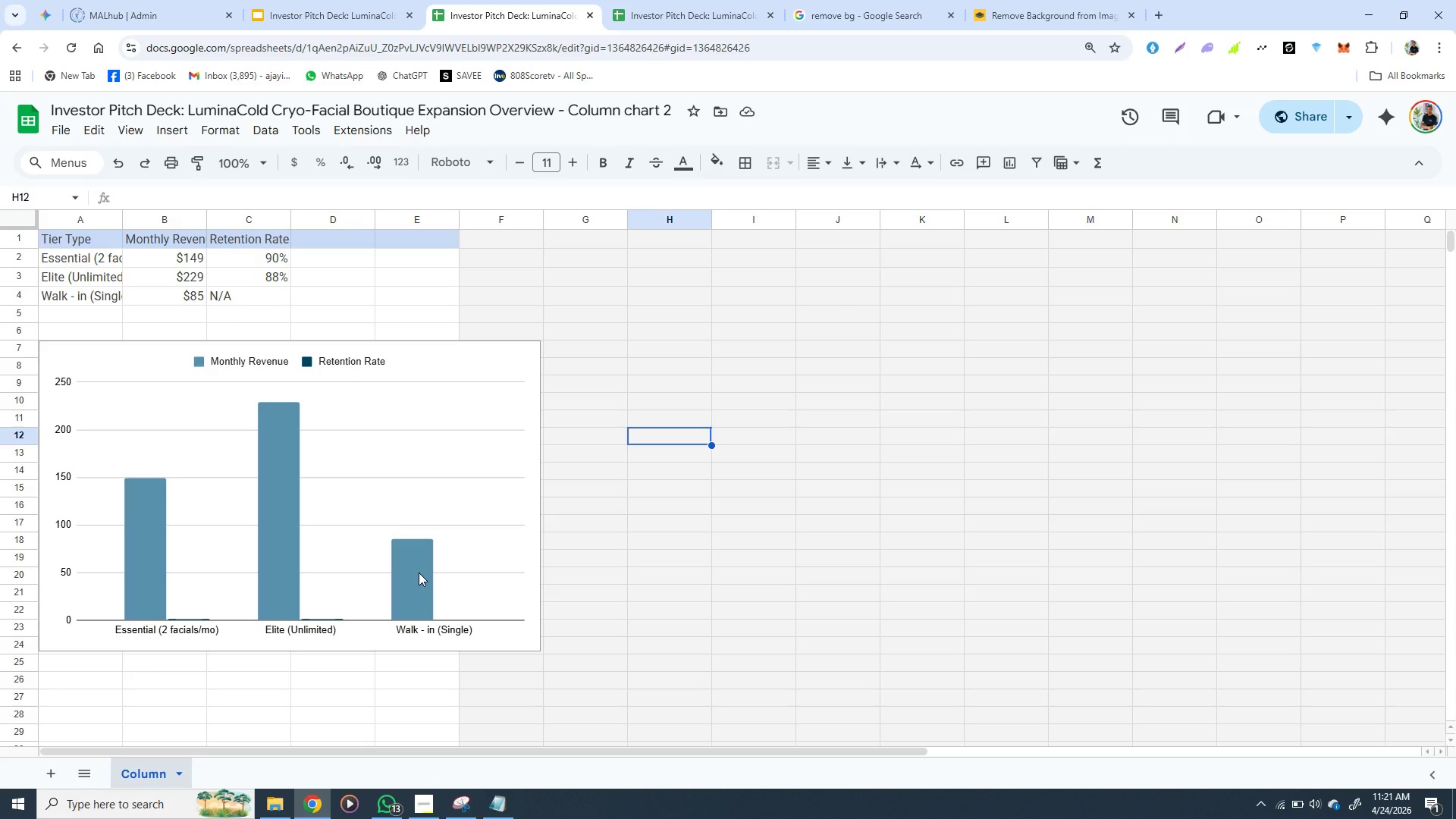 
left_click([416, 598])
 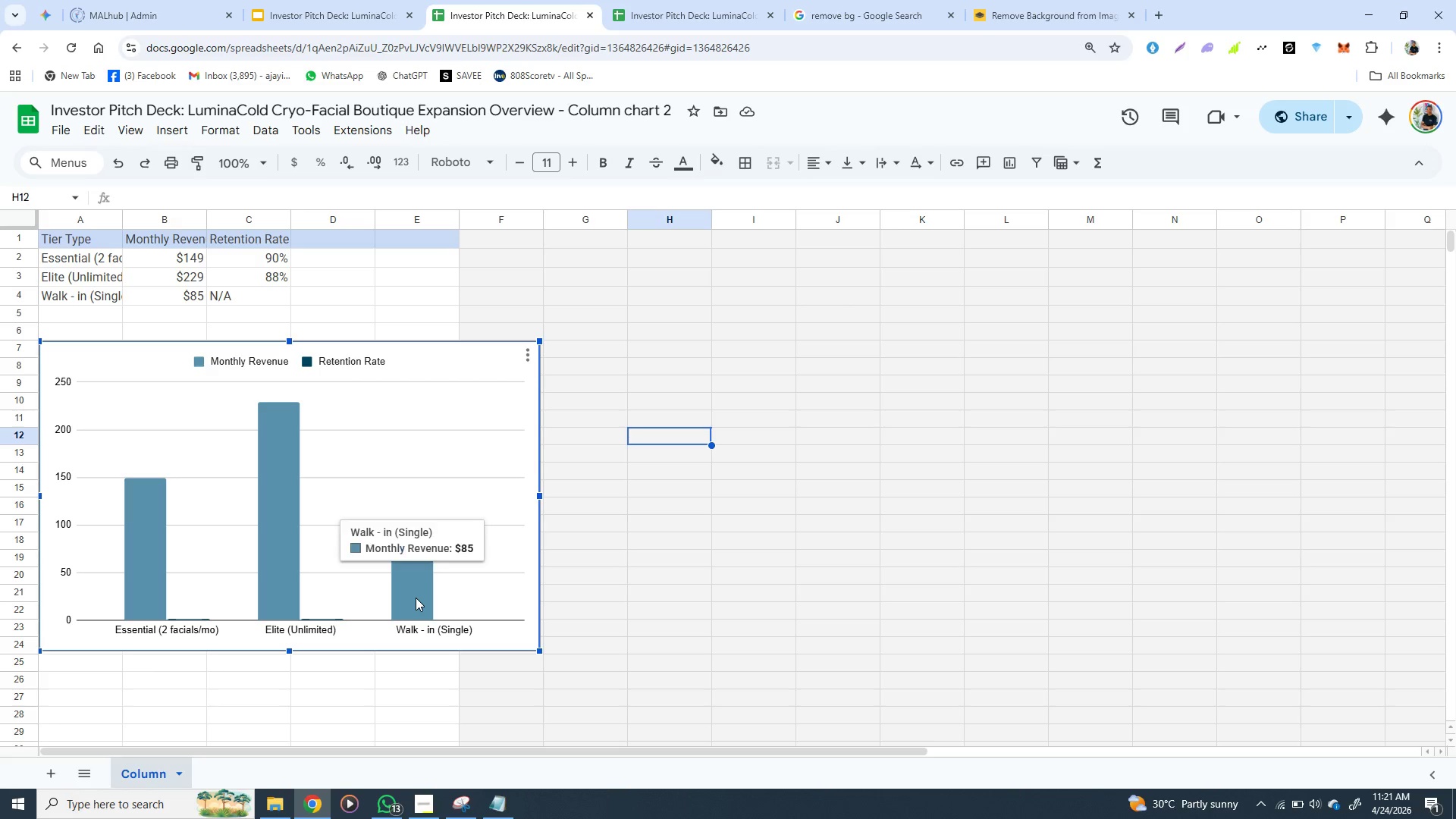 
double_click([416, 598])
 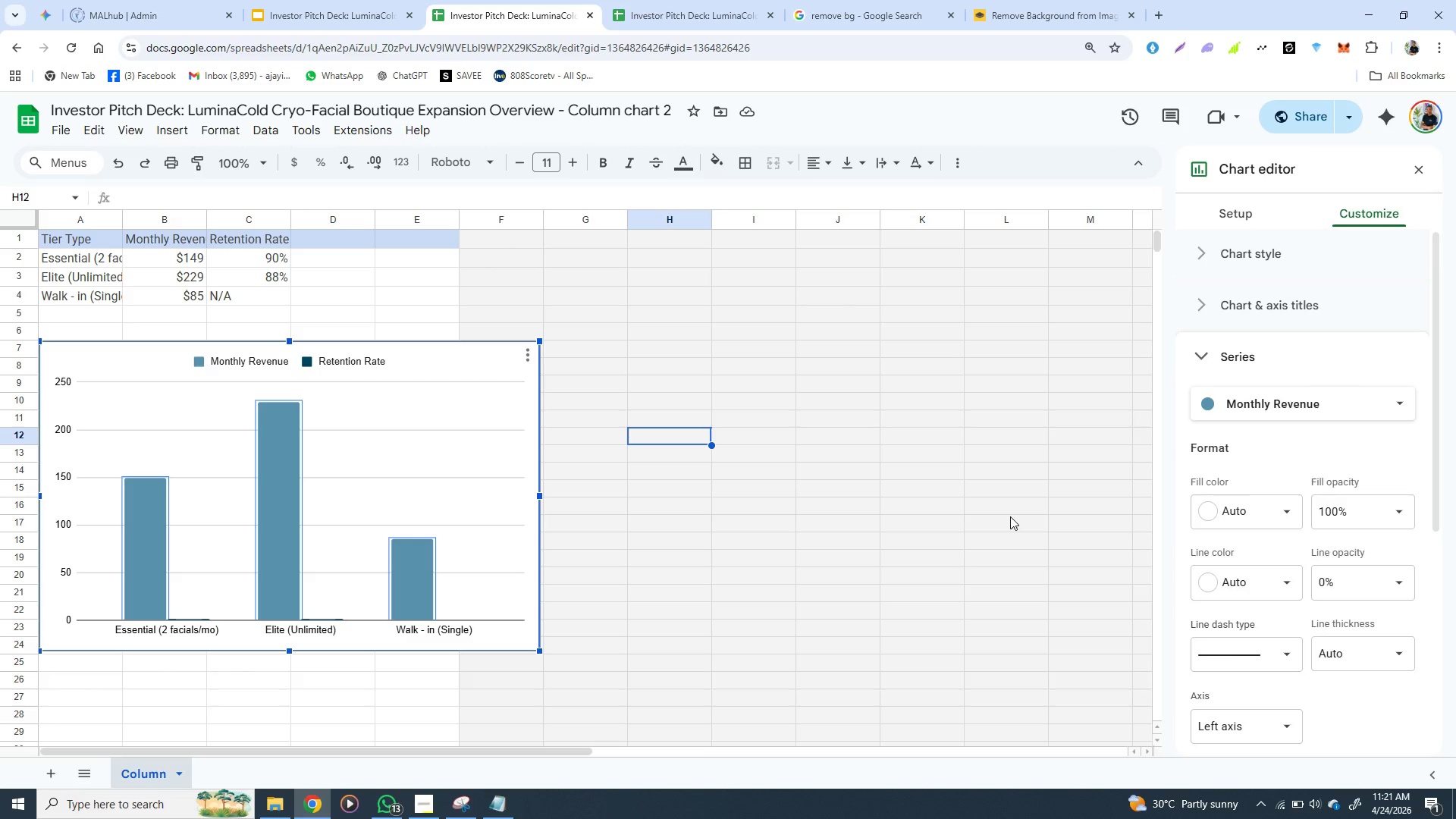 
wait(13.52)
 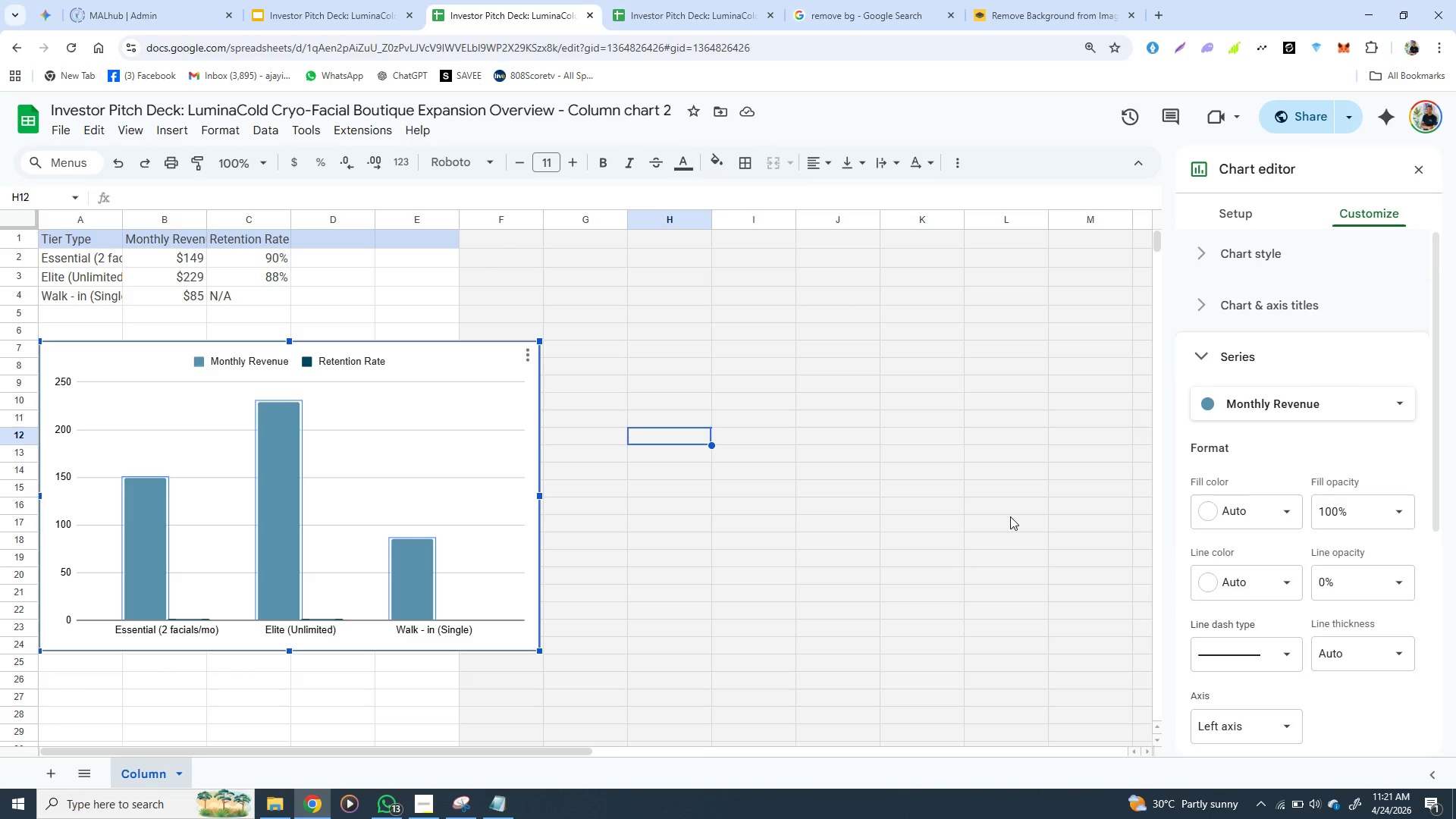 
left_click([1285, 511])
 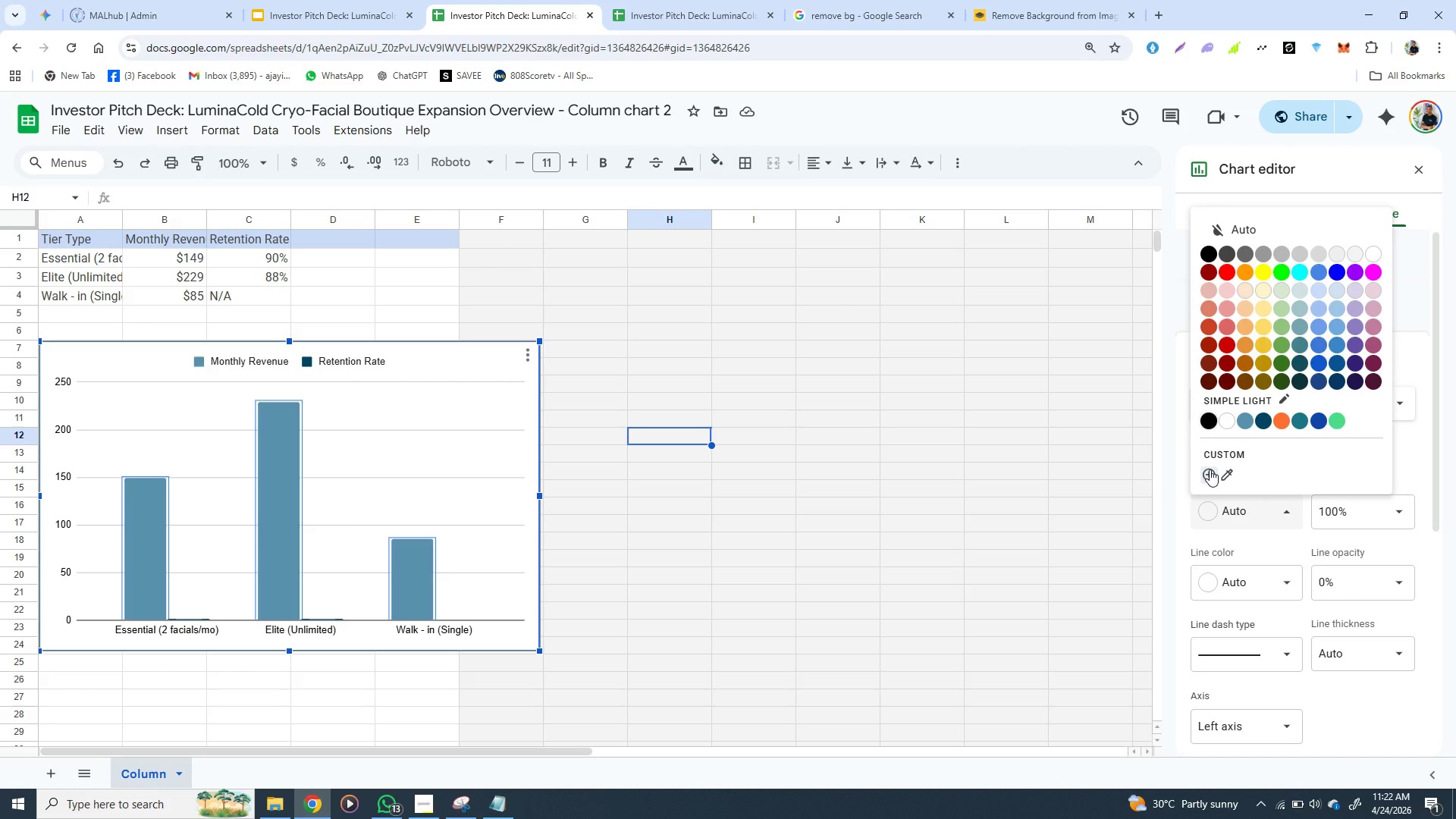 
left_click([1210, 469])
 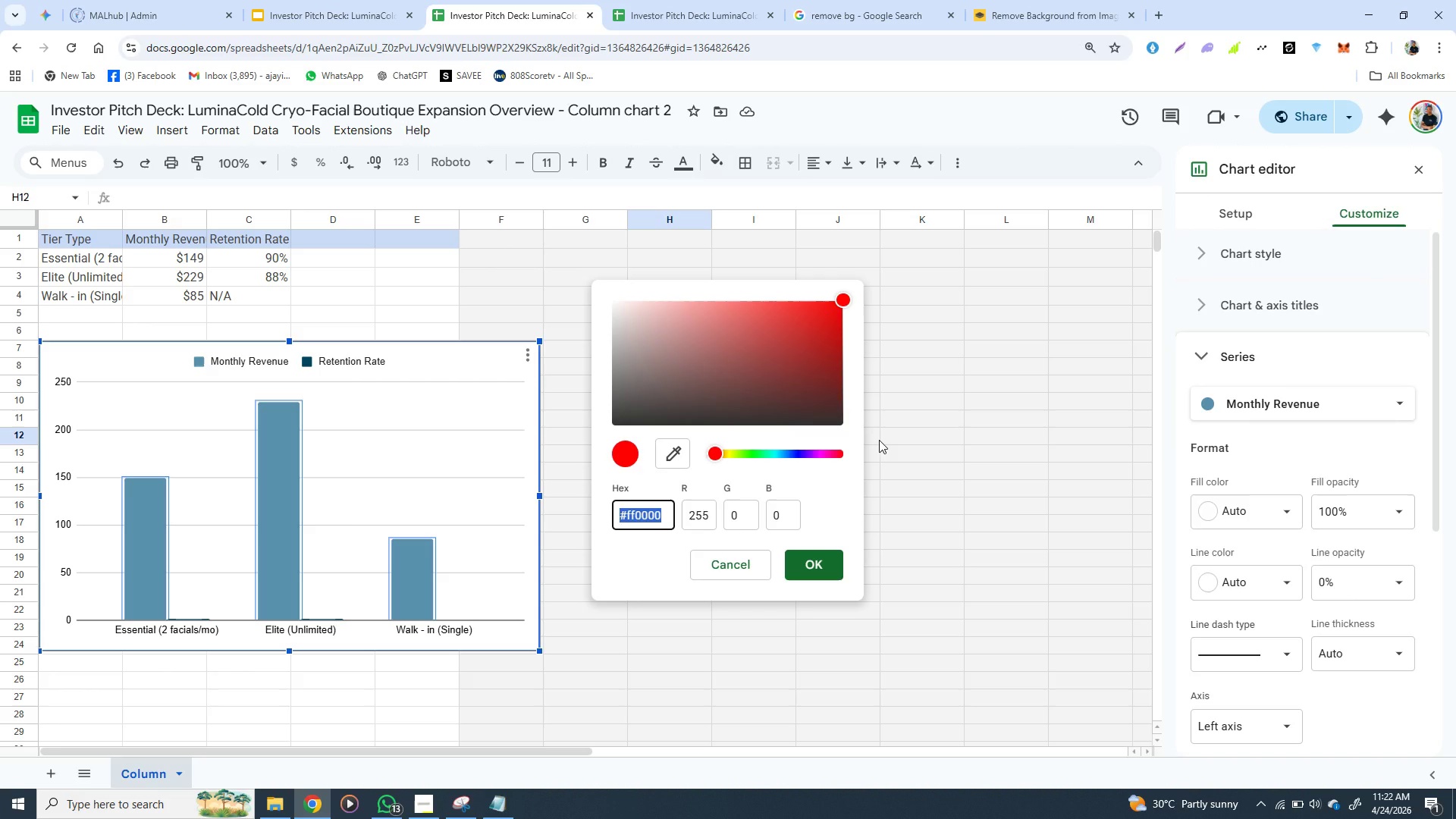 
wait(12.99)
 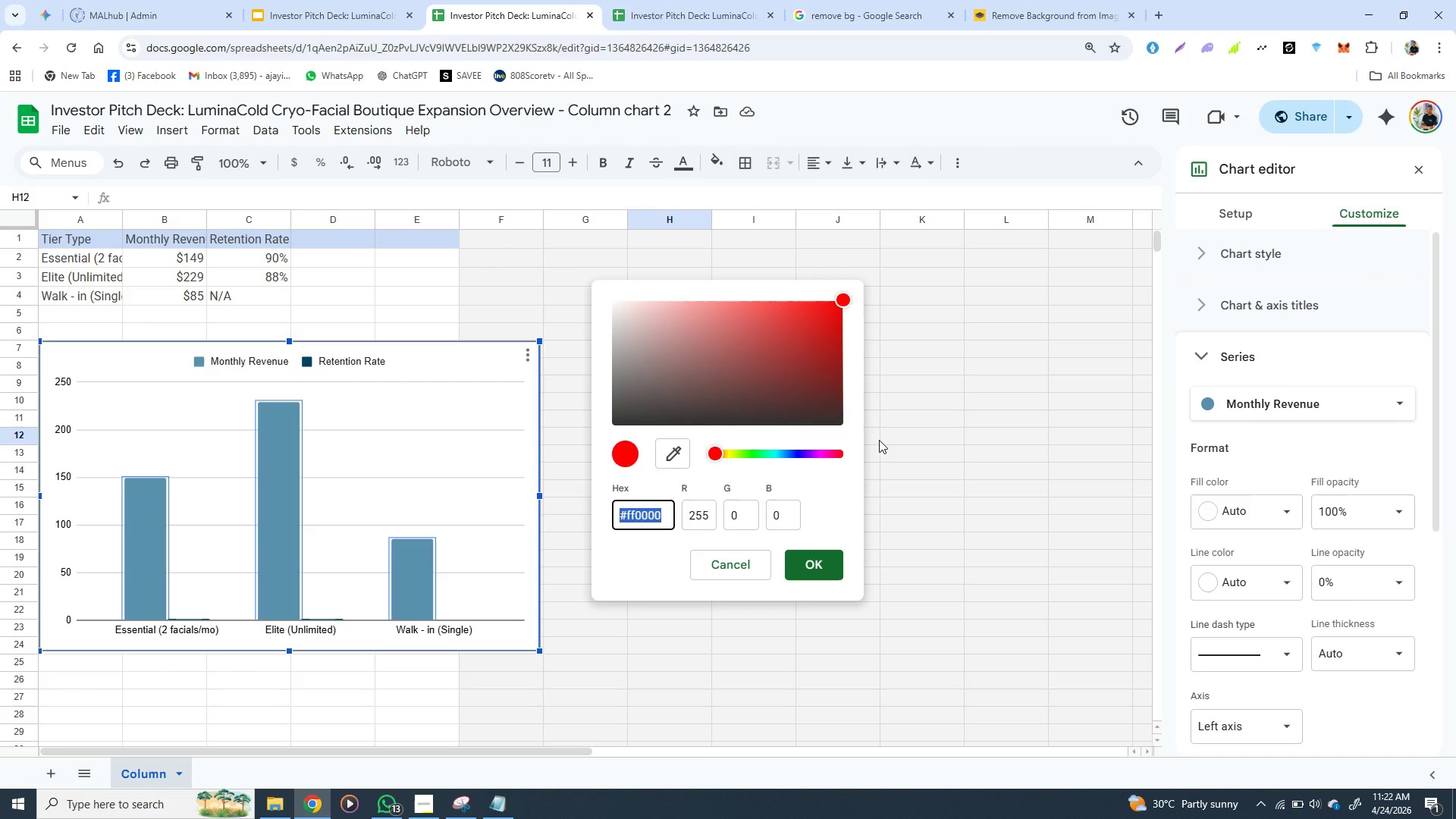 
type(e0)
 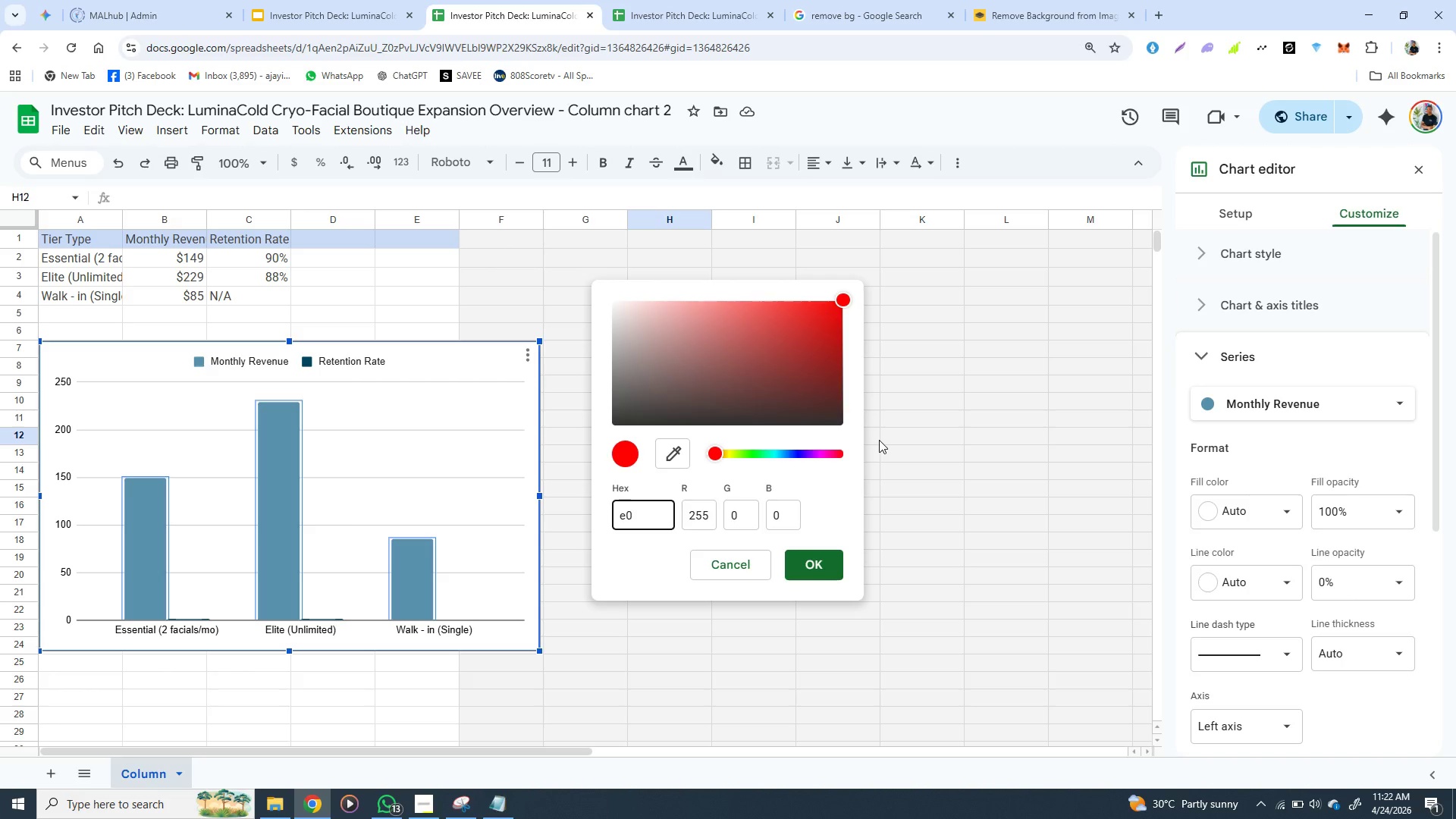 
type(f2f7)
 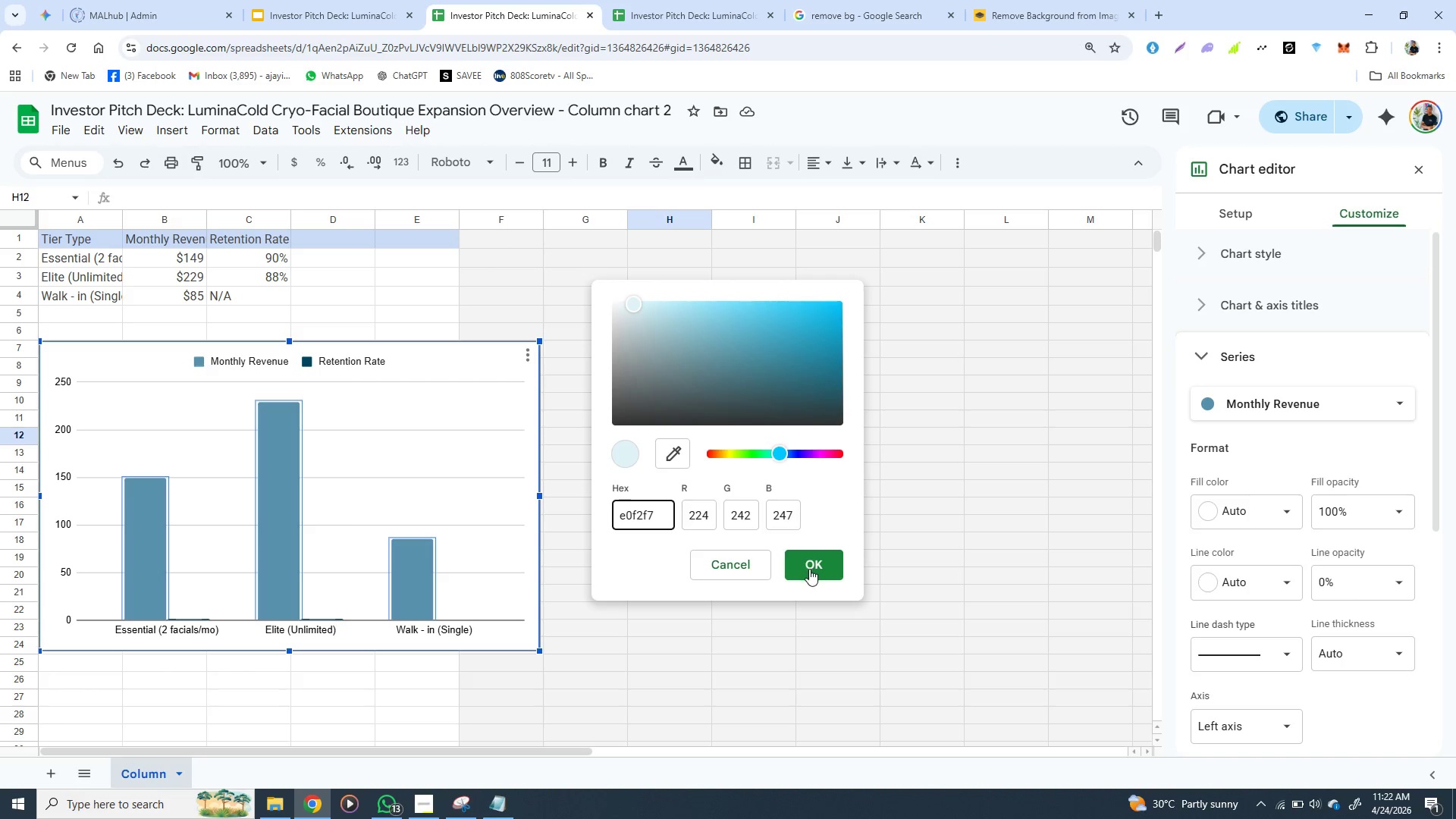 
left_click([809, 569])
 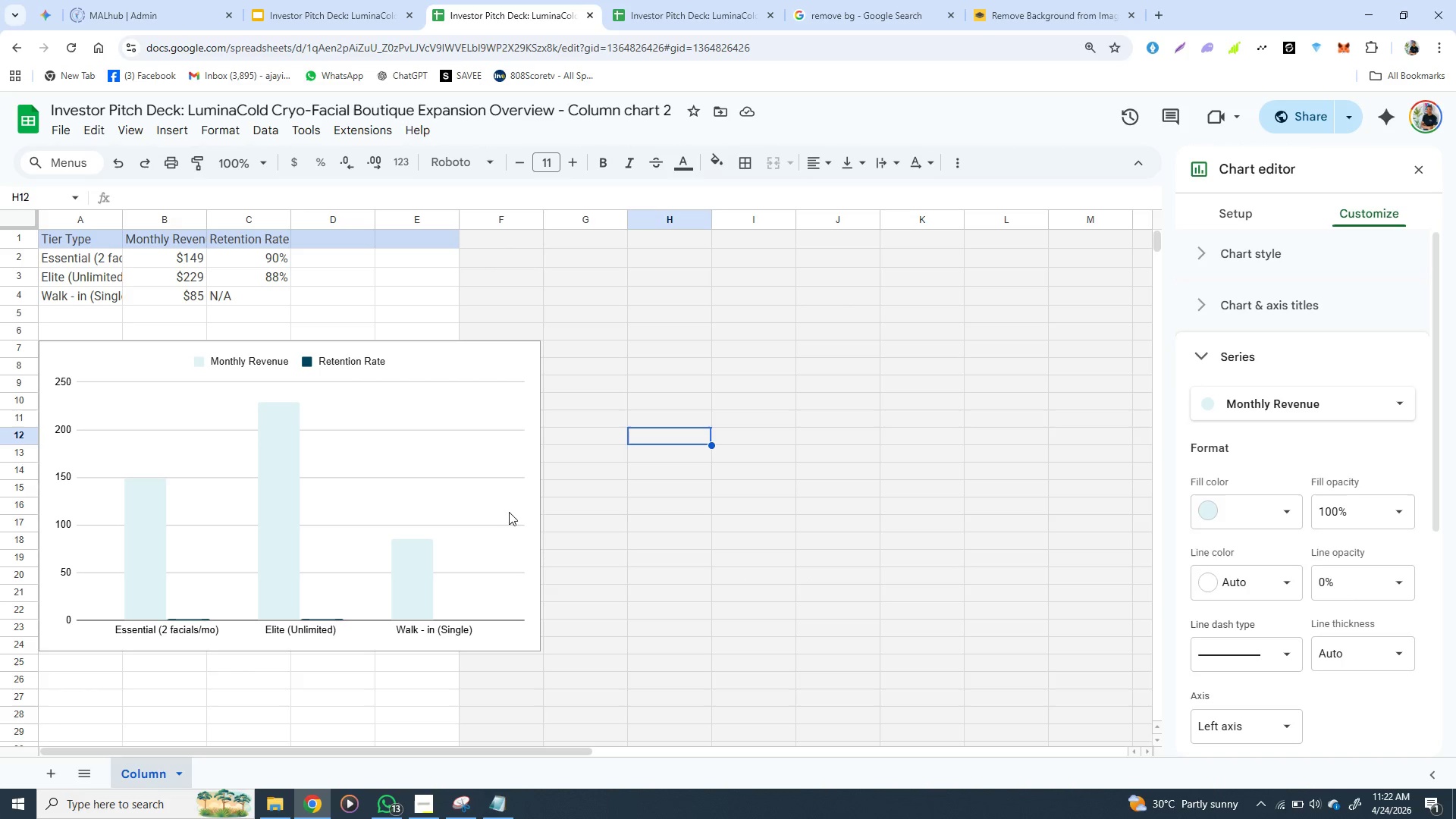 
wait(12.0)
 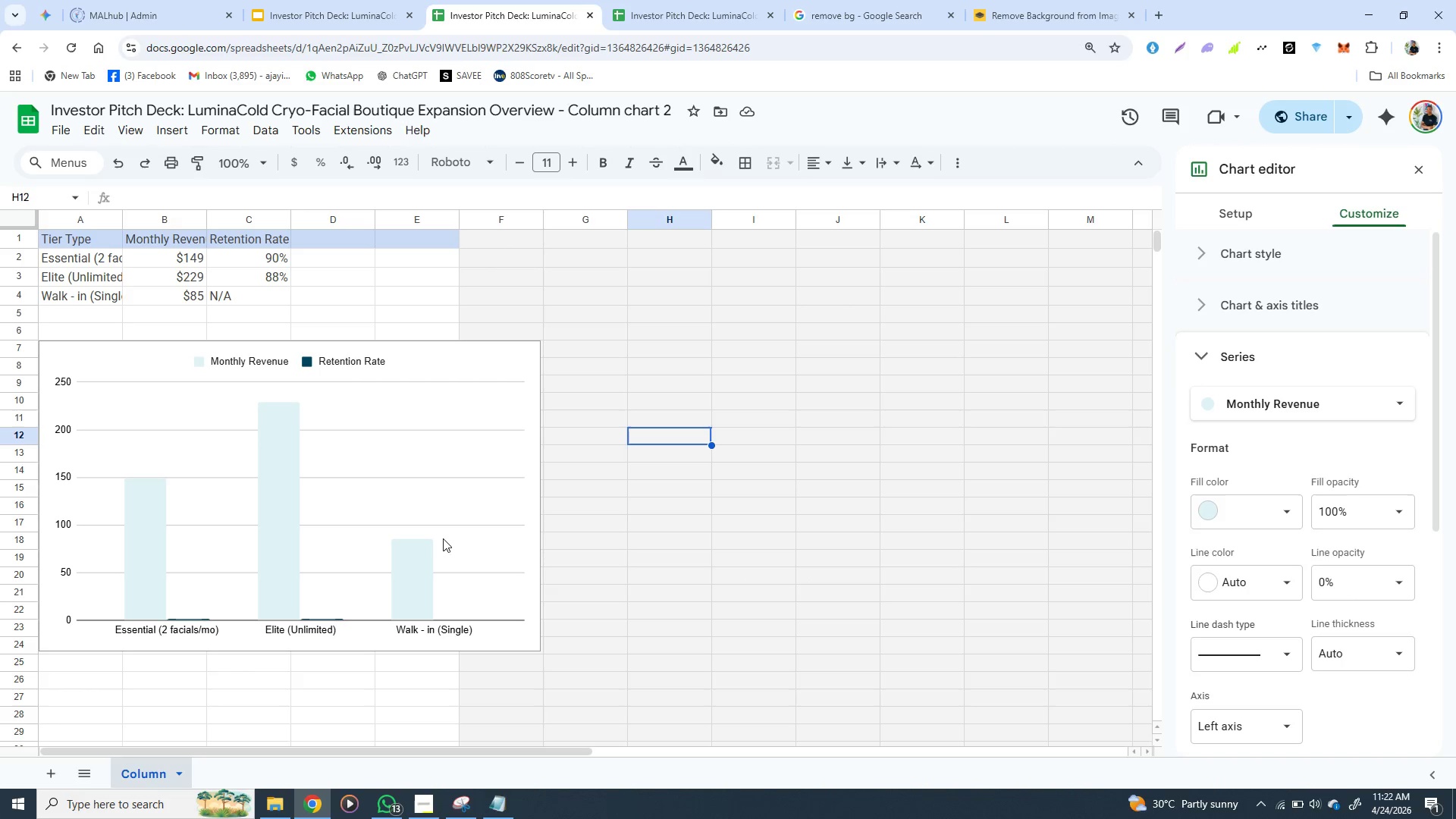 
key(Control+Z)
 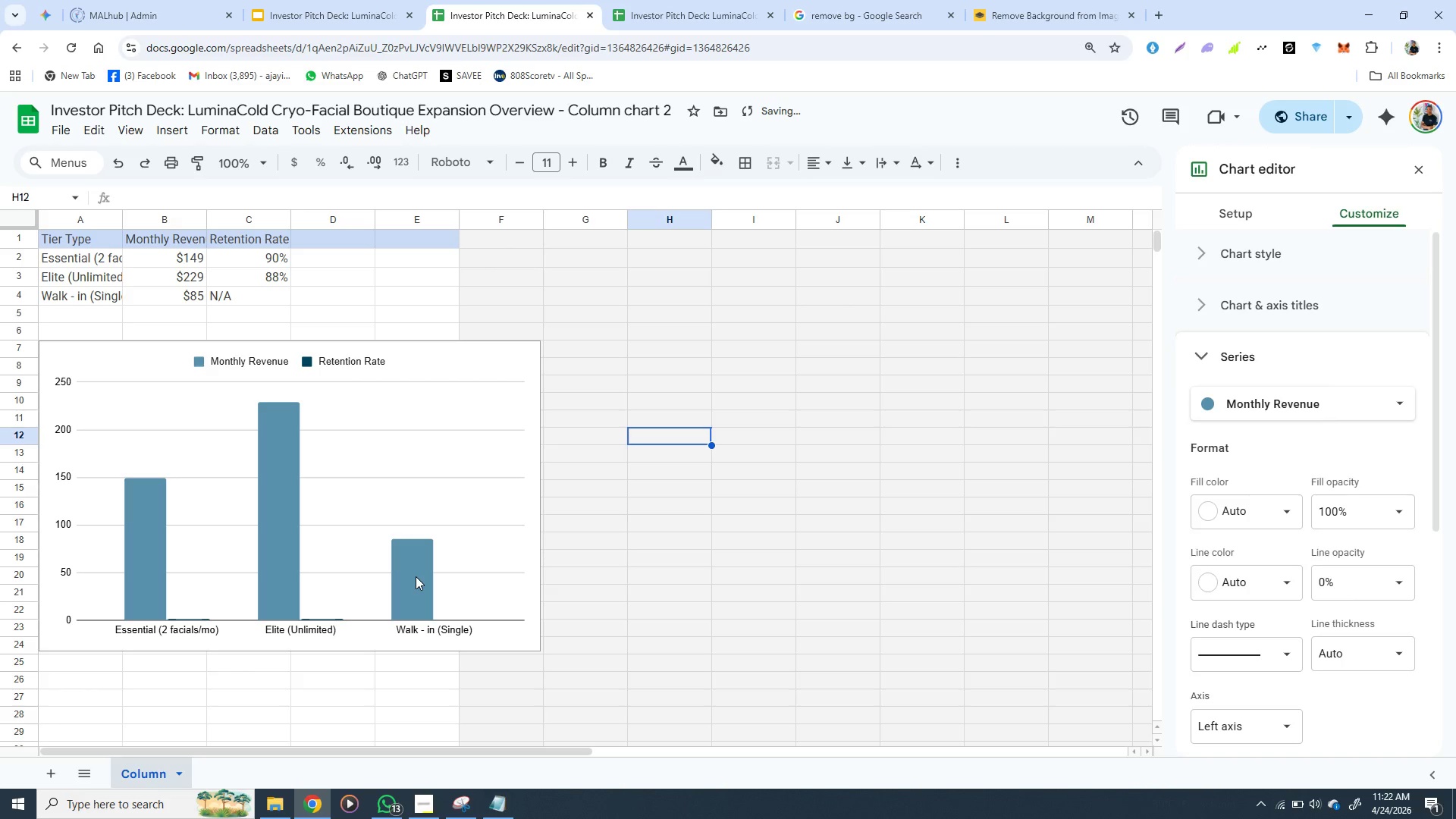 
left_click([416, 576])
 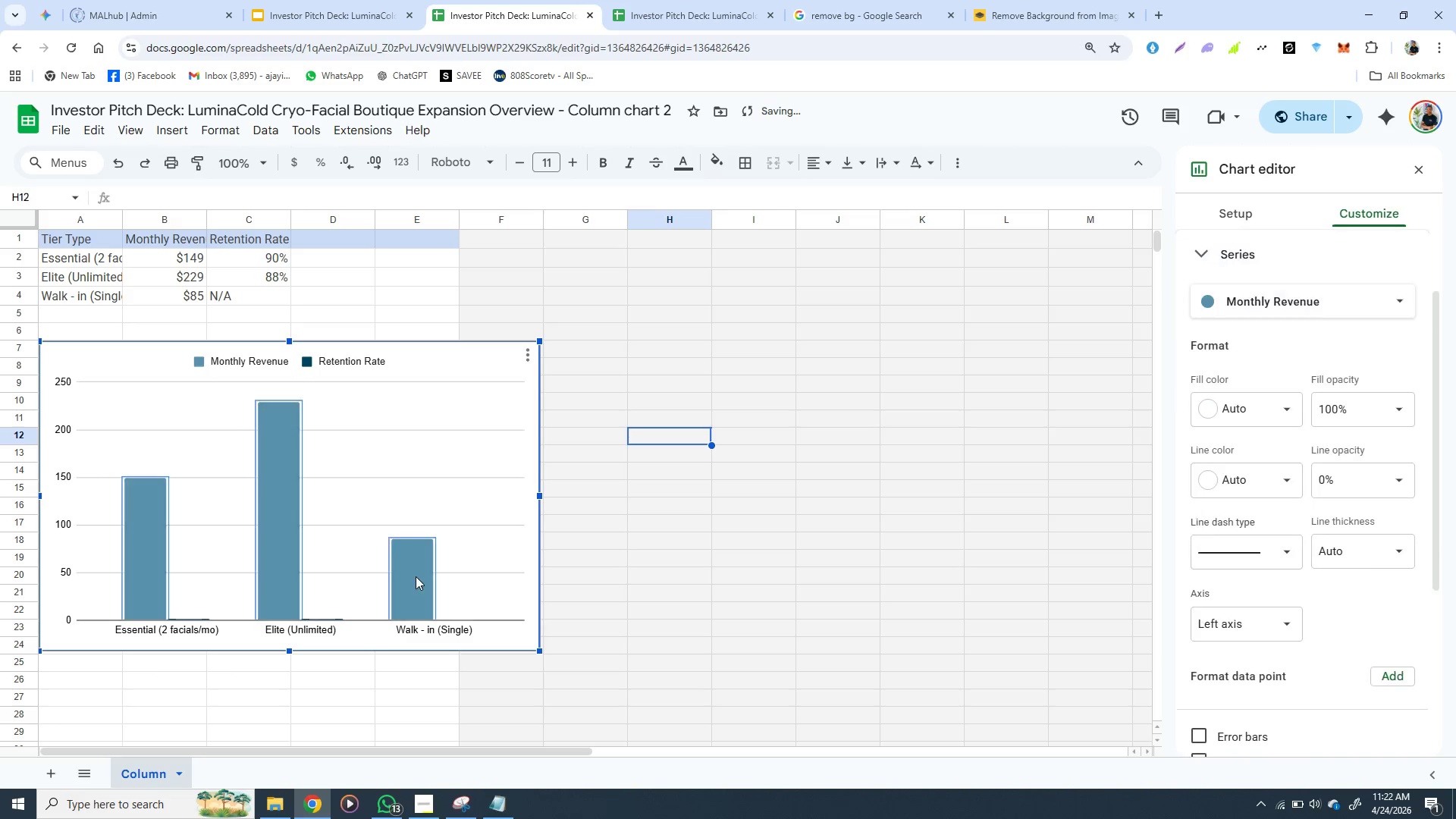 
double_click([416, 576])
 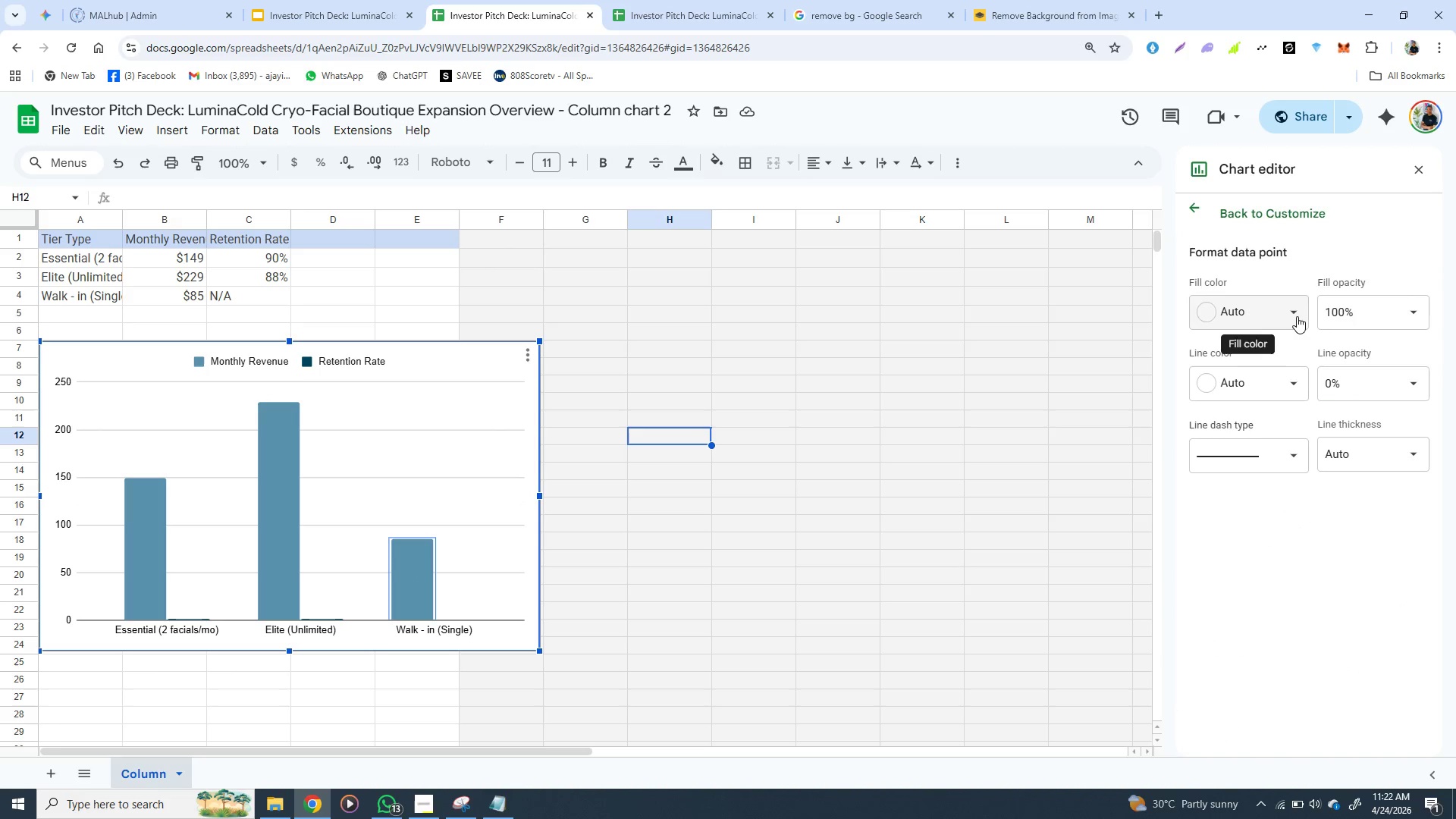 
left_click([1297, 316])
 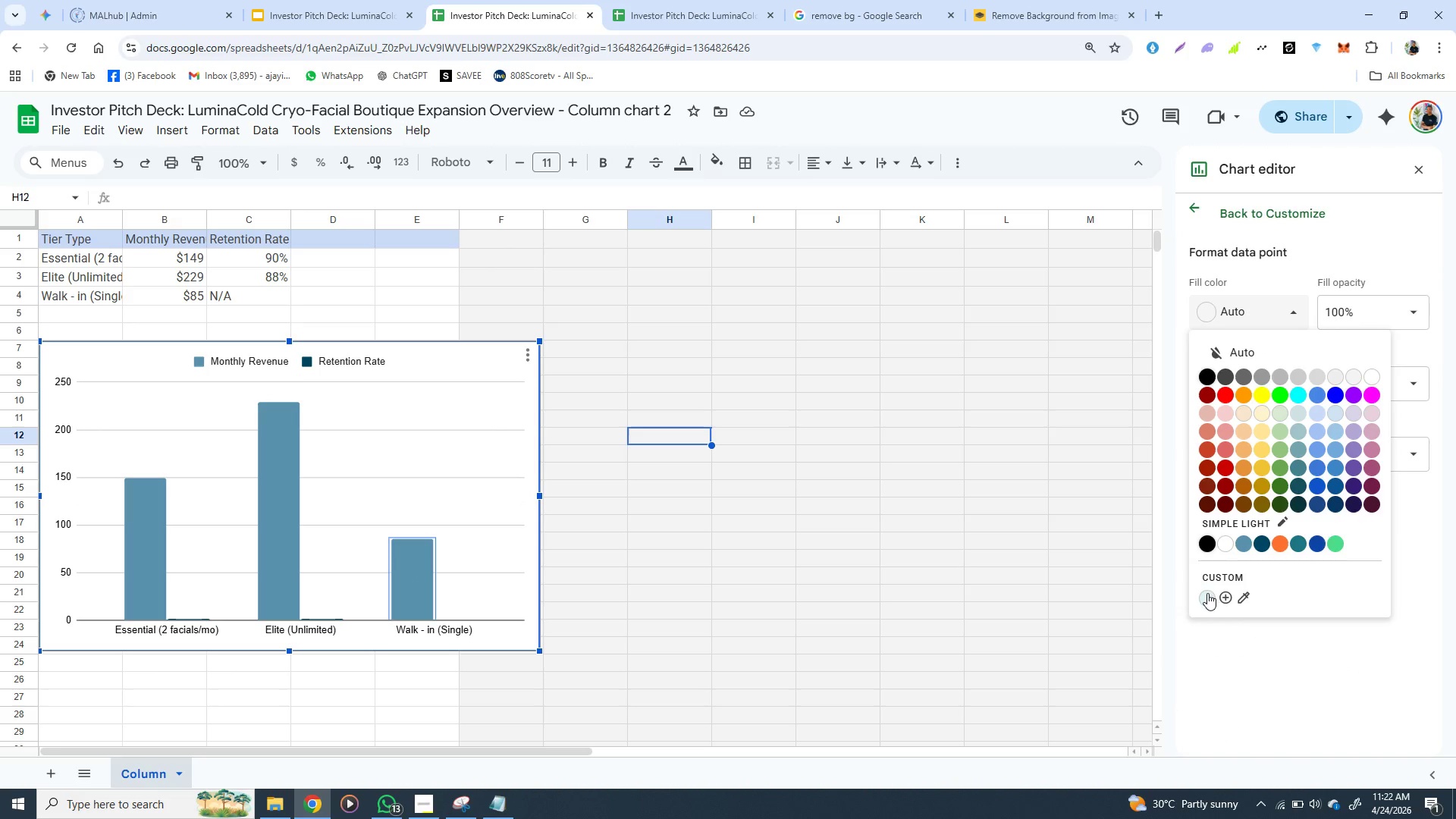 
left_click([1207, 593])
 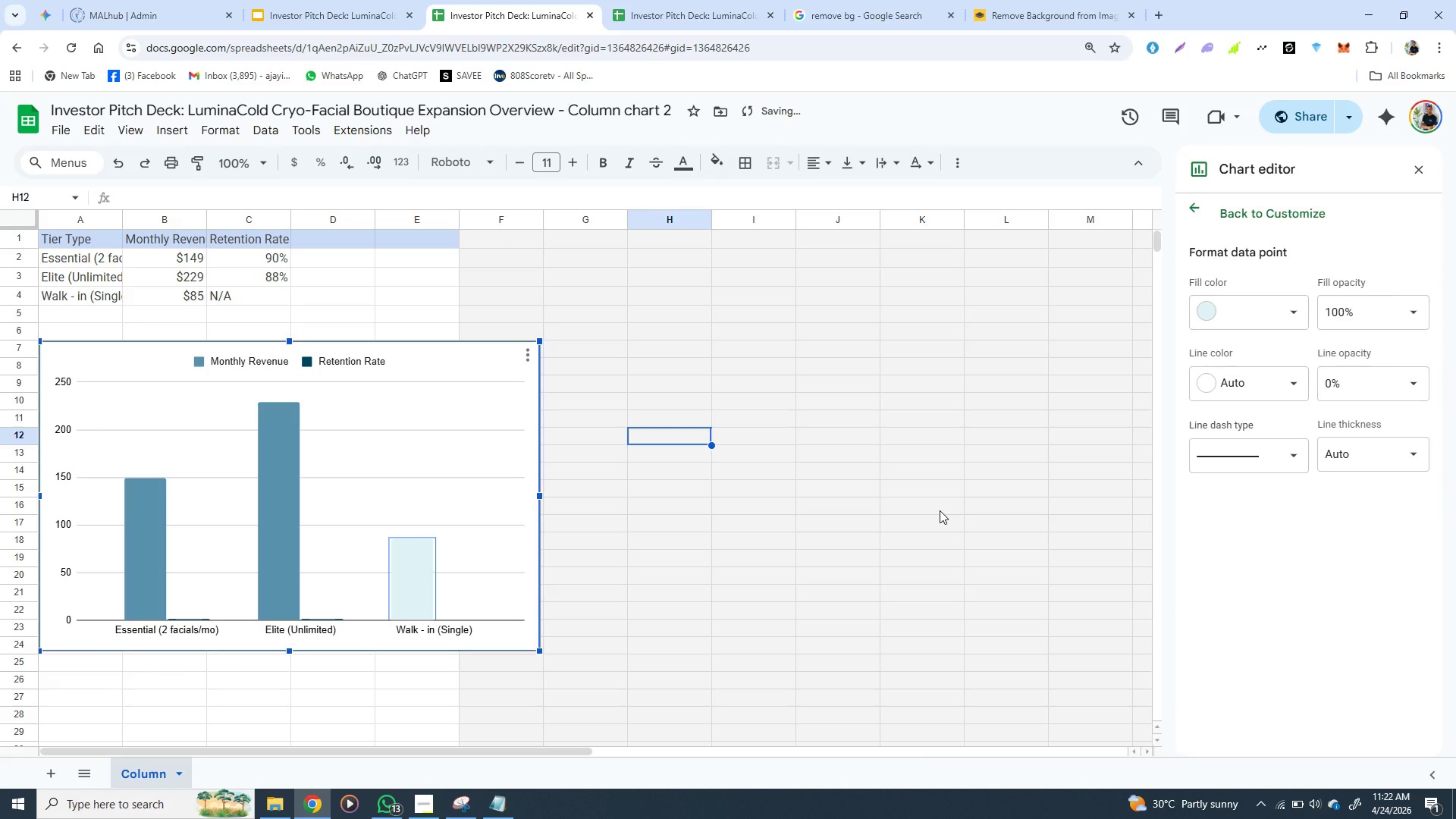 
left_click([940, 510])
 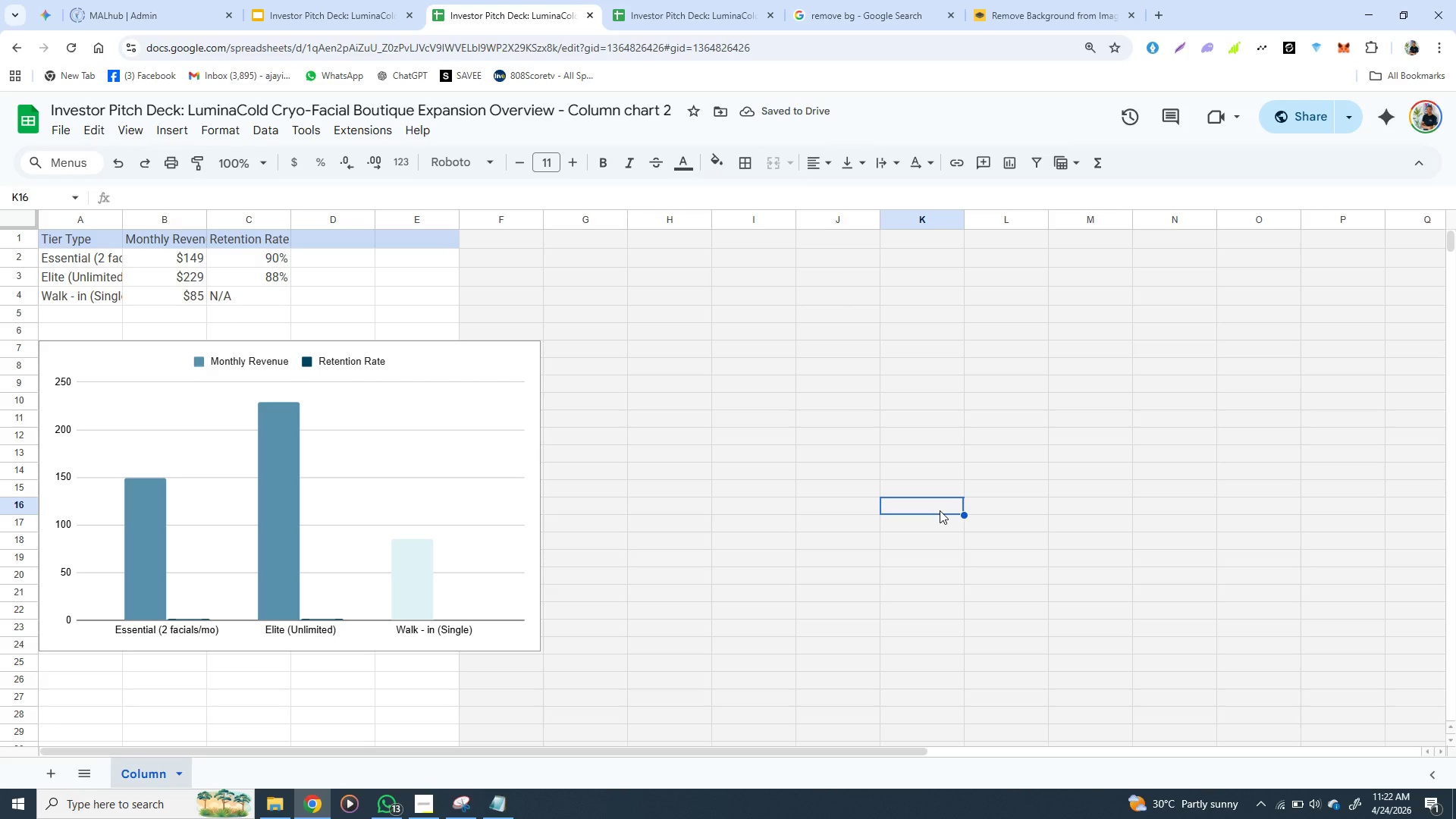 
wait(8.89)
 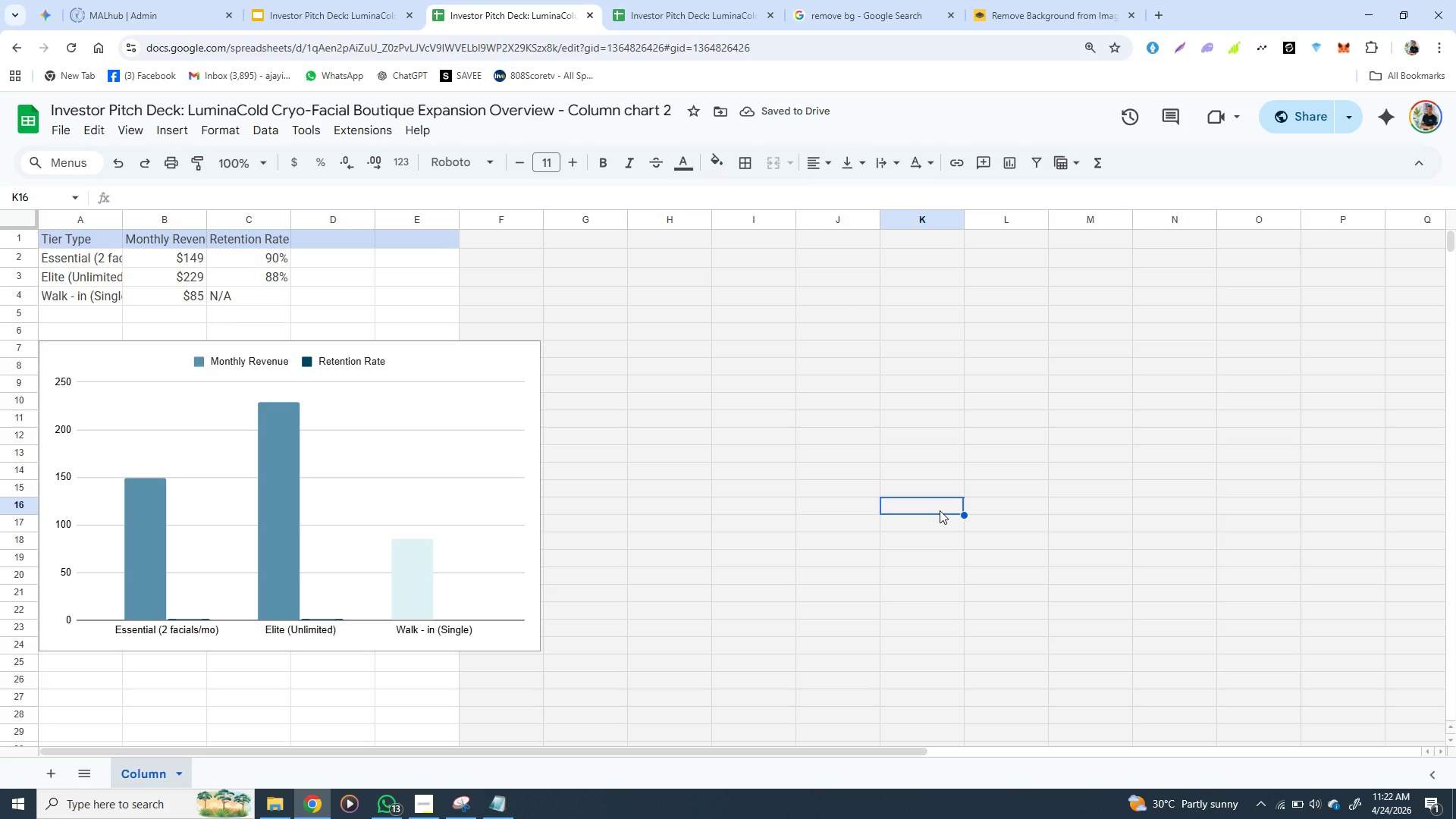 
double_click([175, 492])
 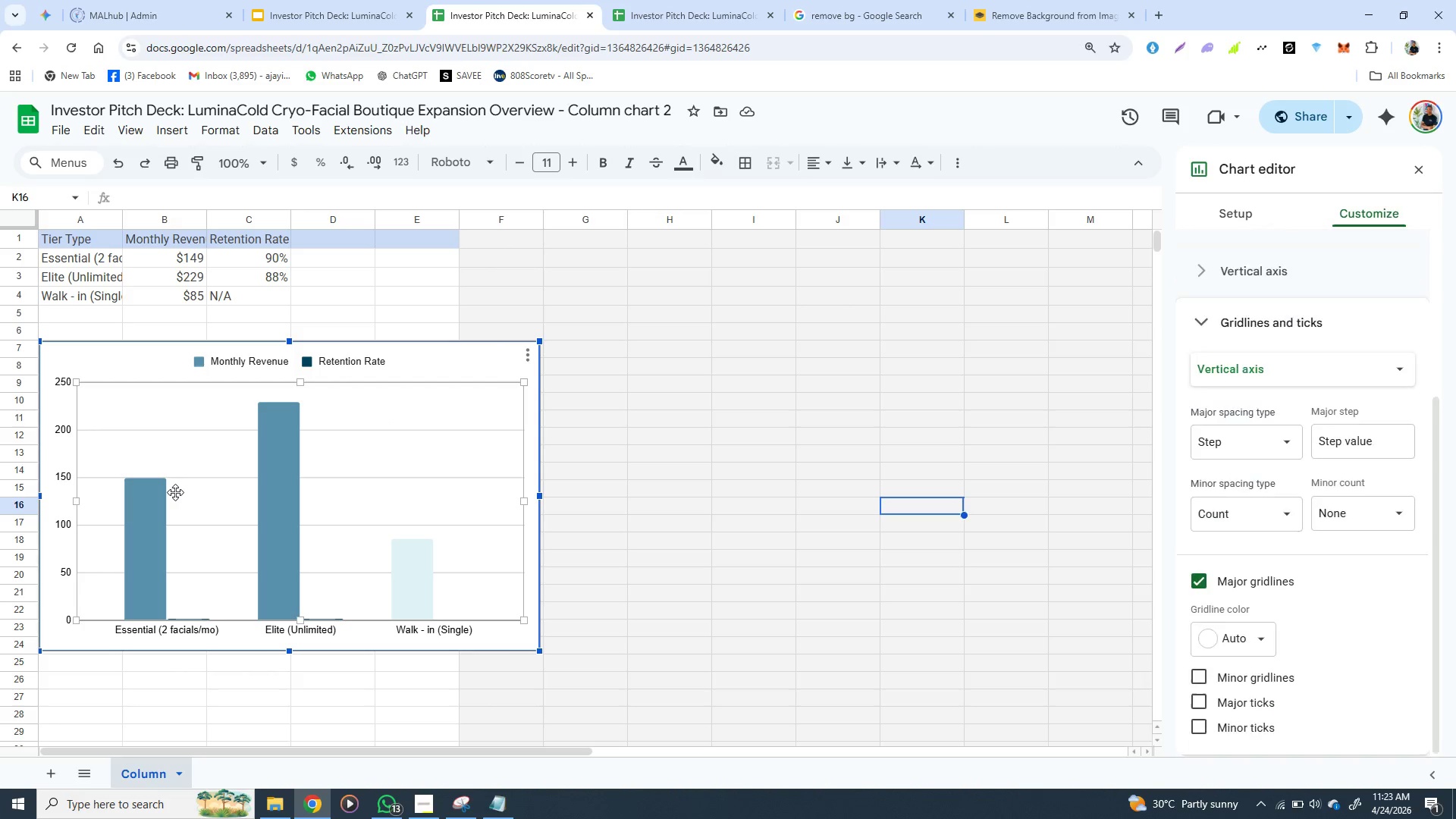 
double_click([175, 492])
 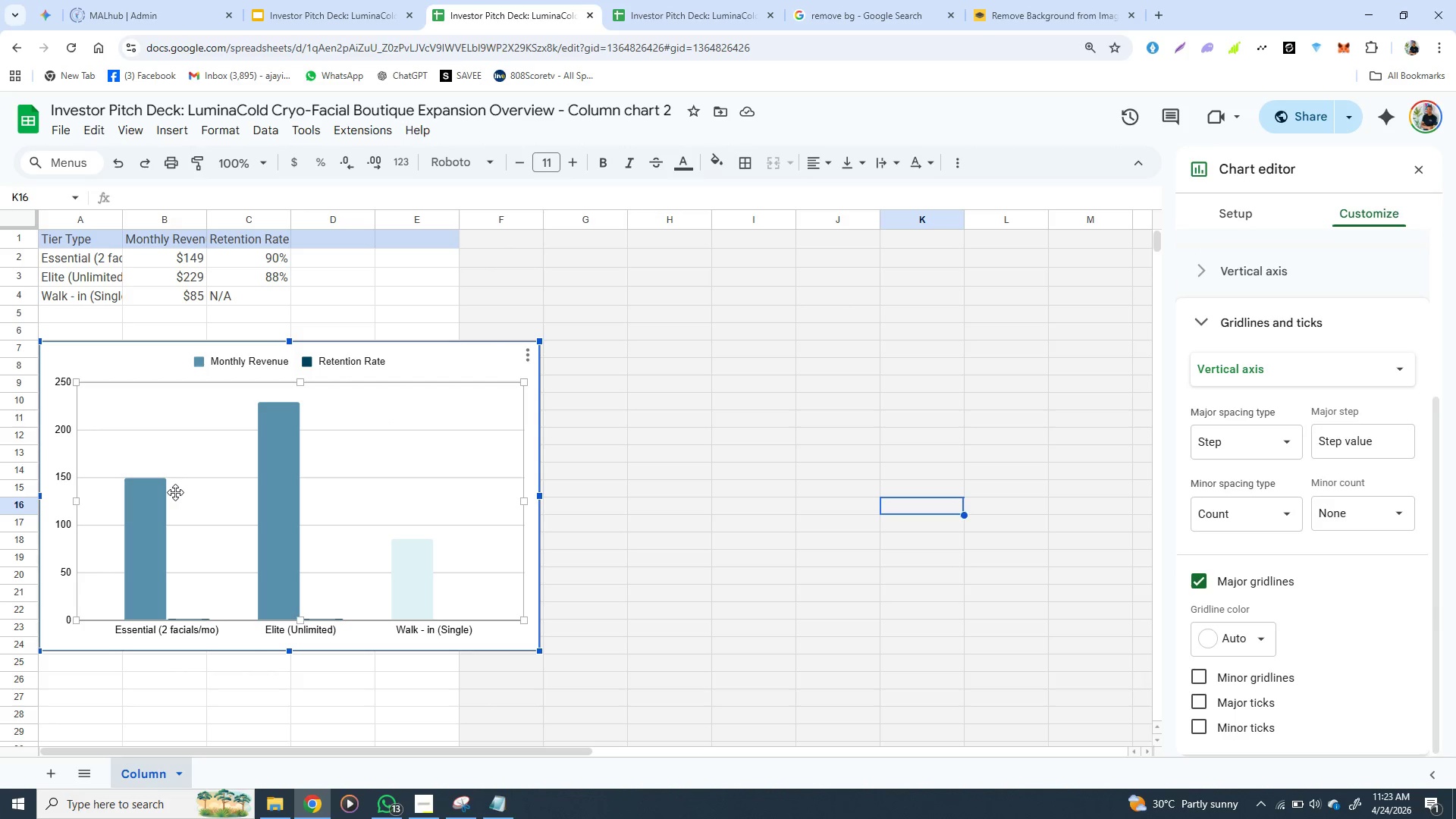 
double_click([175, 492])
 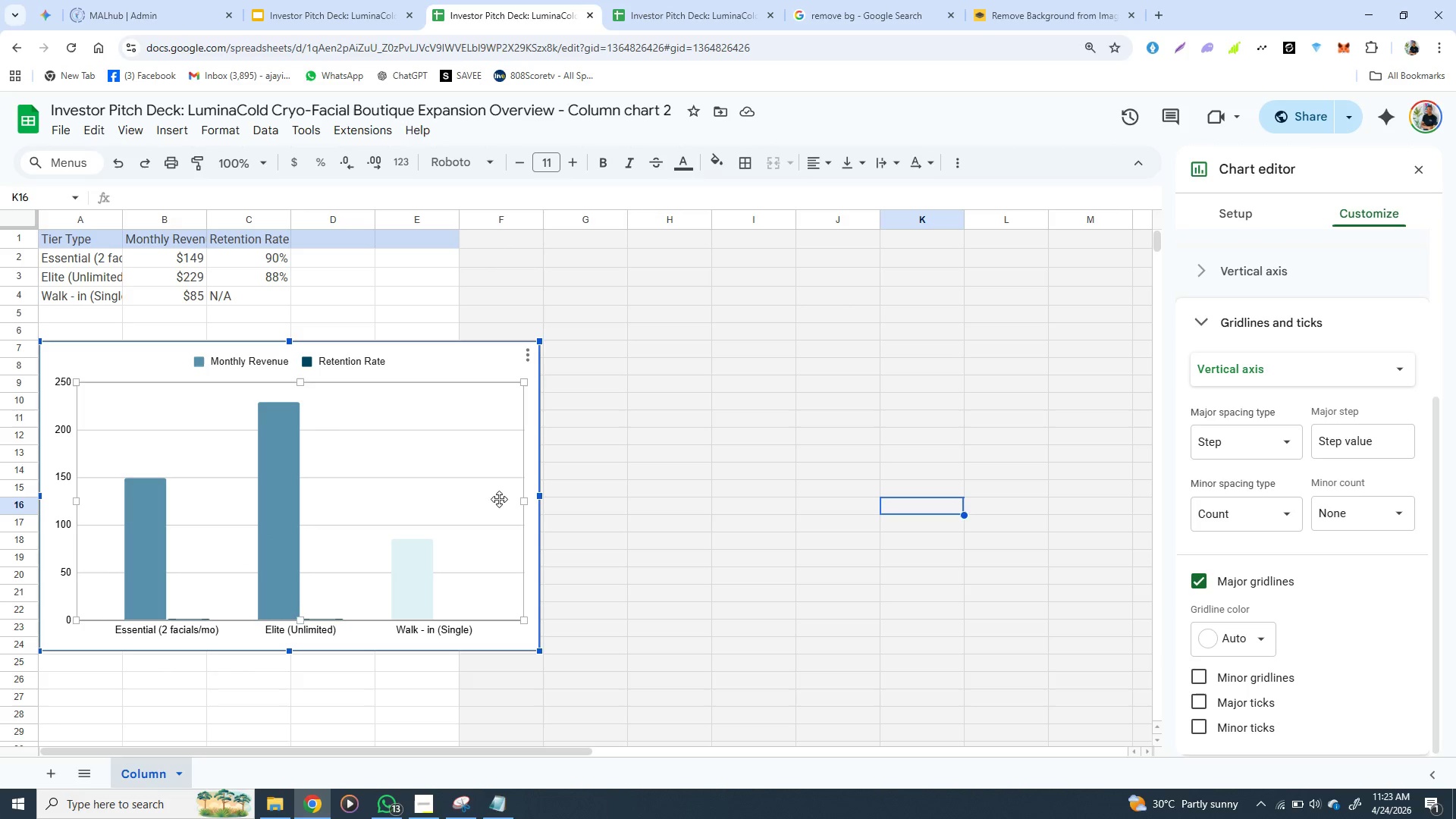 
left_click([647, 469])
 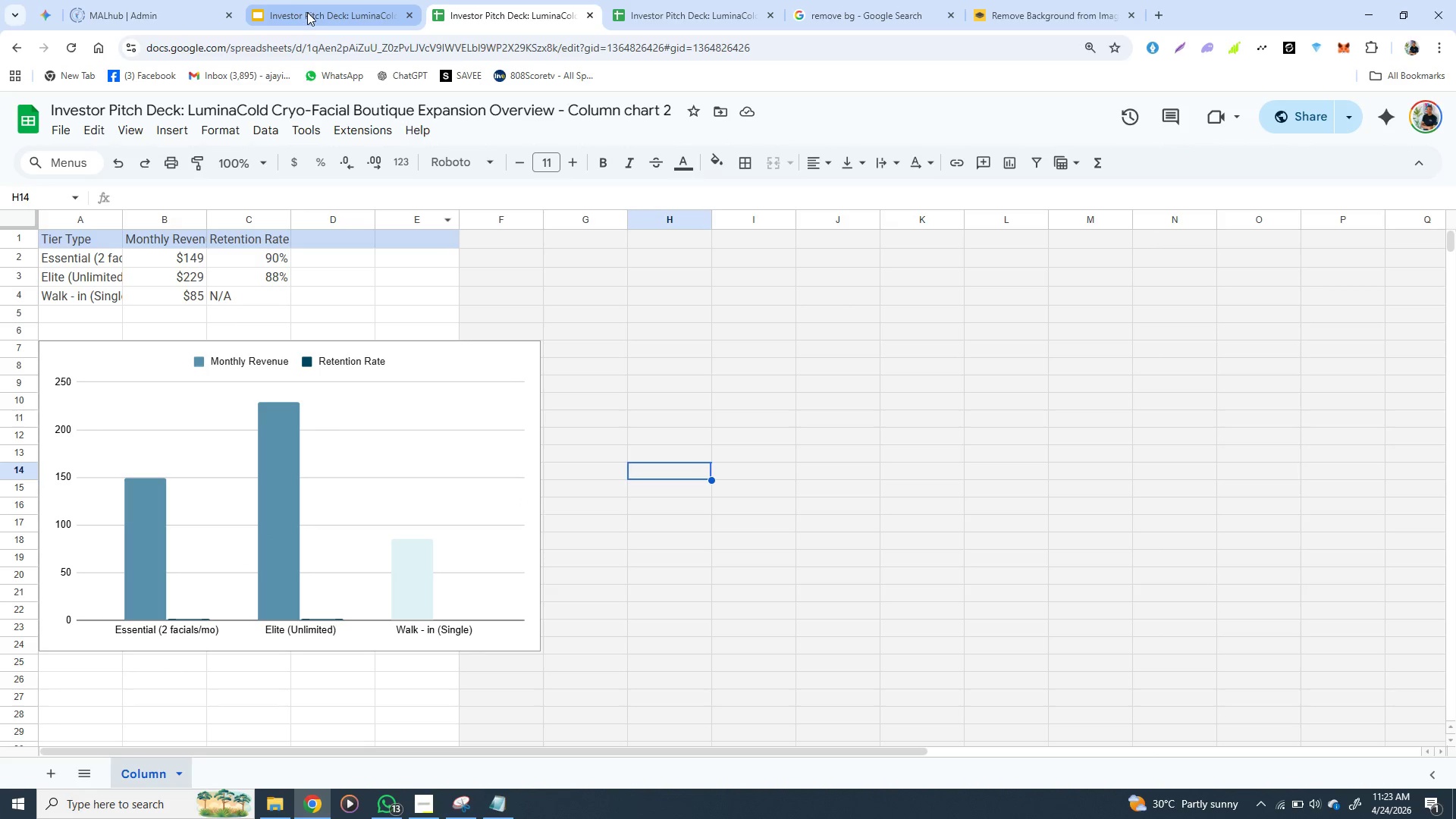 
left_click([307, 12])
 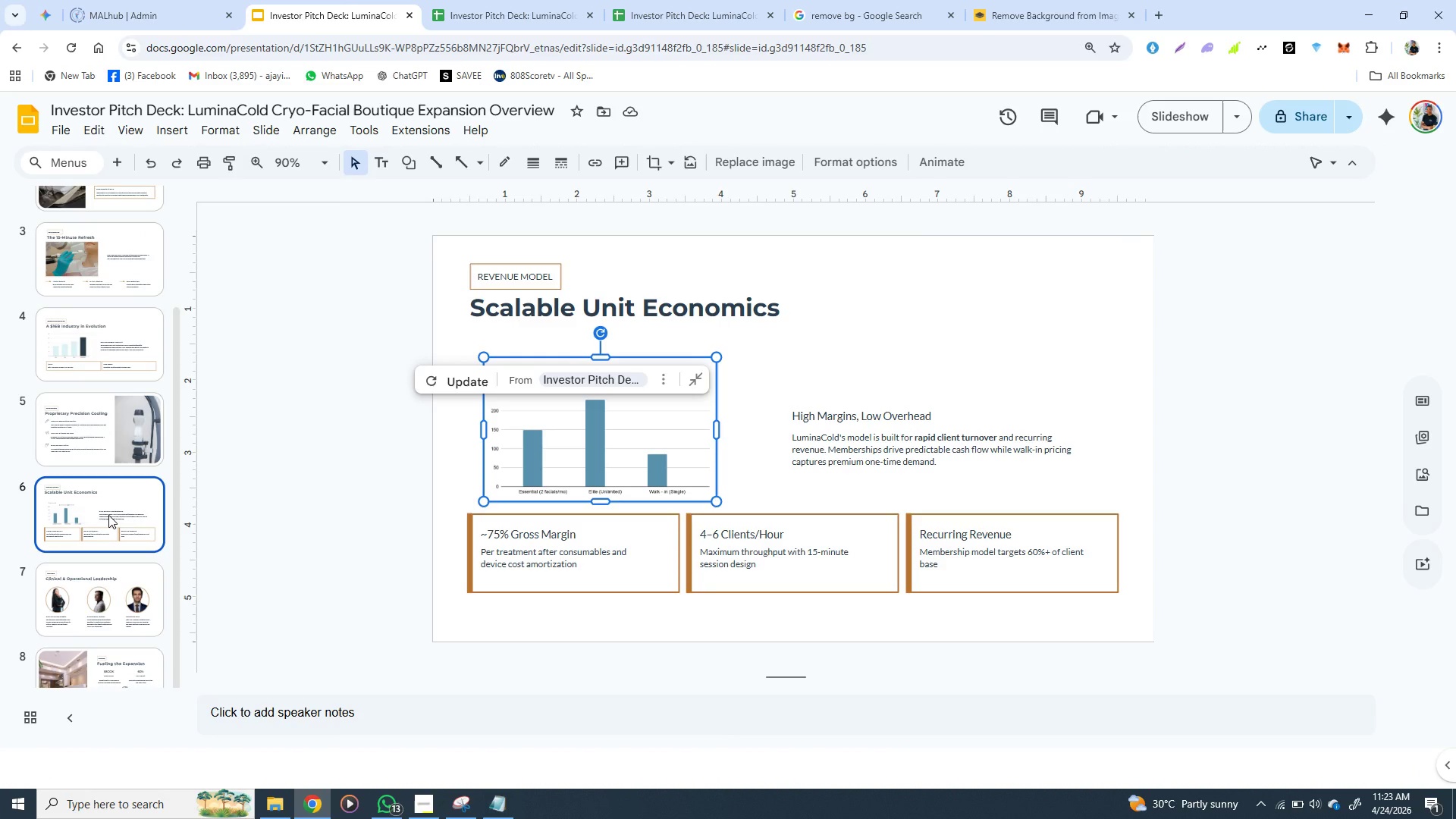 
wait(5.25)
 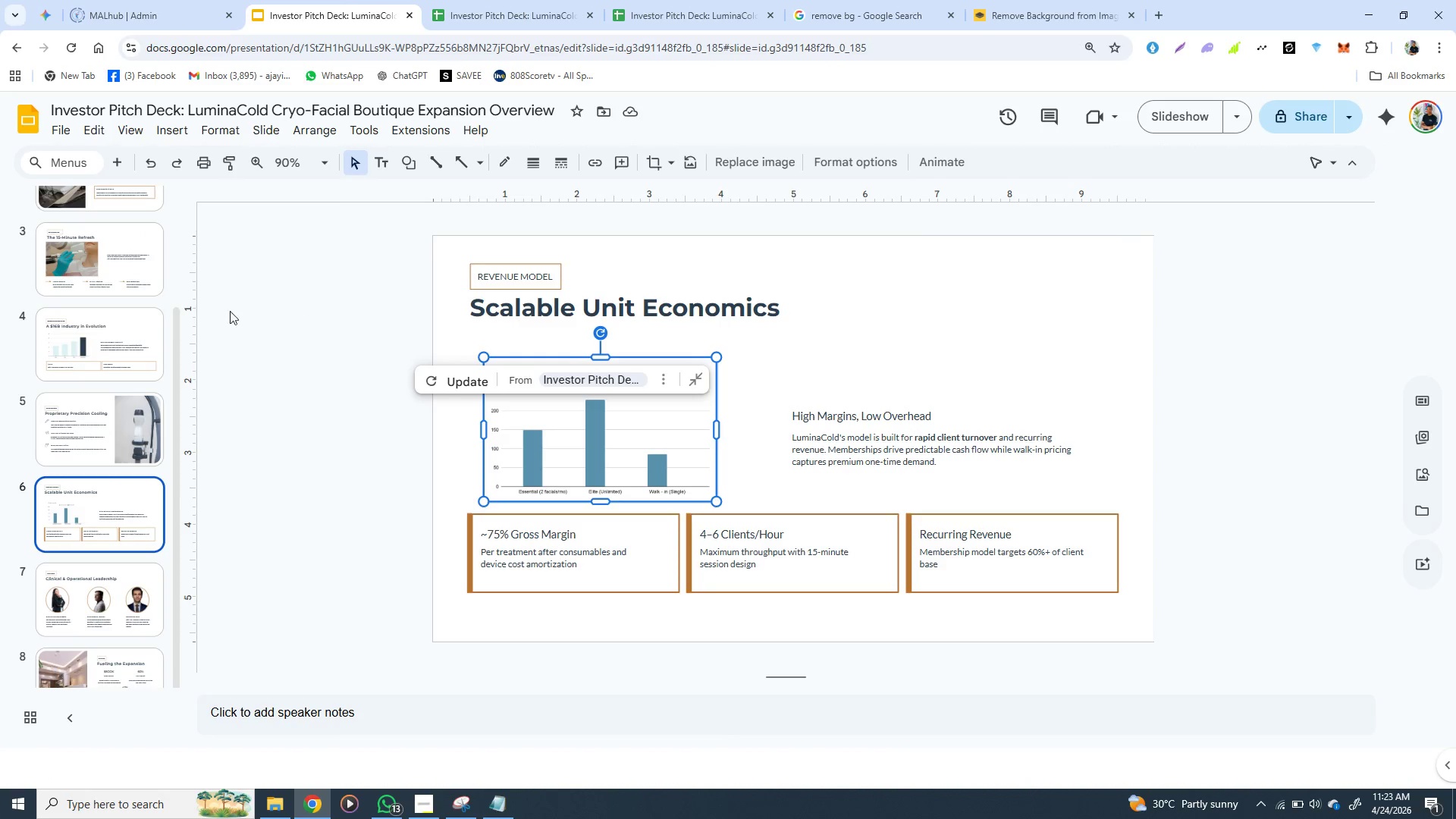 
left_click([108, 515])
 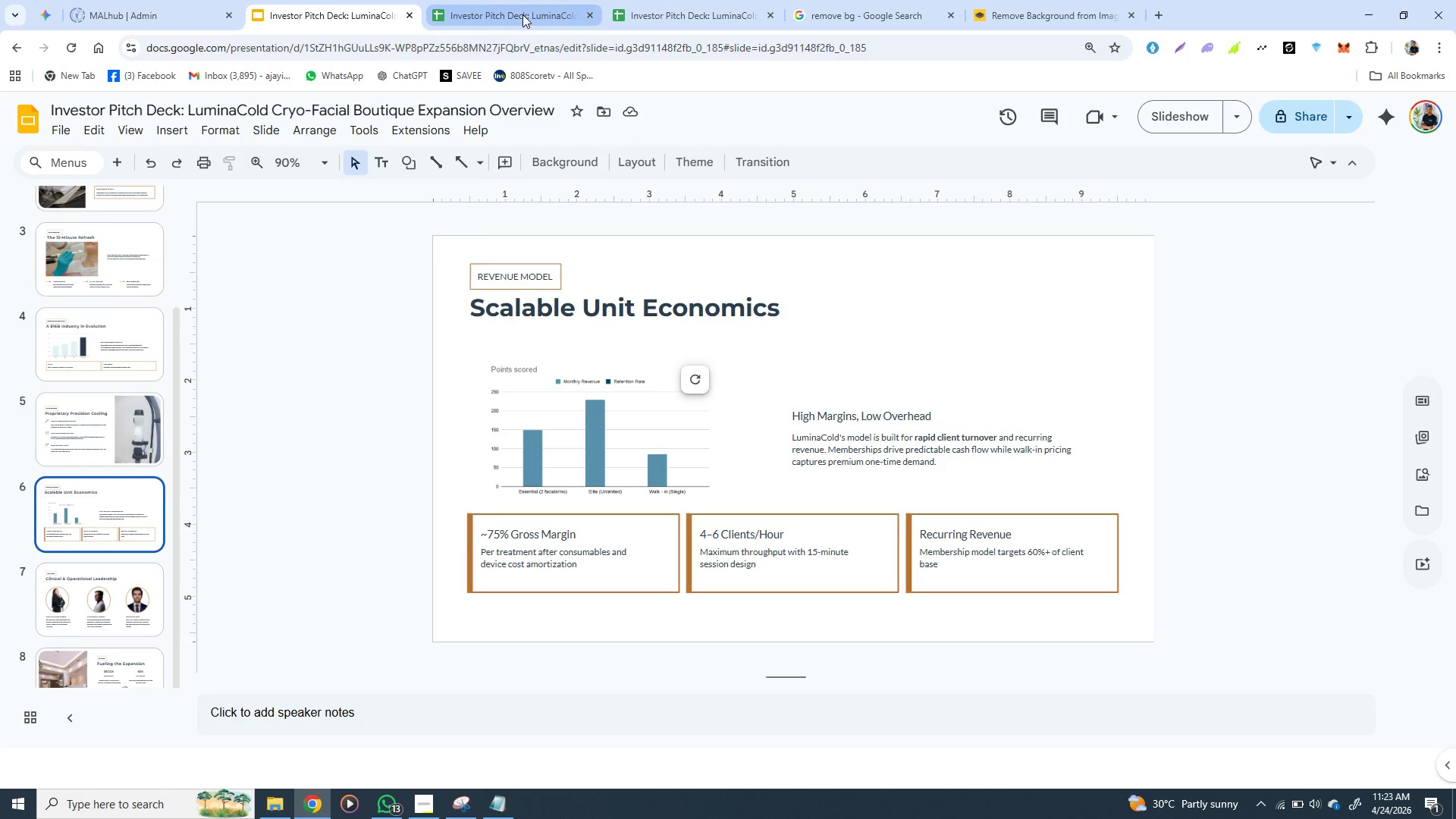 
left_click([522, 14])
 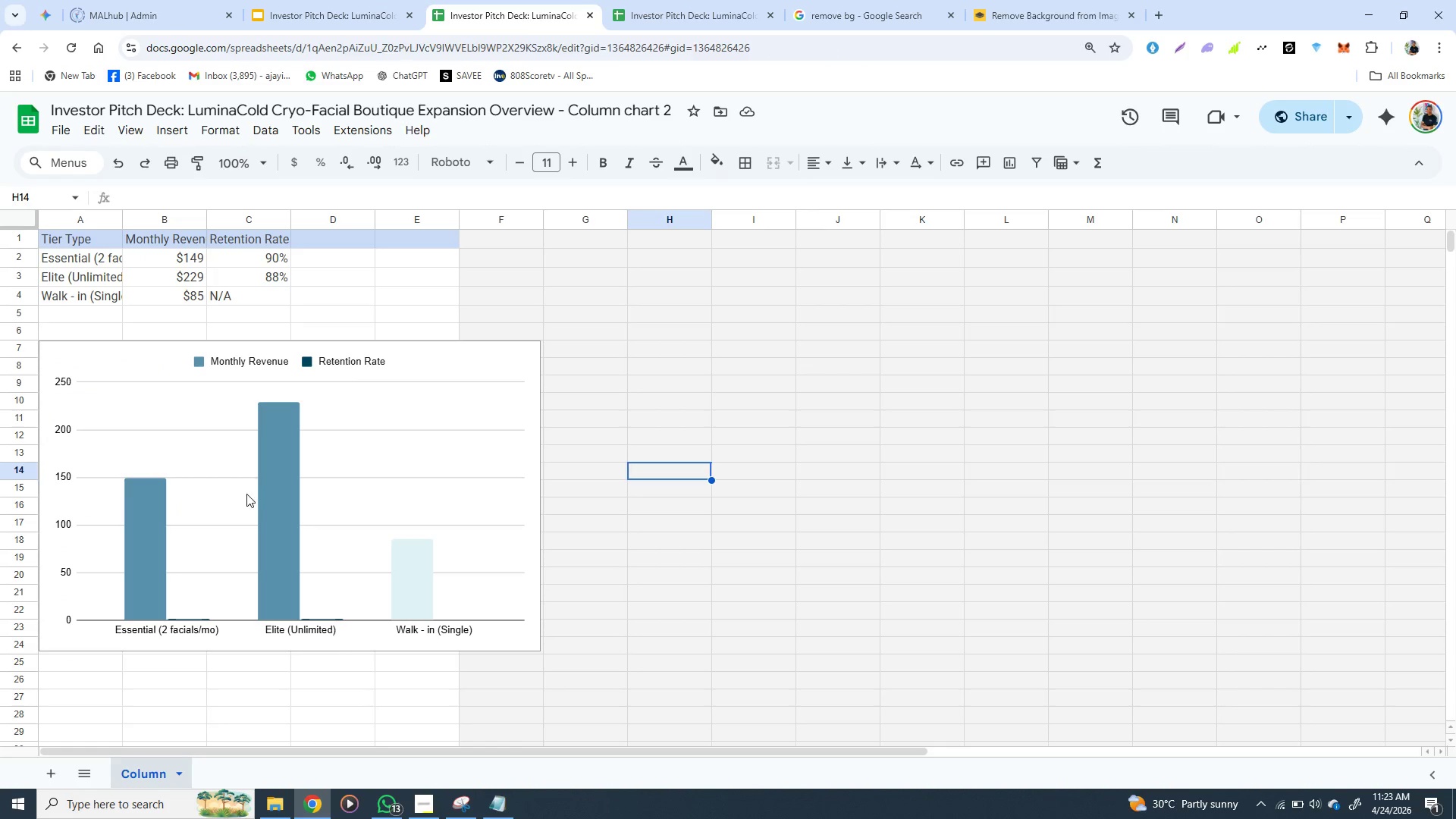 
double_click([209, 502])
 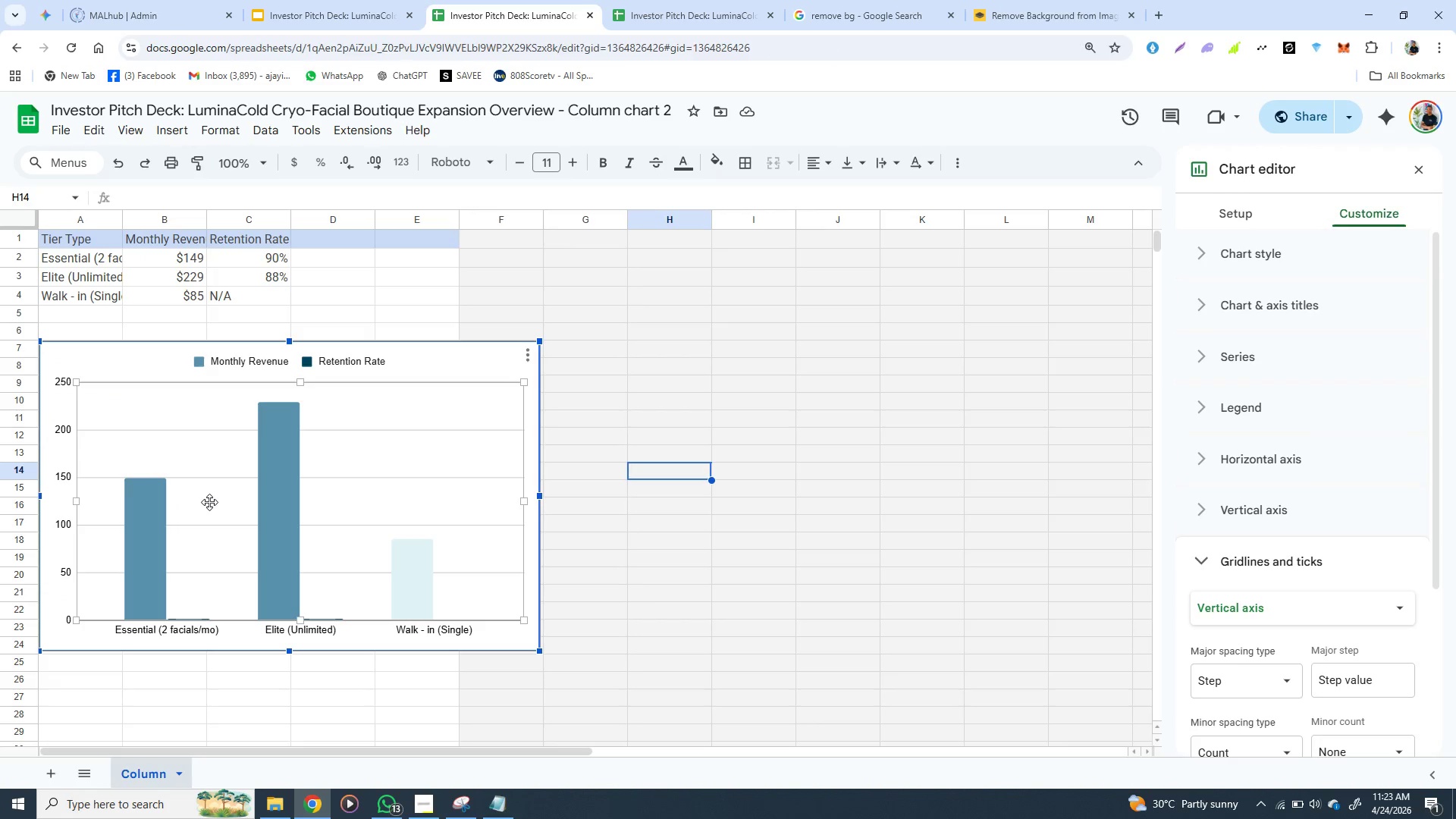 
double_click([209, 502])
 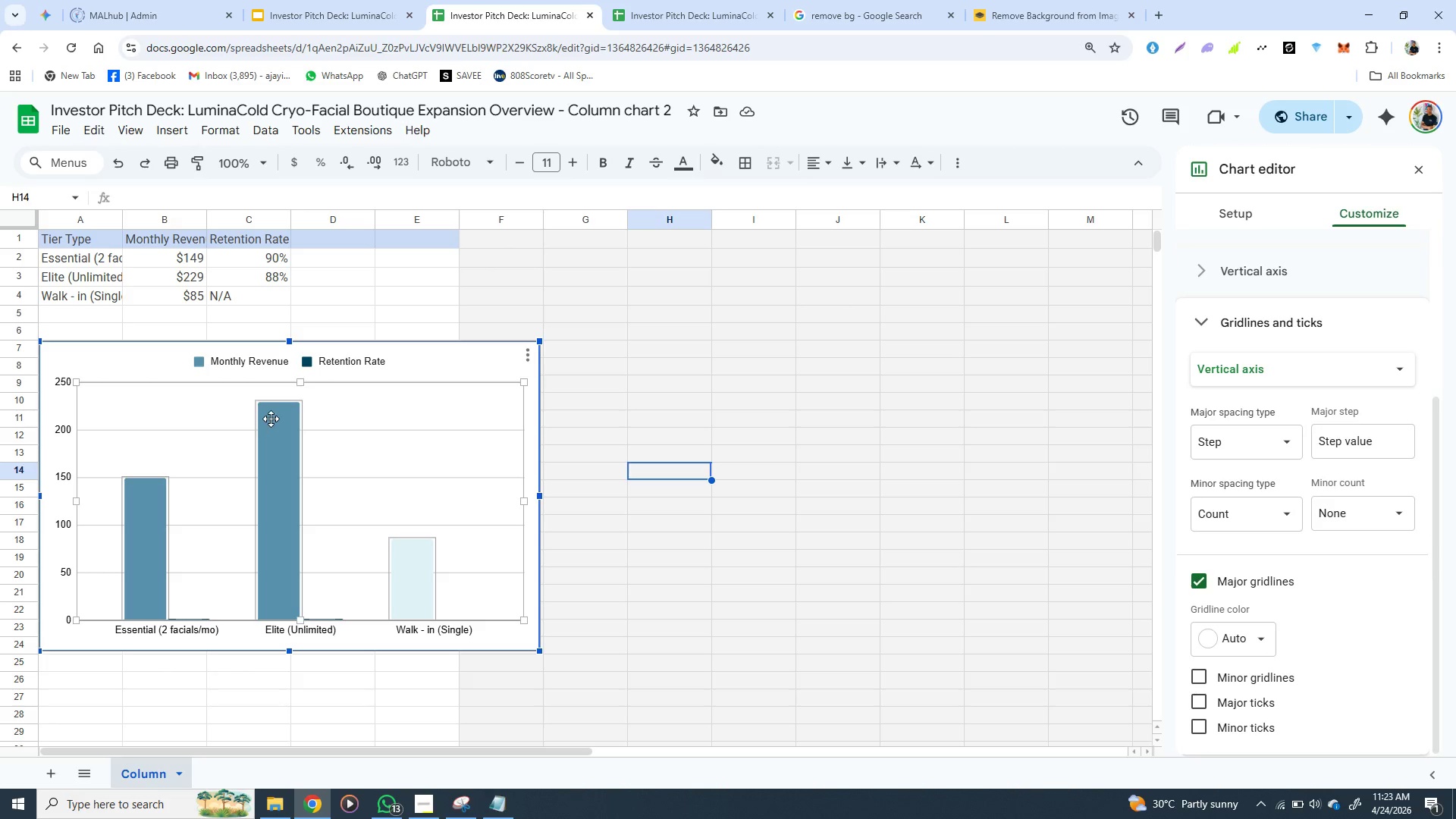 
left_click([271, 419])
 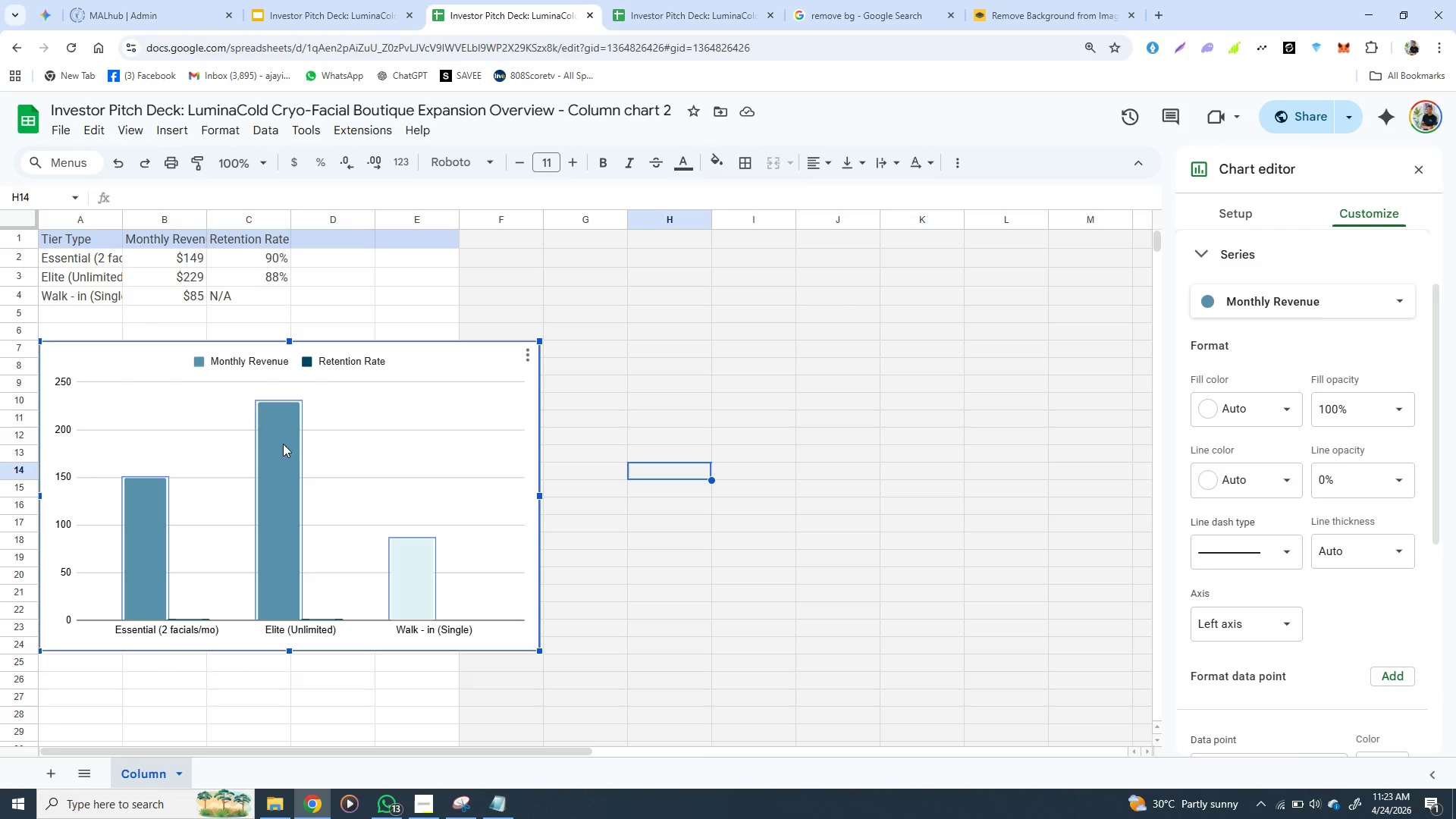 
left_click([406, 400])
 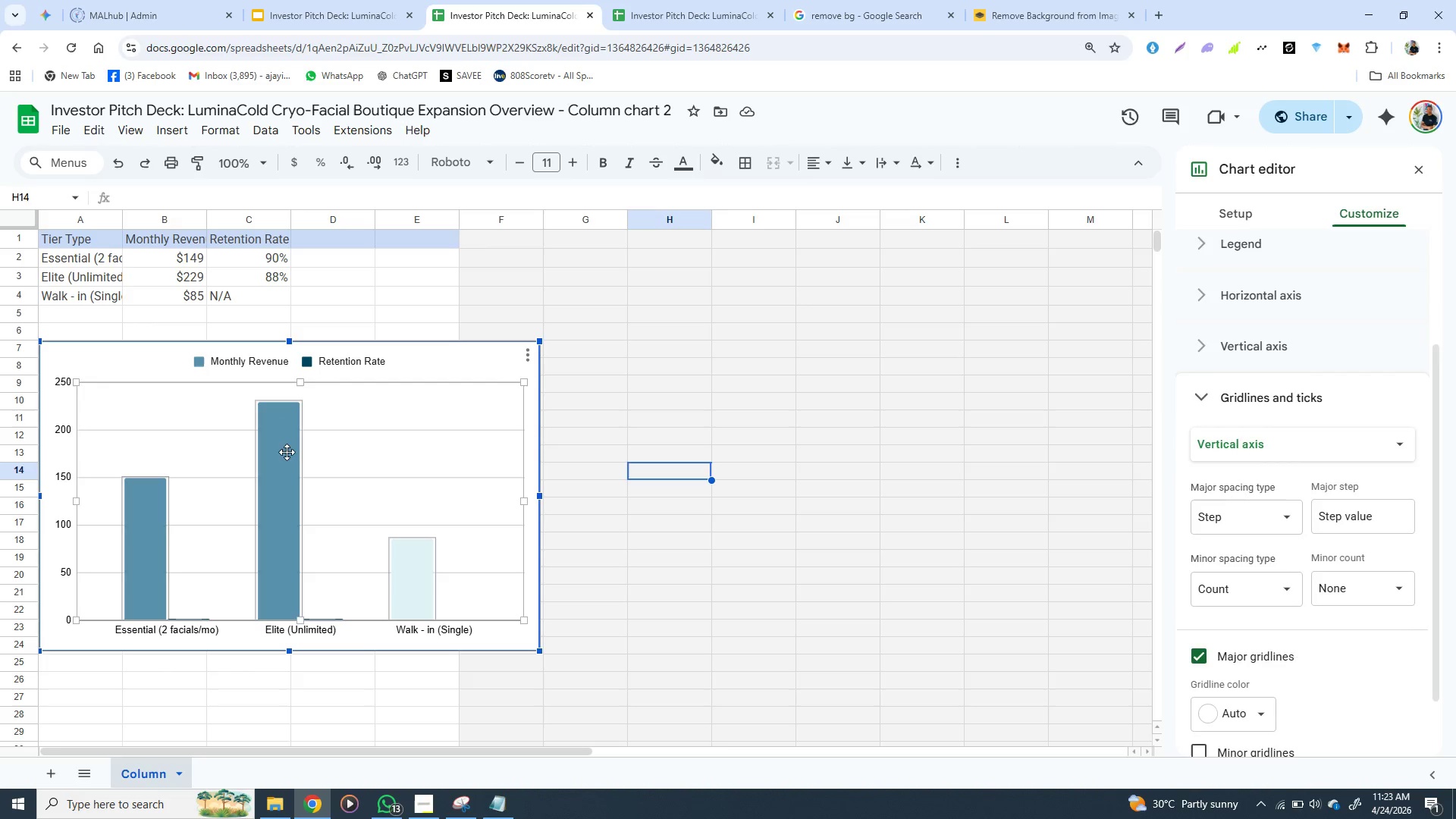 
double_click([287, 452])
 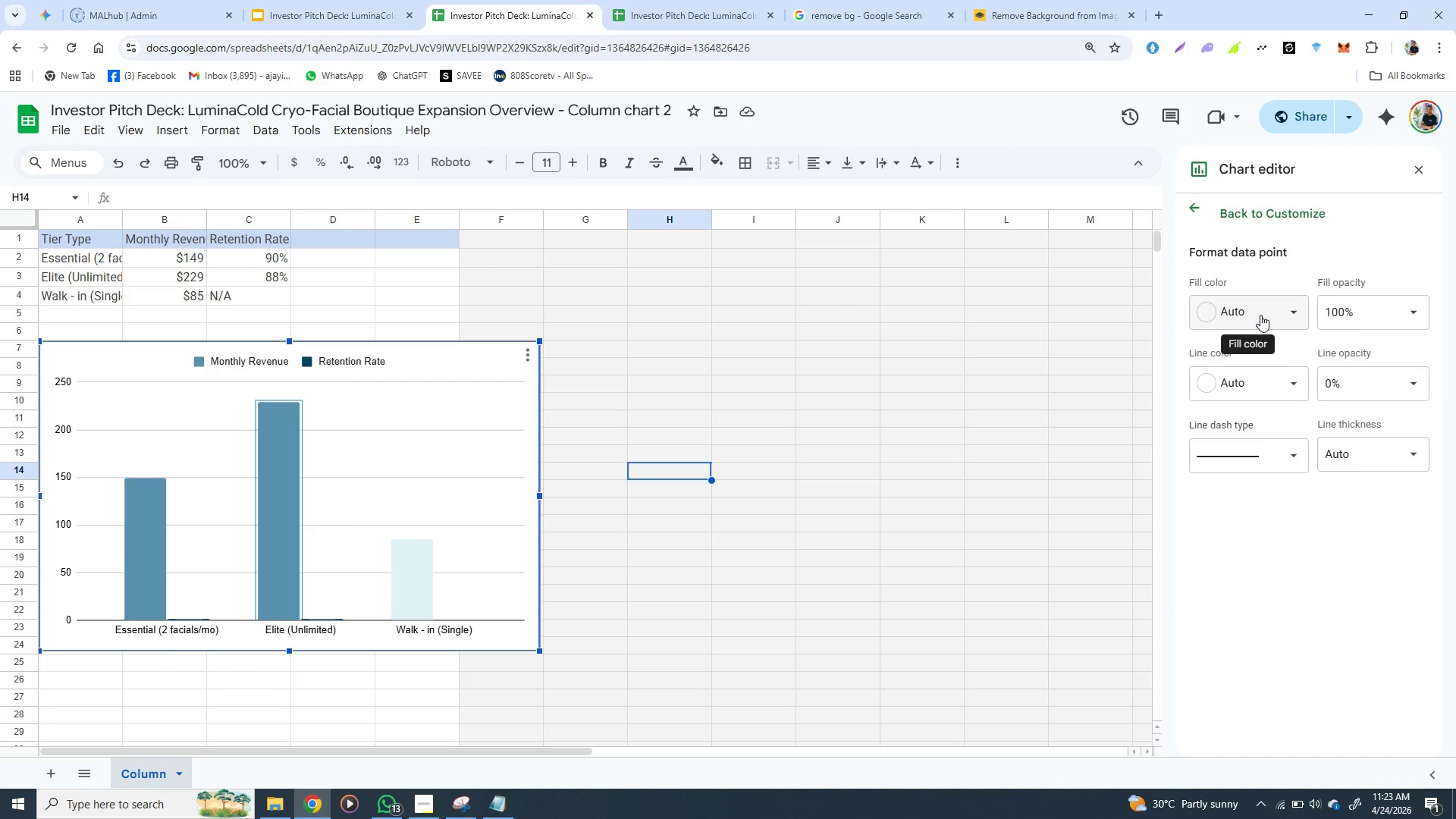 
left_click([1292, 309])
 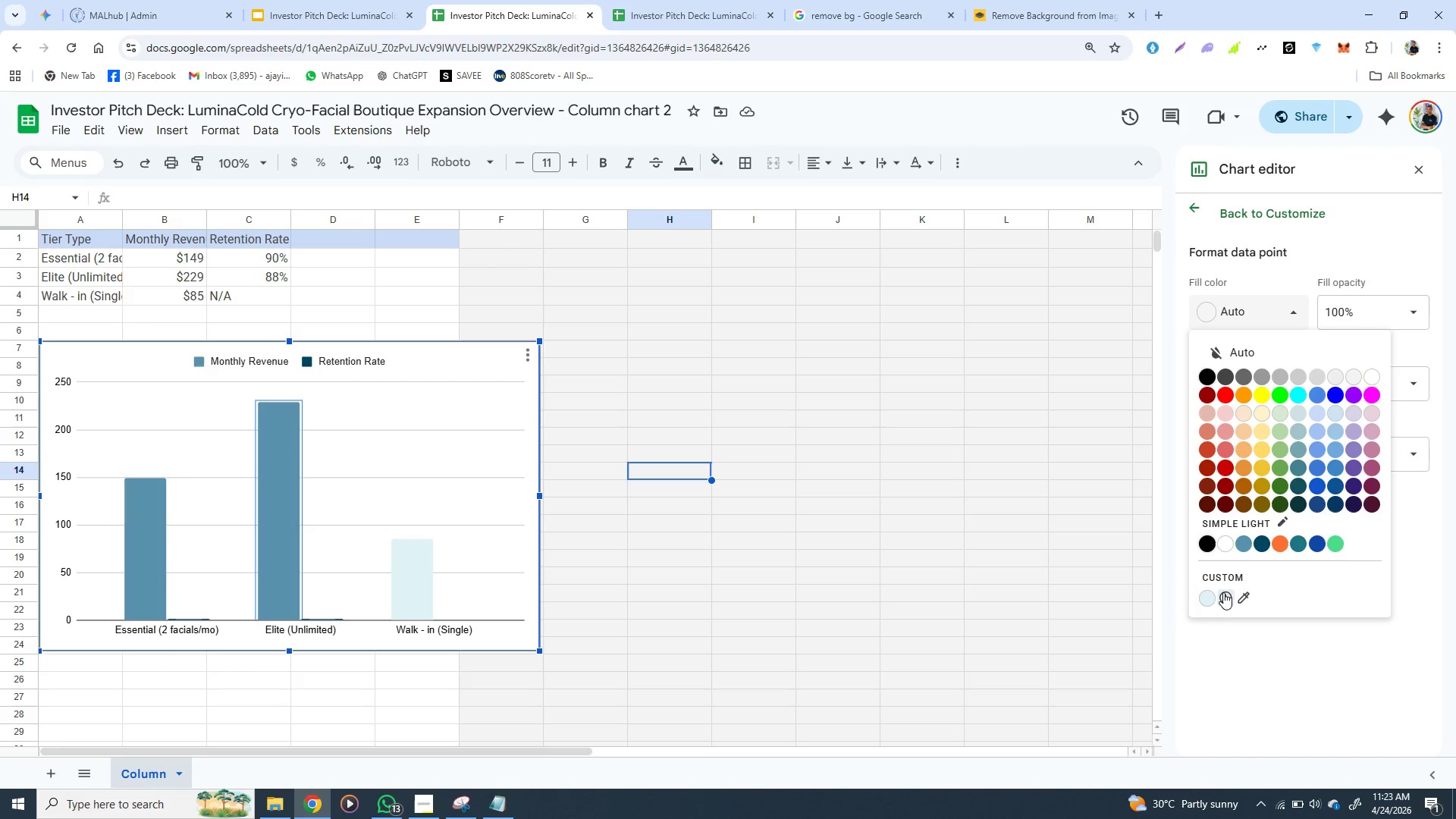 
left_click([1223, 592])
 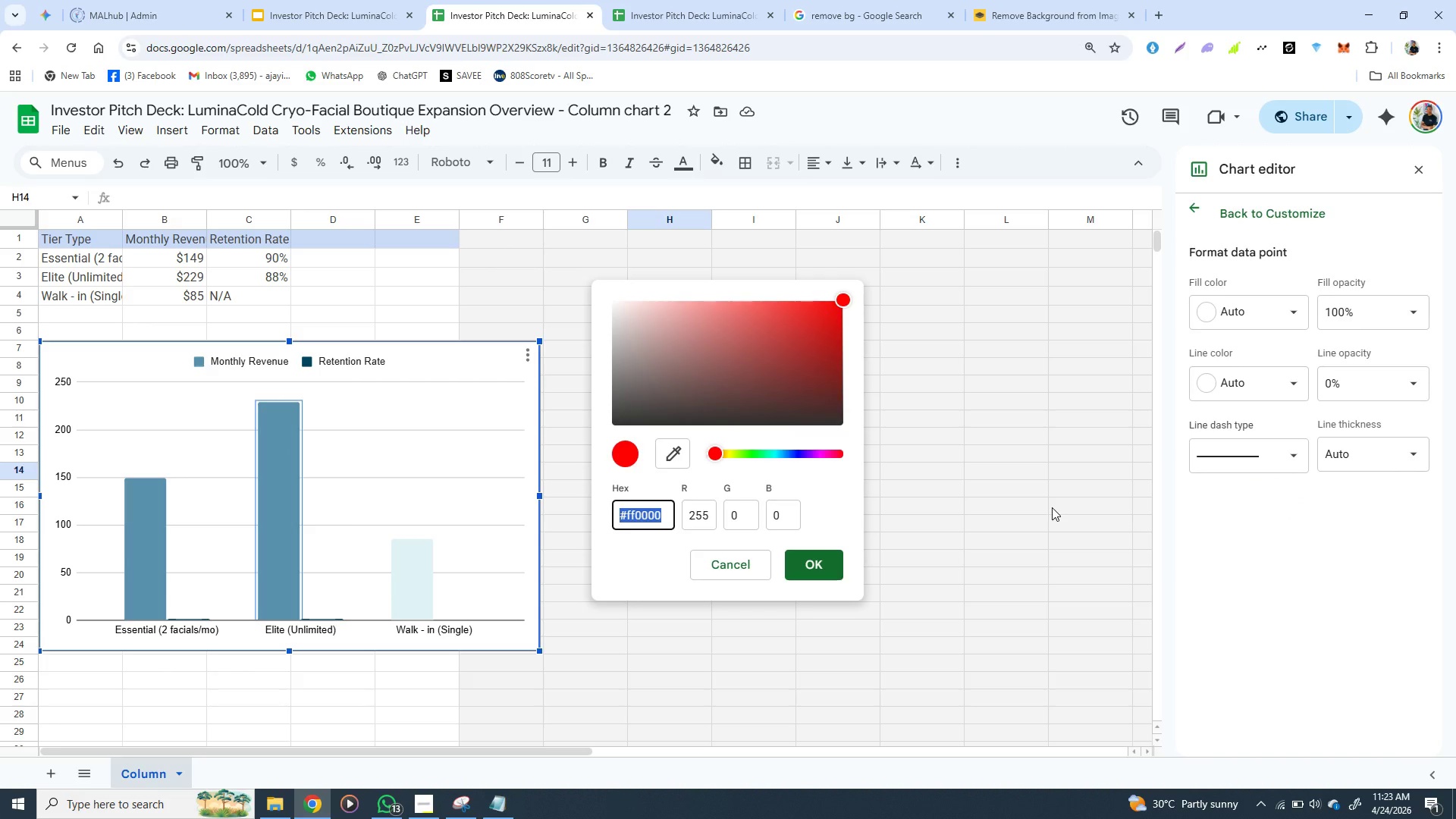 
type(2c3e)
 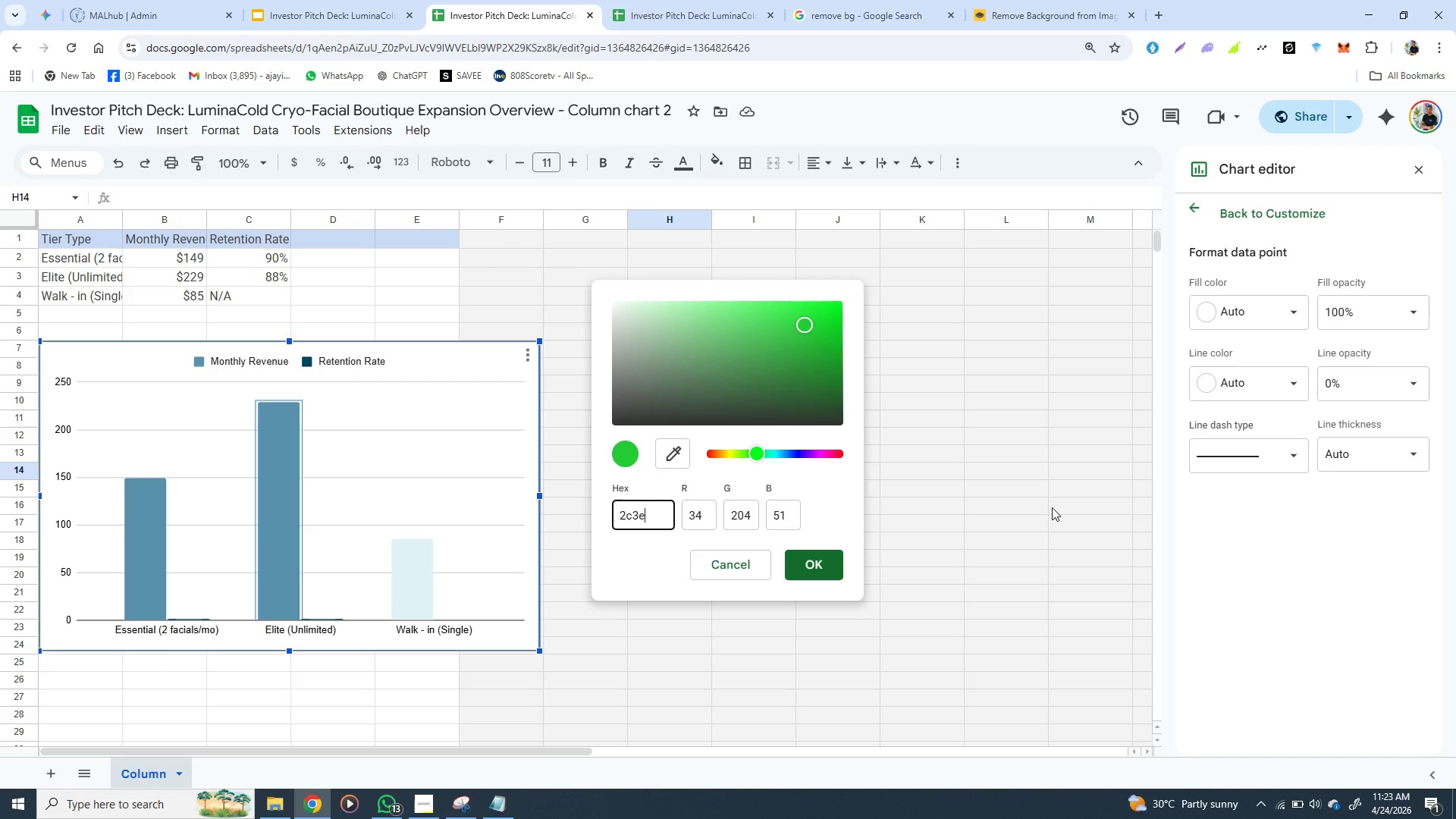 
wait(5.7)
 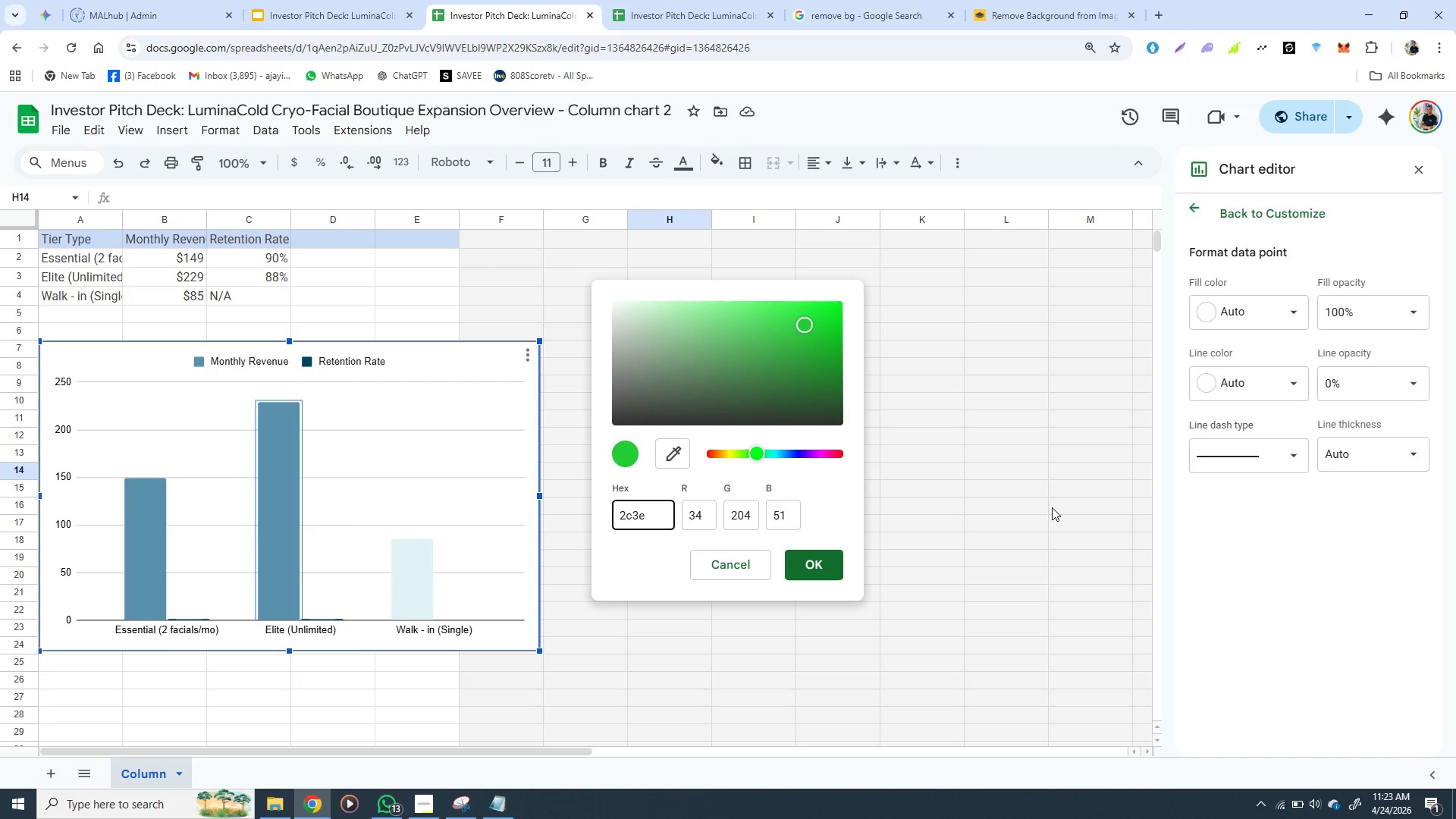 
type(50)
 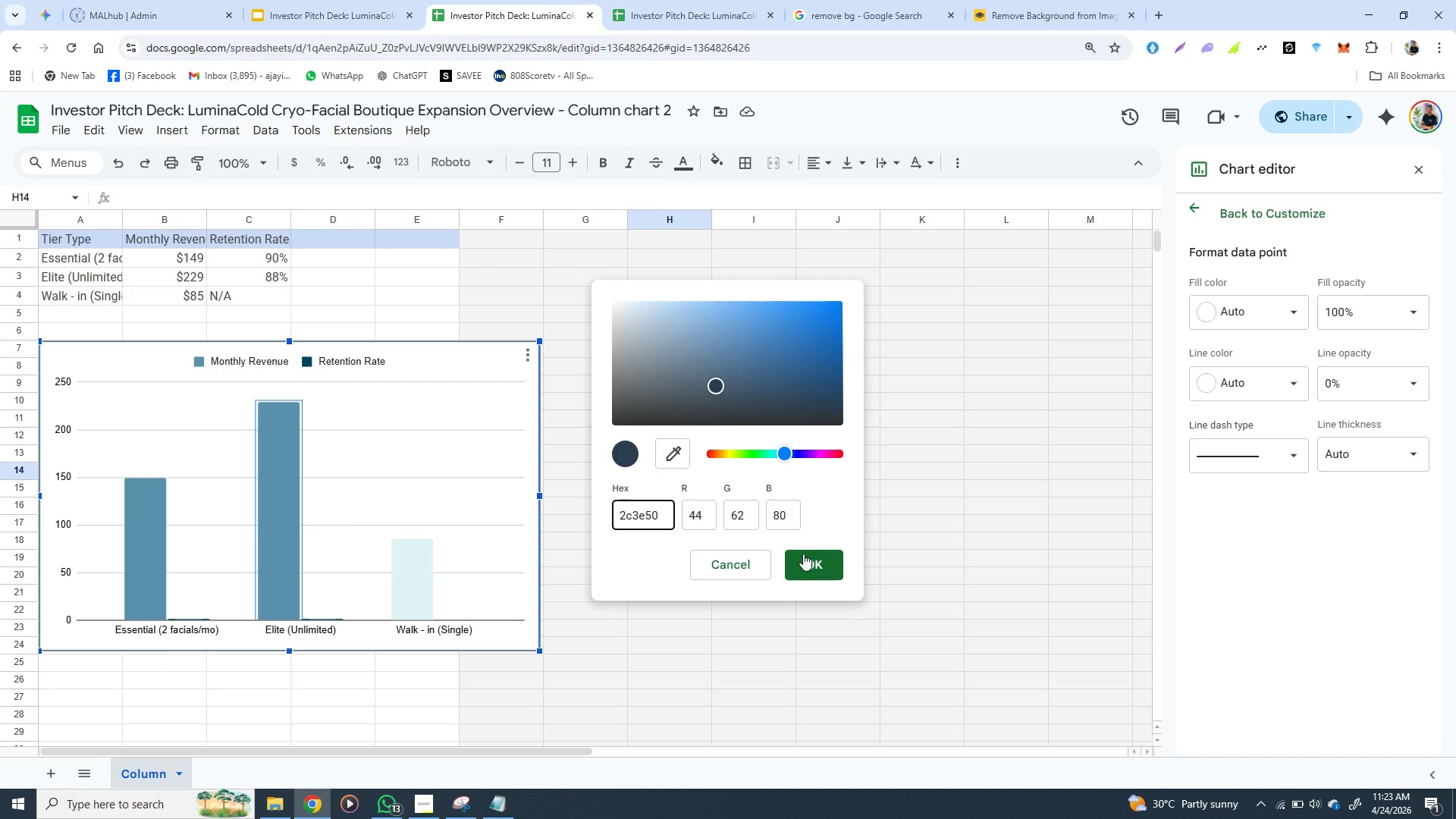 
left_click([805, 566])
 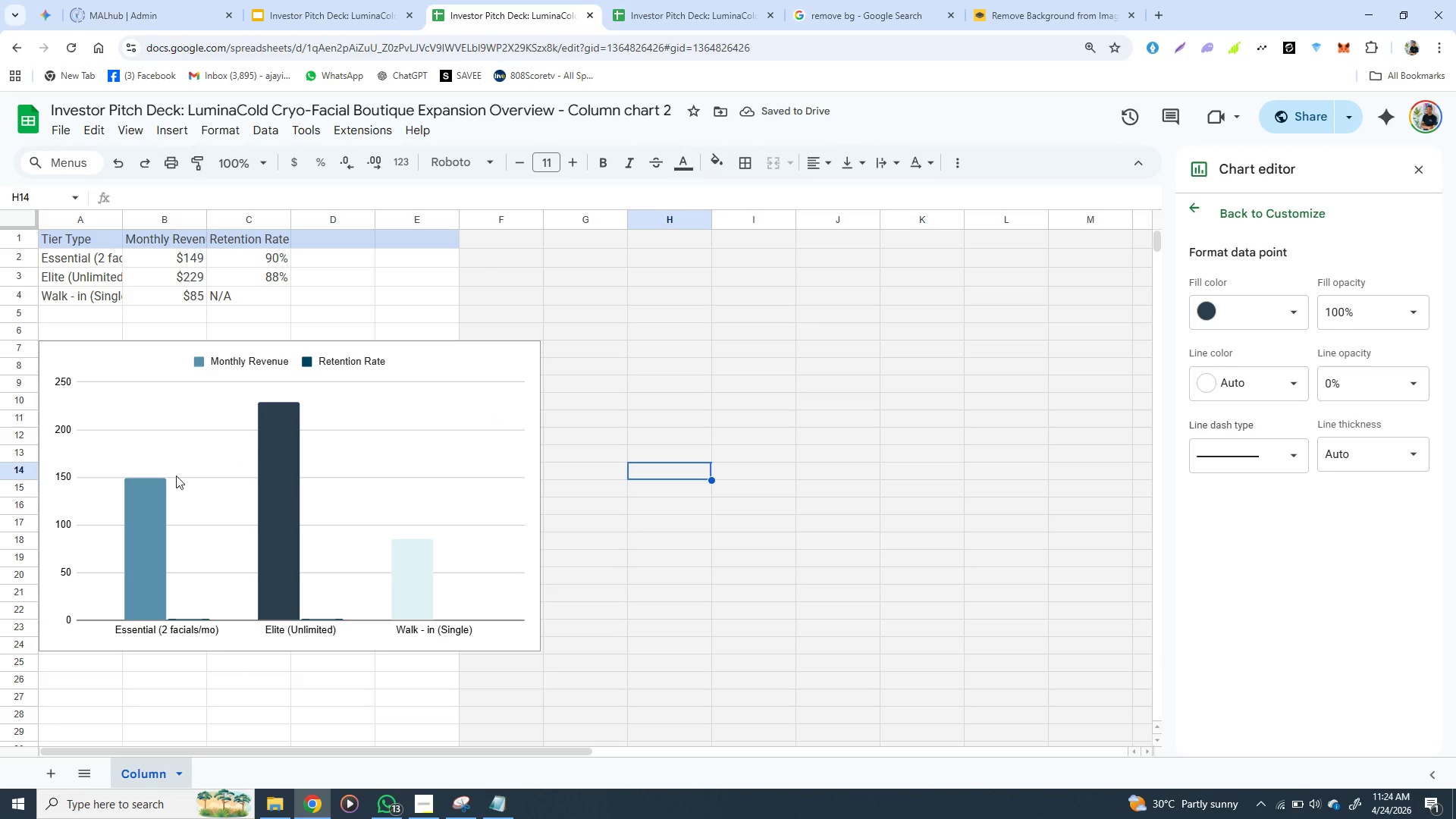 
wait(5.19)
 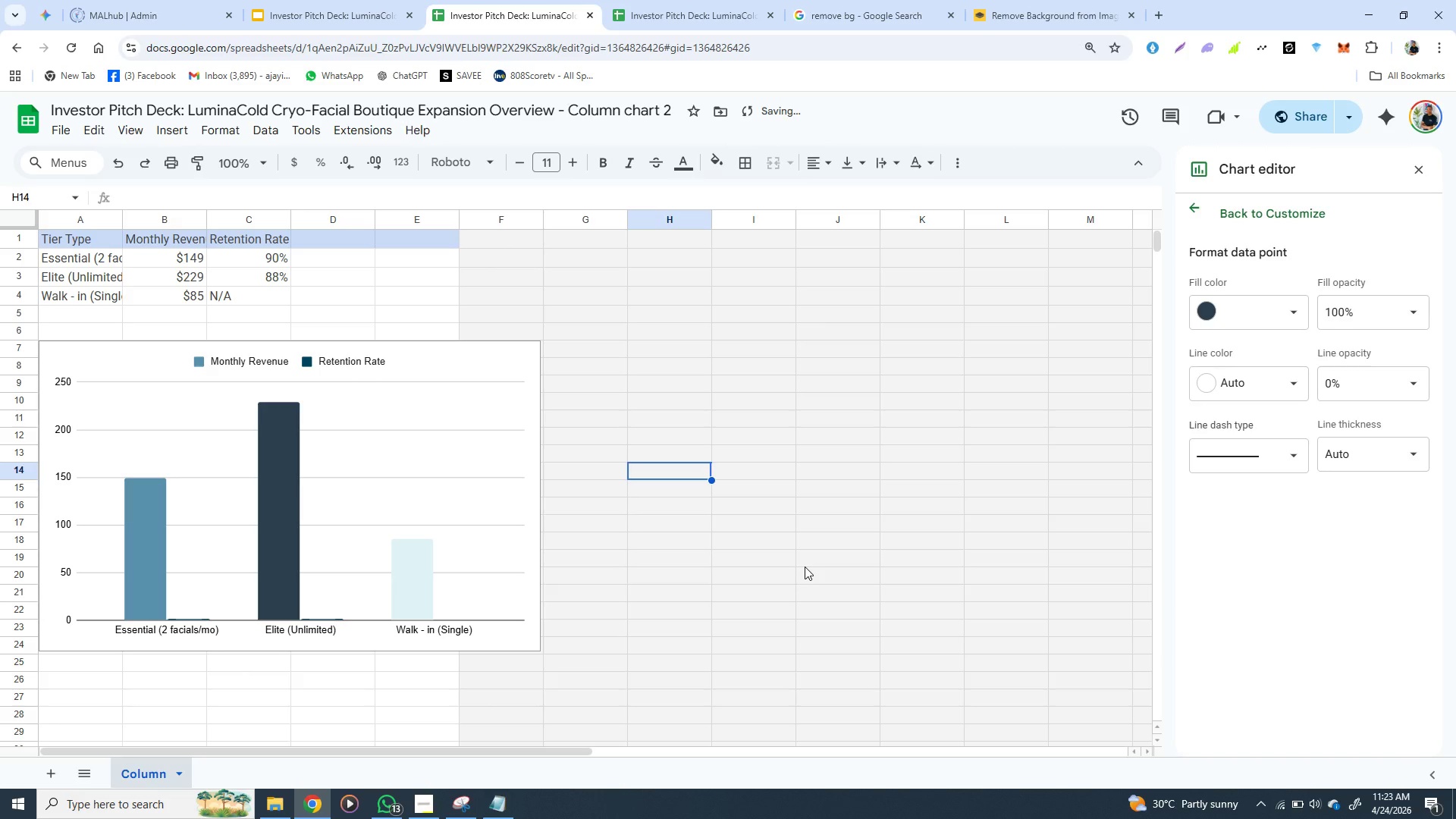 
double_click([138, 507])
 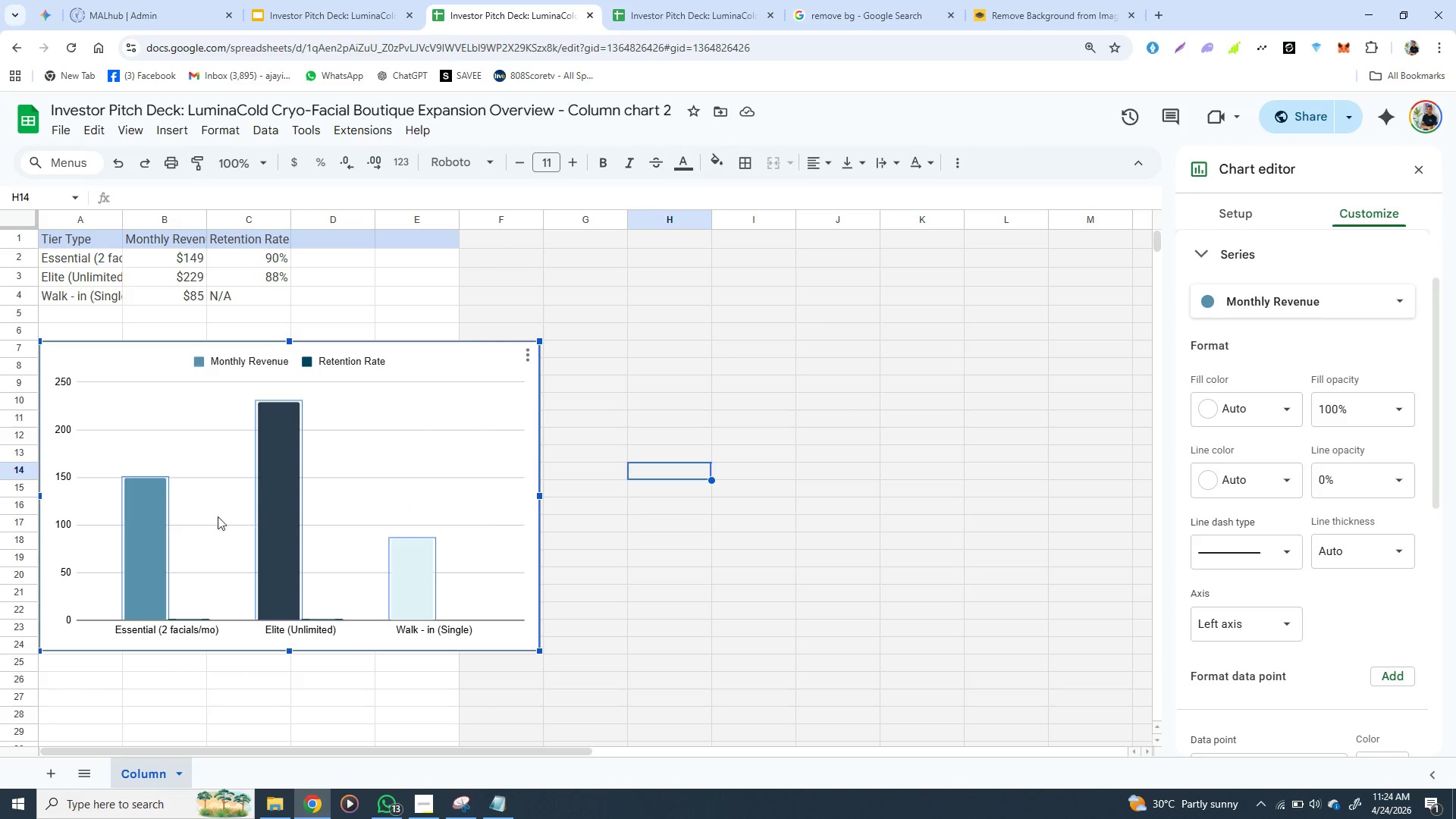 
double_click([152, 522])
 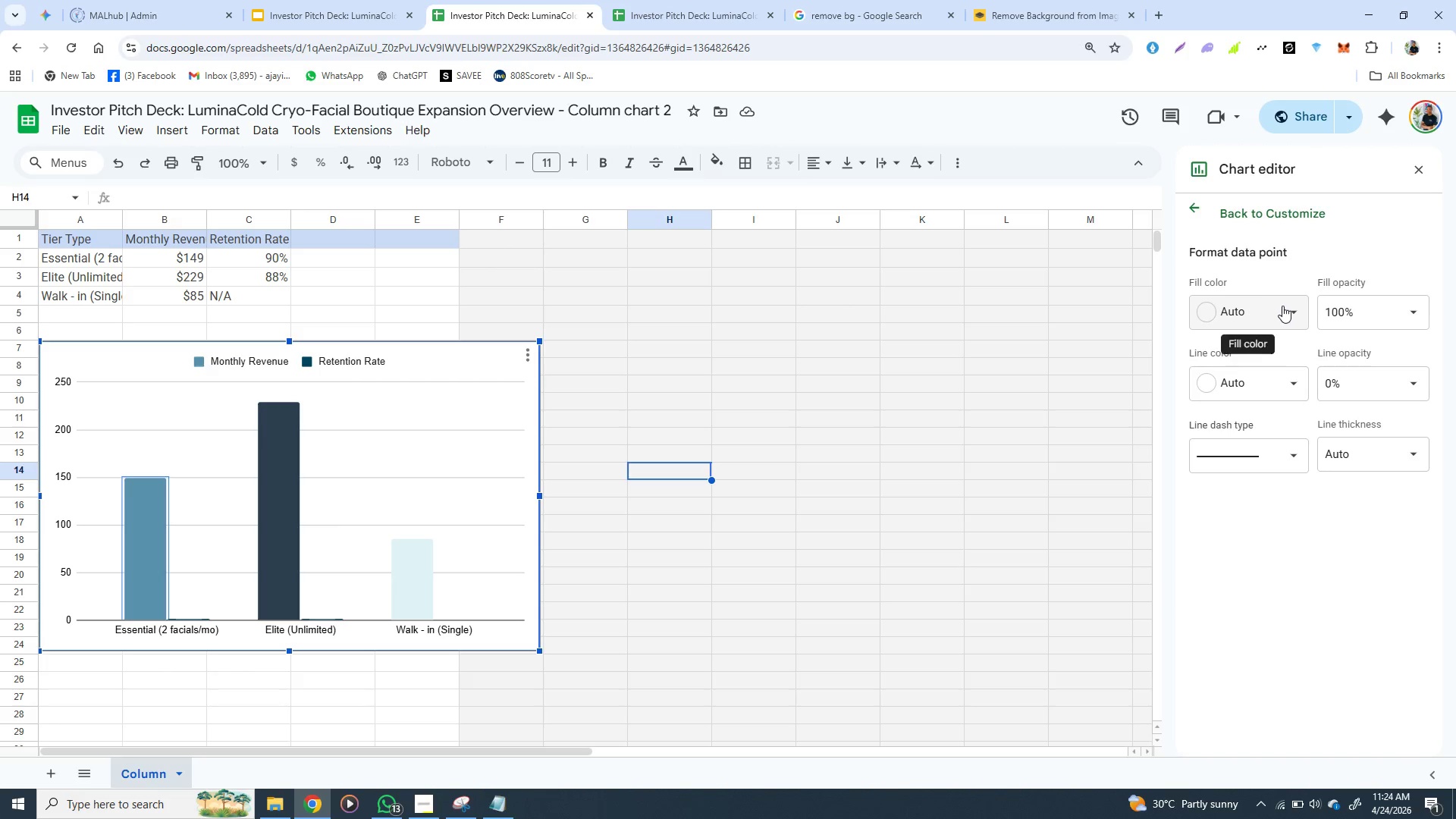 
left_click([1291, 310])
 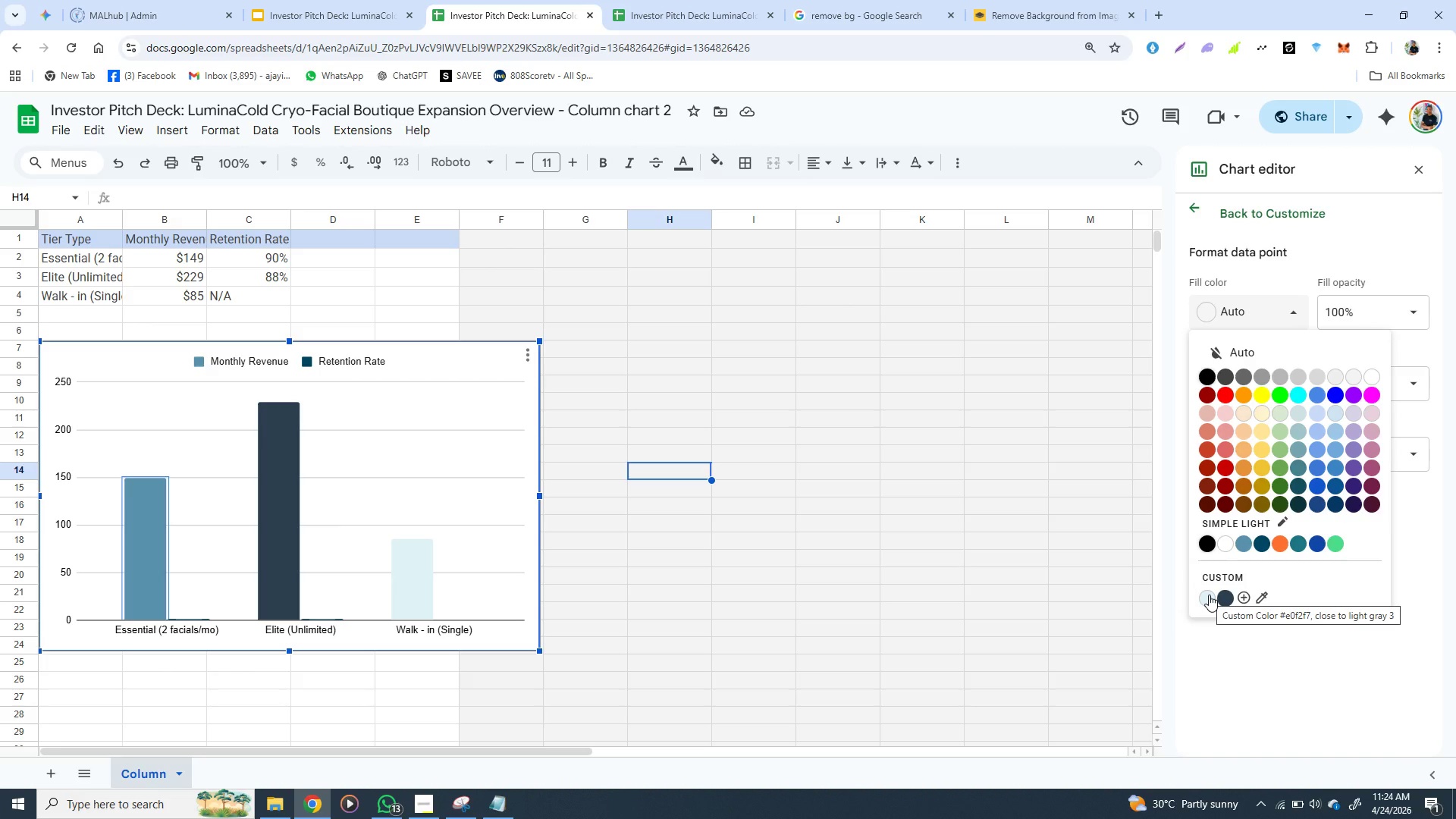 
wait(7.36)
 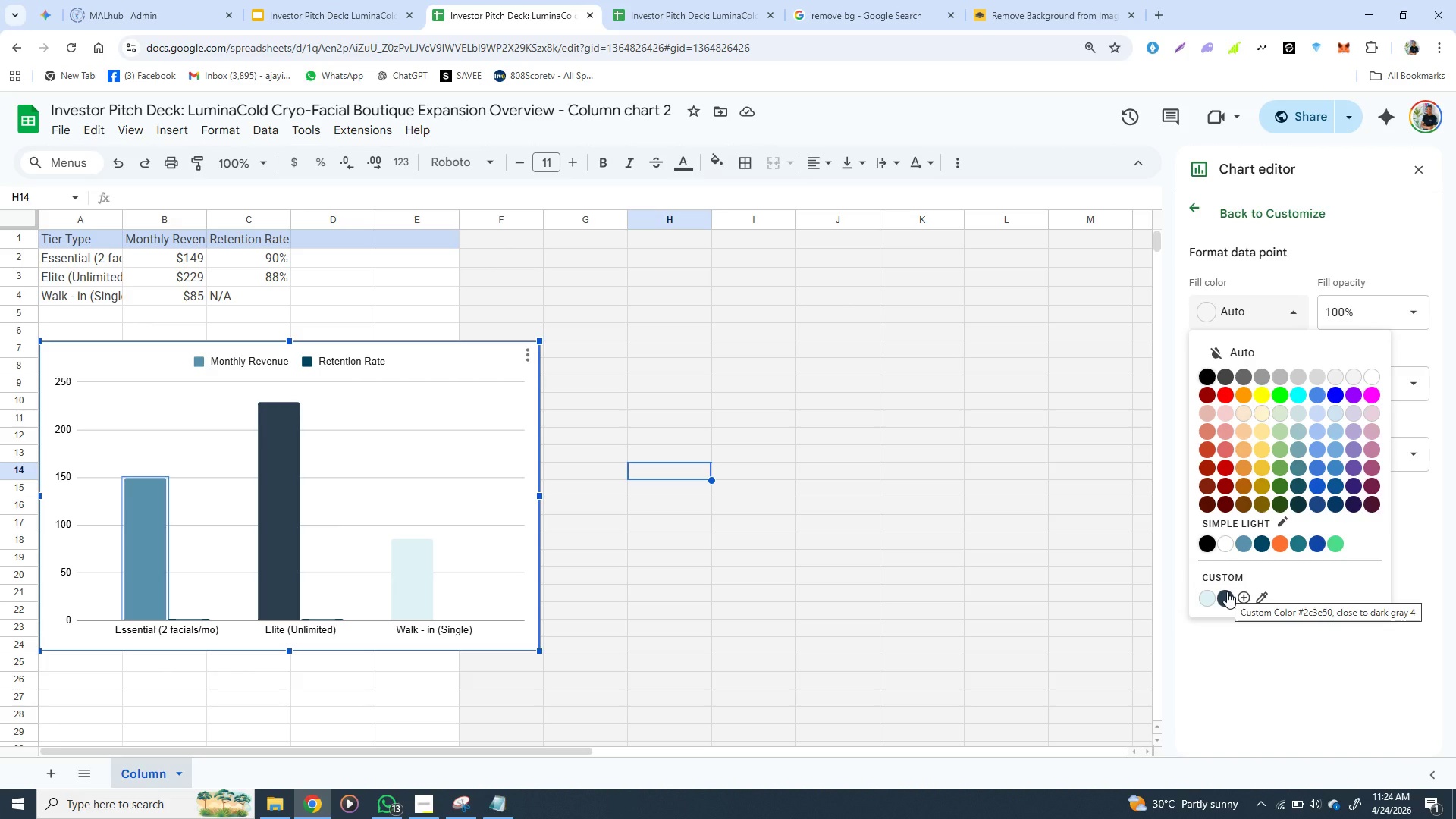 
left_click([1226, 595])
 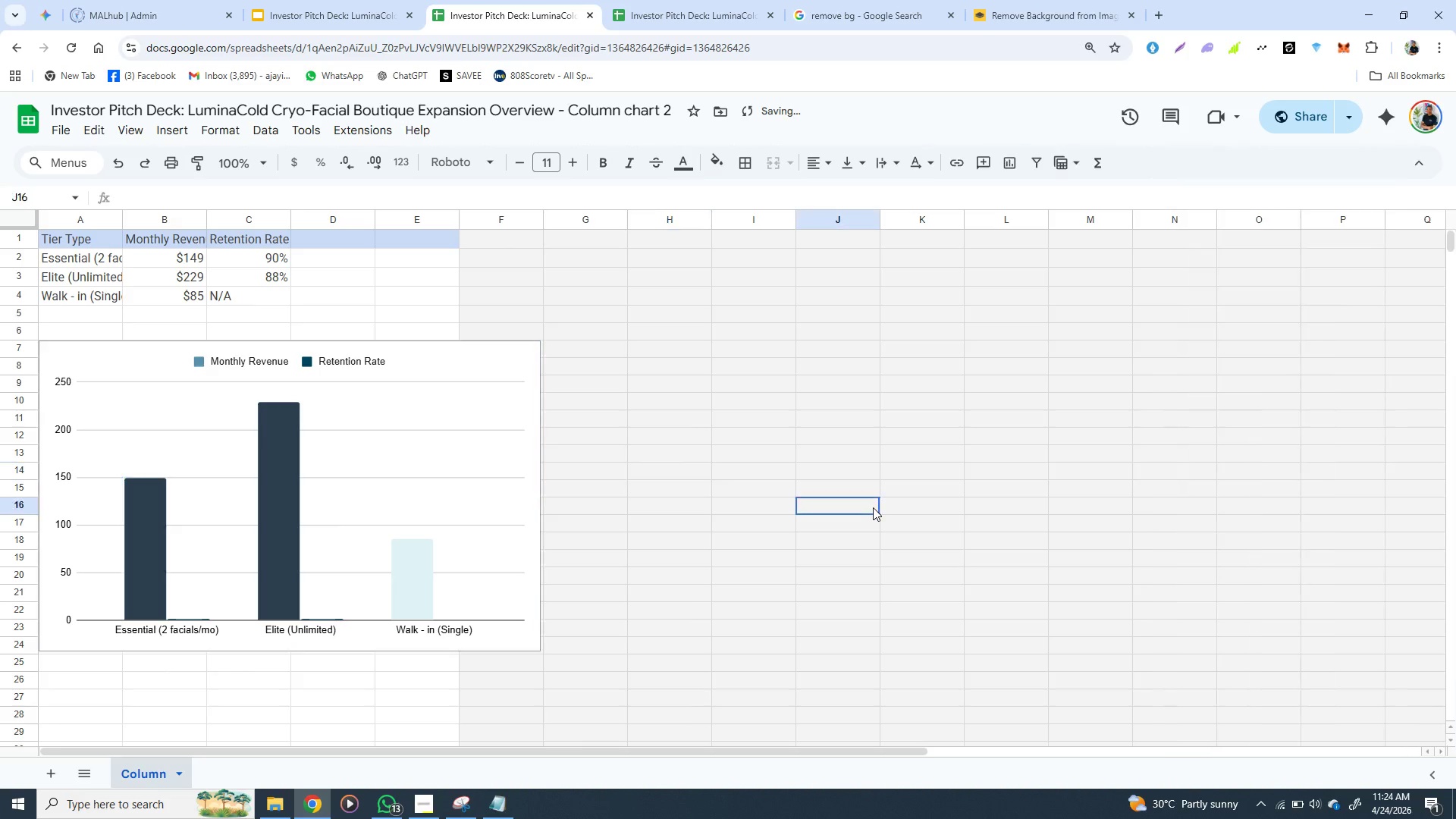 
left_click([873, 507])
 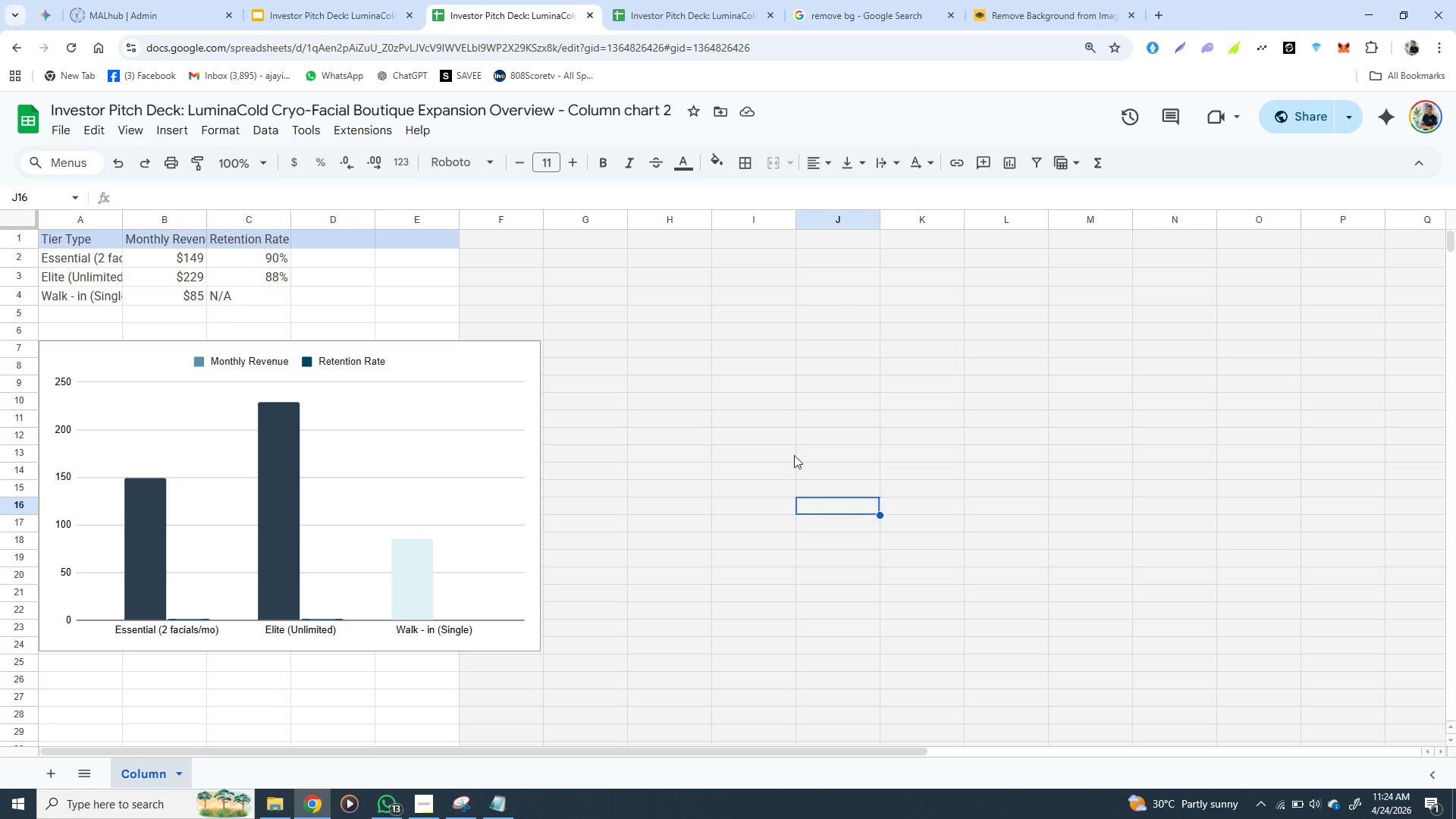 
wait(6.47)
 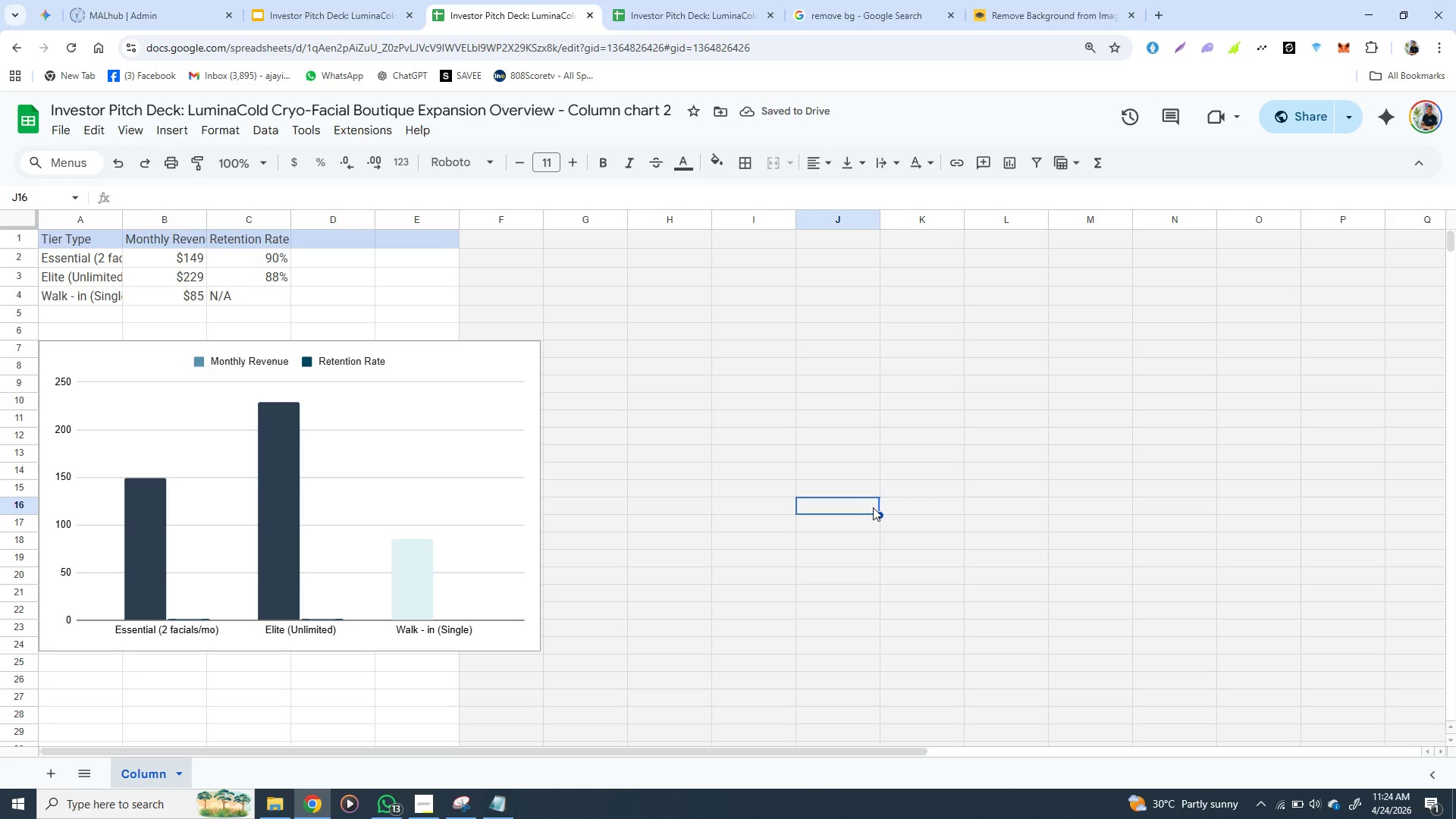 
left_click([474, 422])
 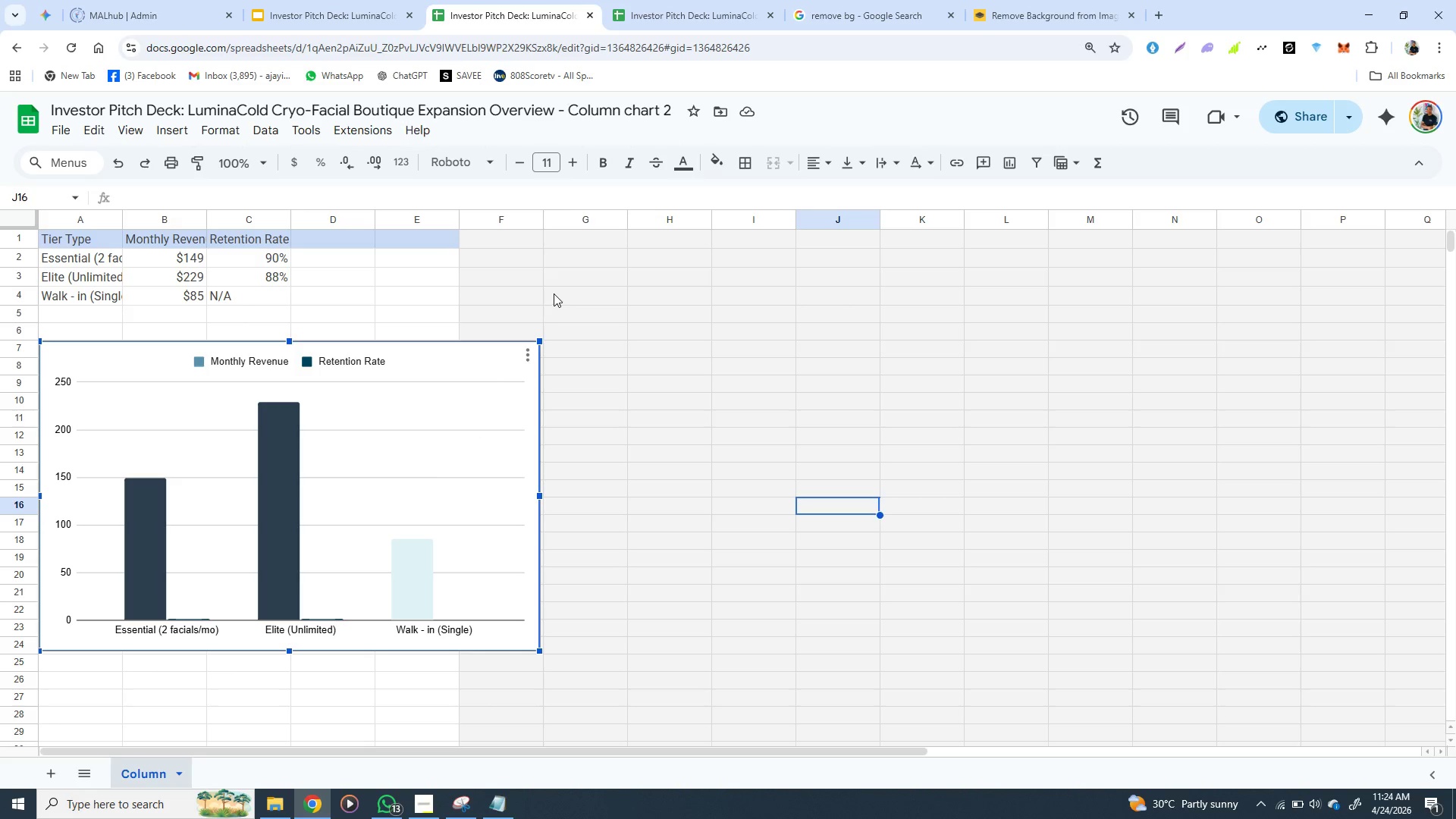 
left_click([554, 293])
 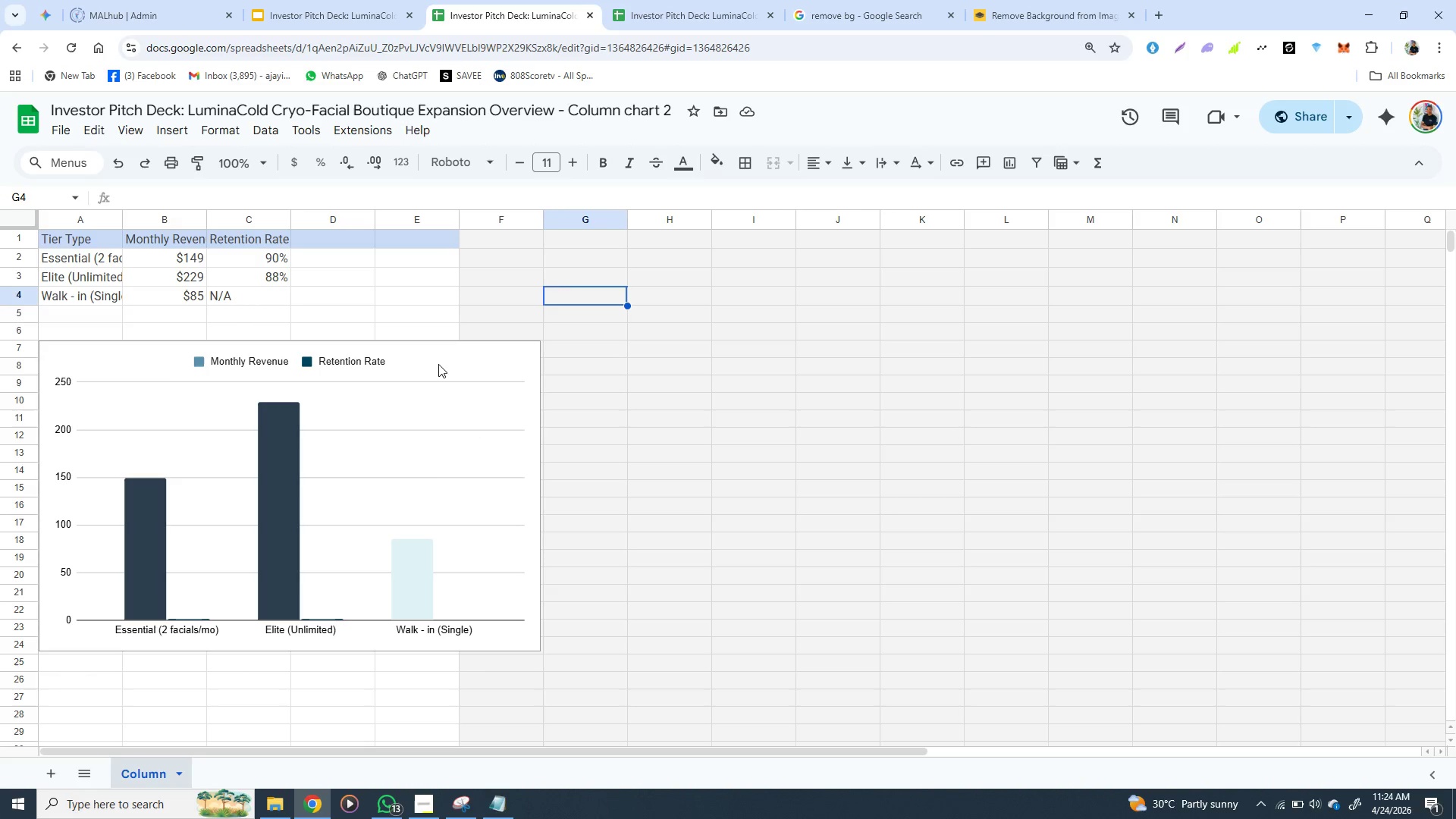 
left_click([435, 384])
 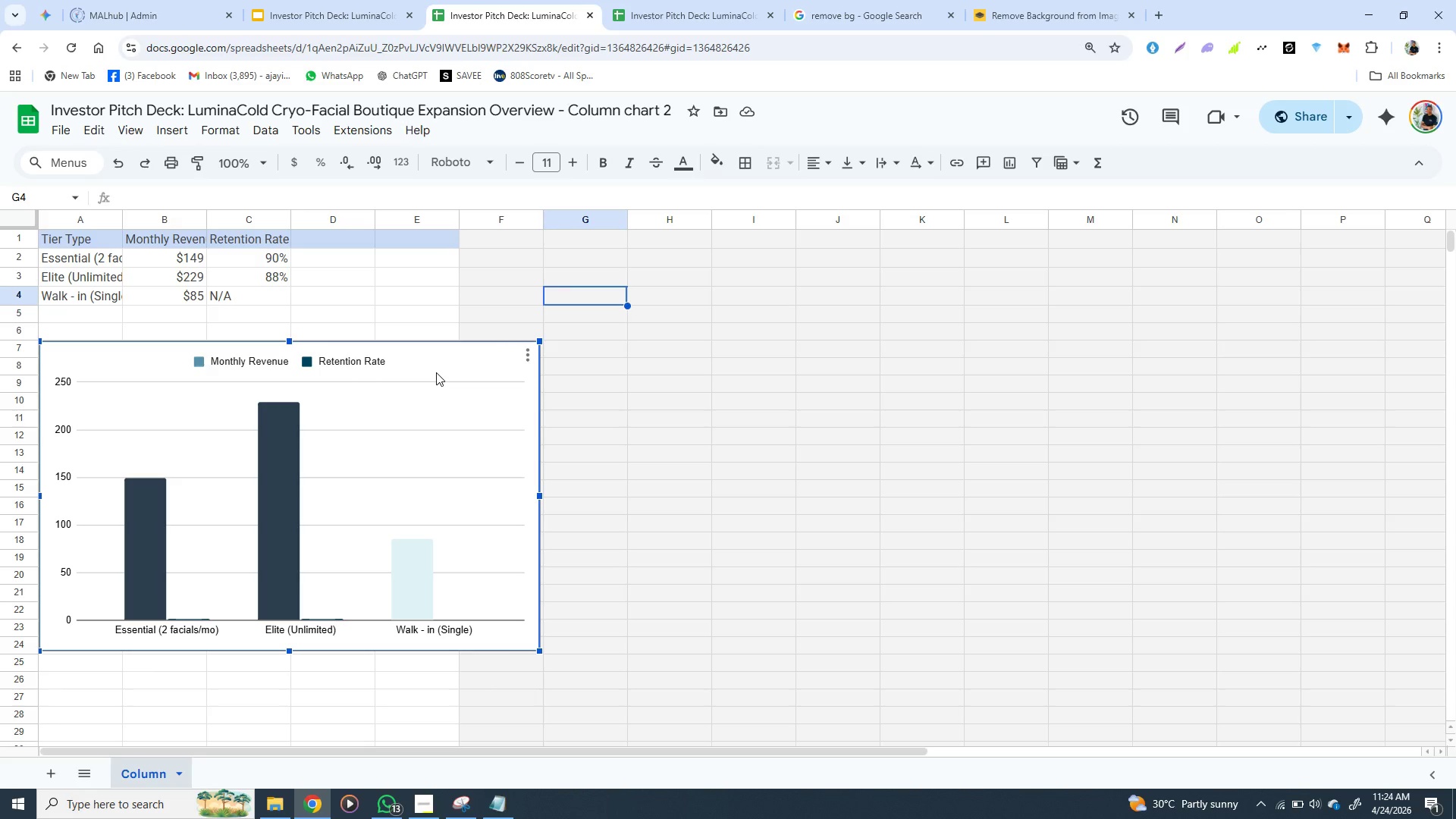 
double_click([436, 372])
 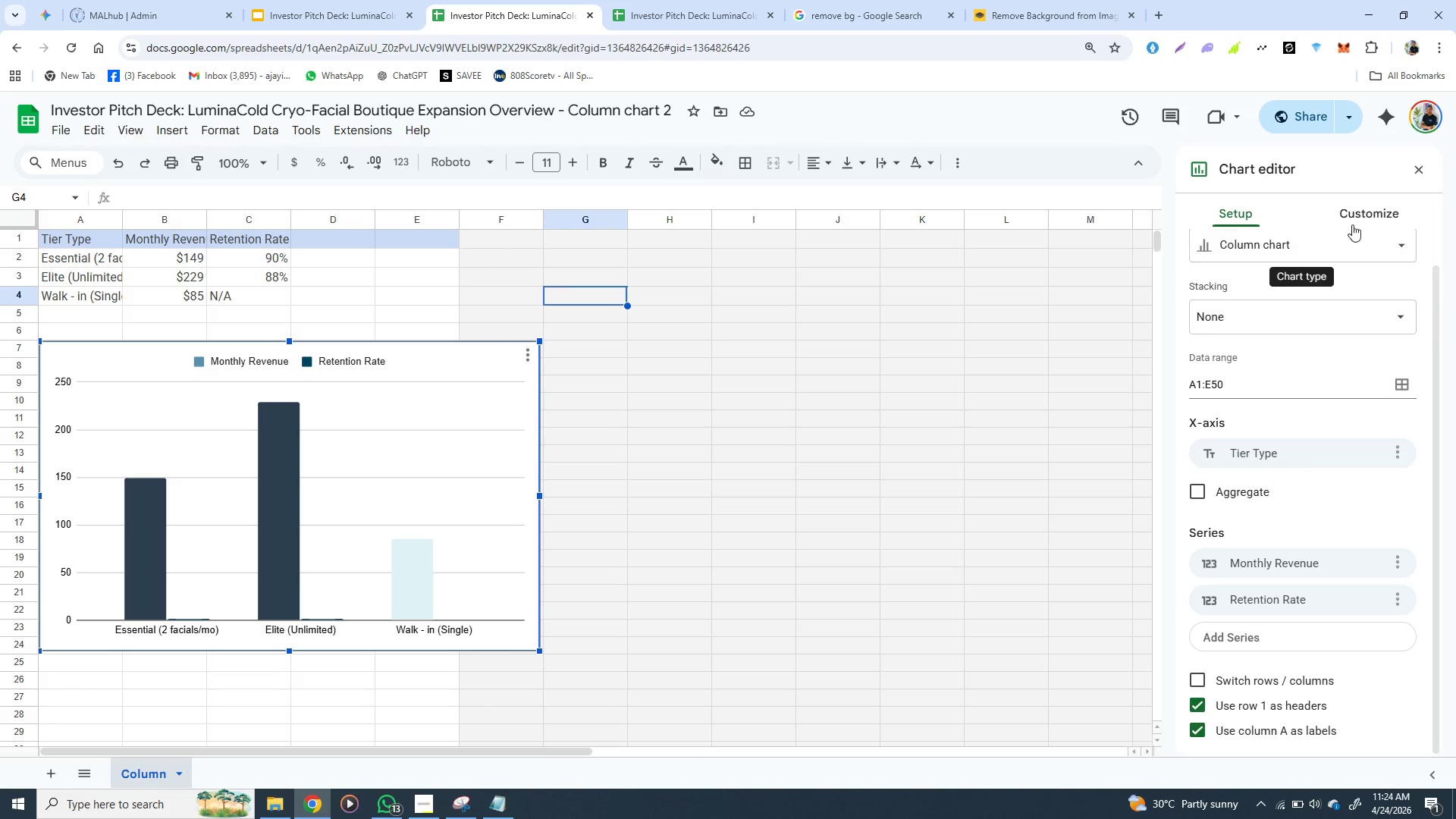 
left_click([1377, 215])
 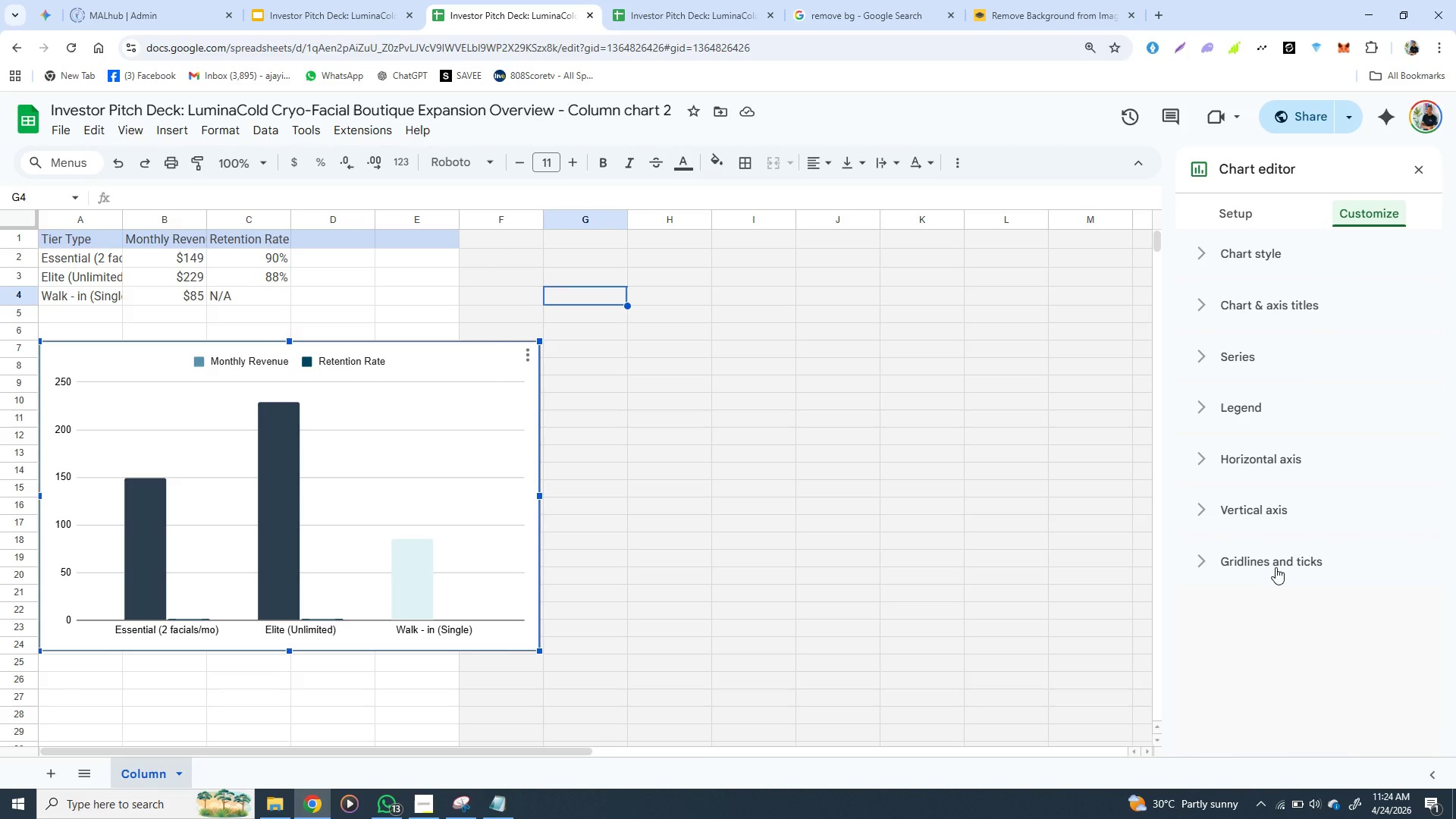 
left_click([1276, 567])
 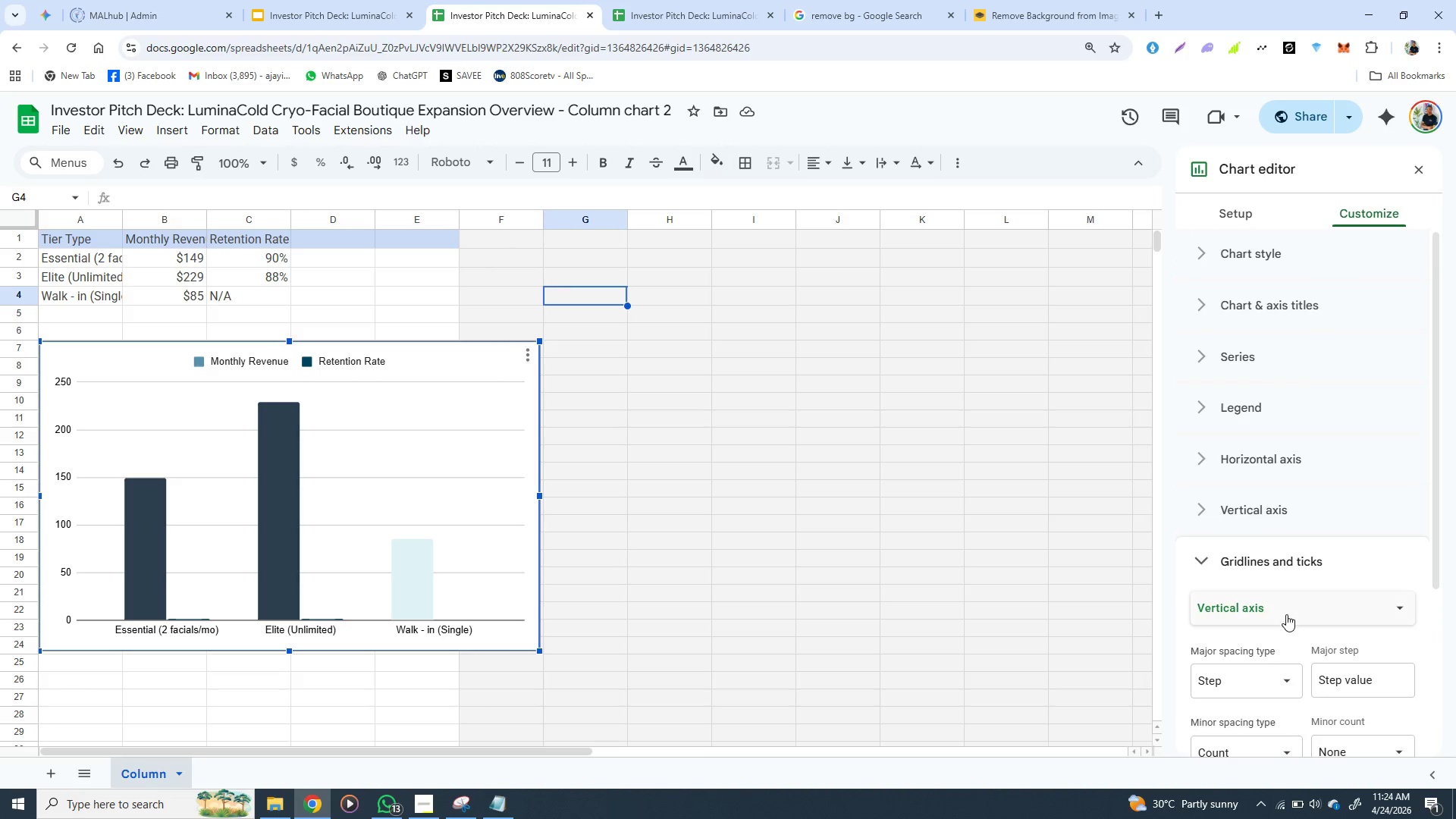 
mouse_move([1286, 588])
 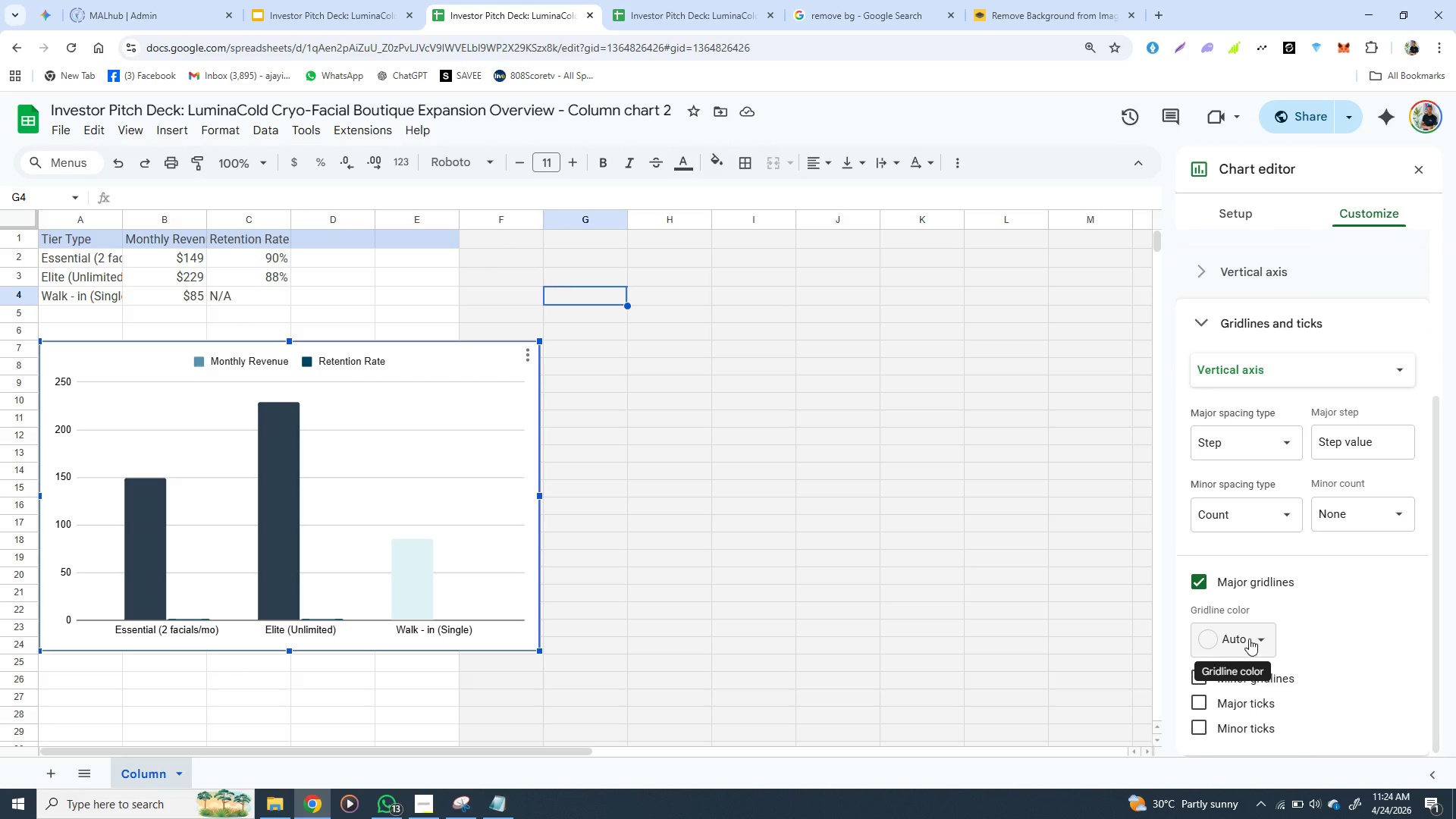 
wait(5.43)
 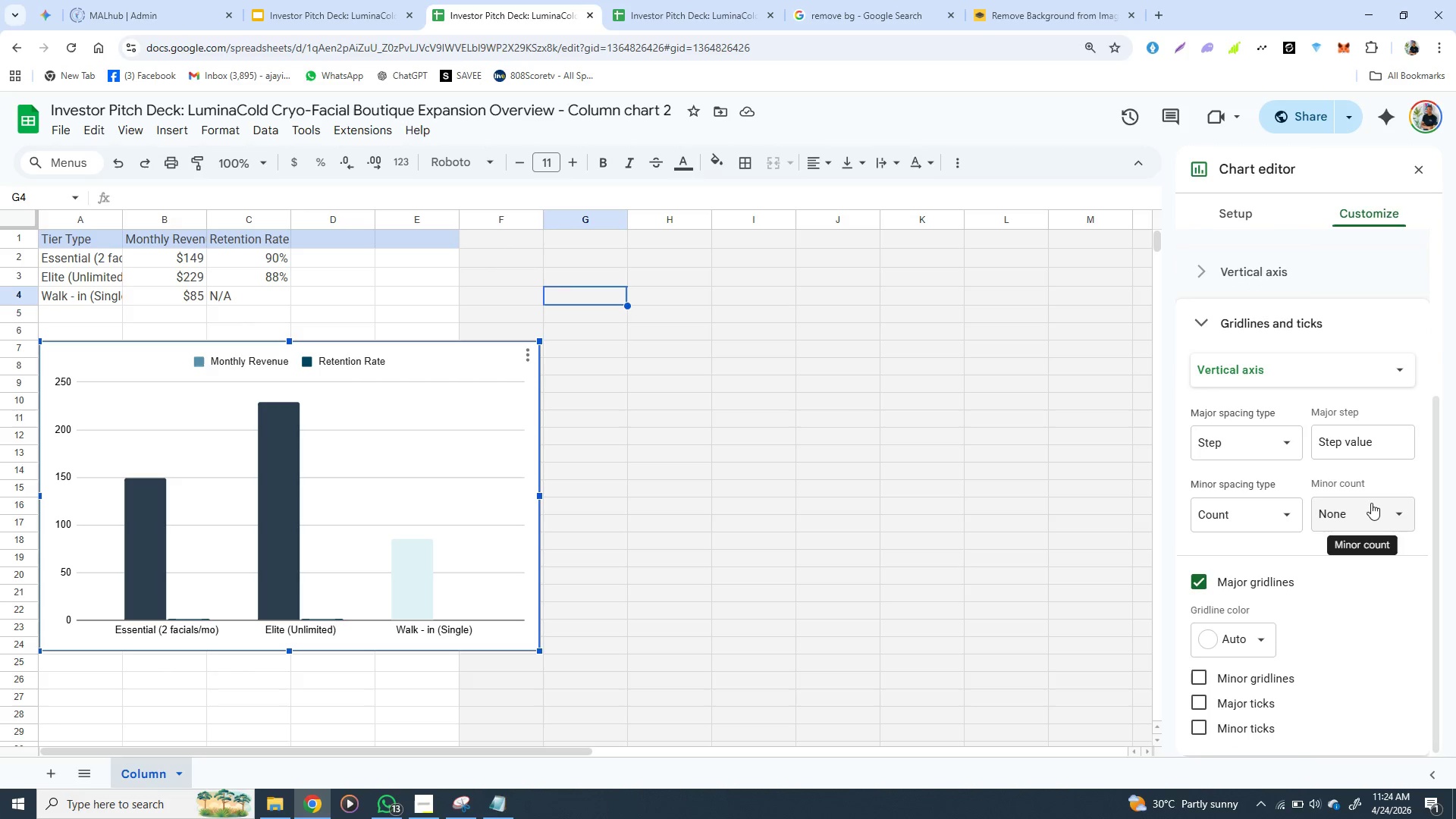 
left_click([1263, 639])
 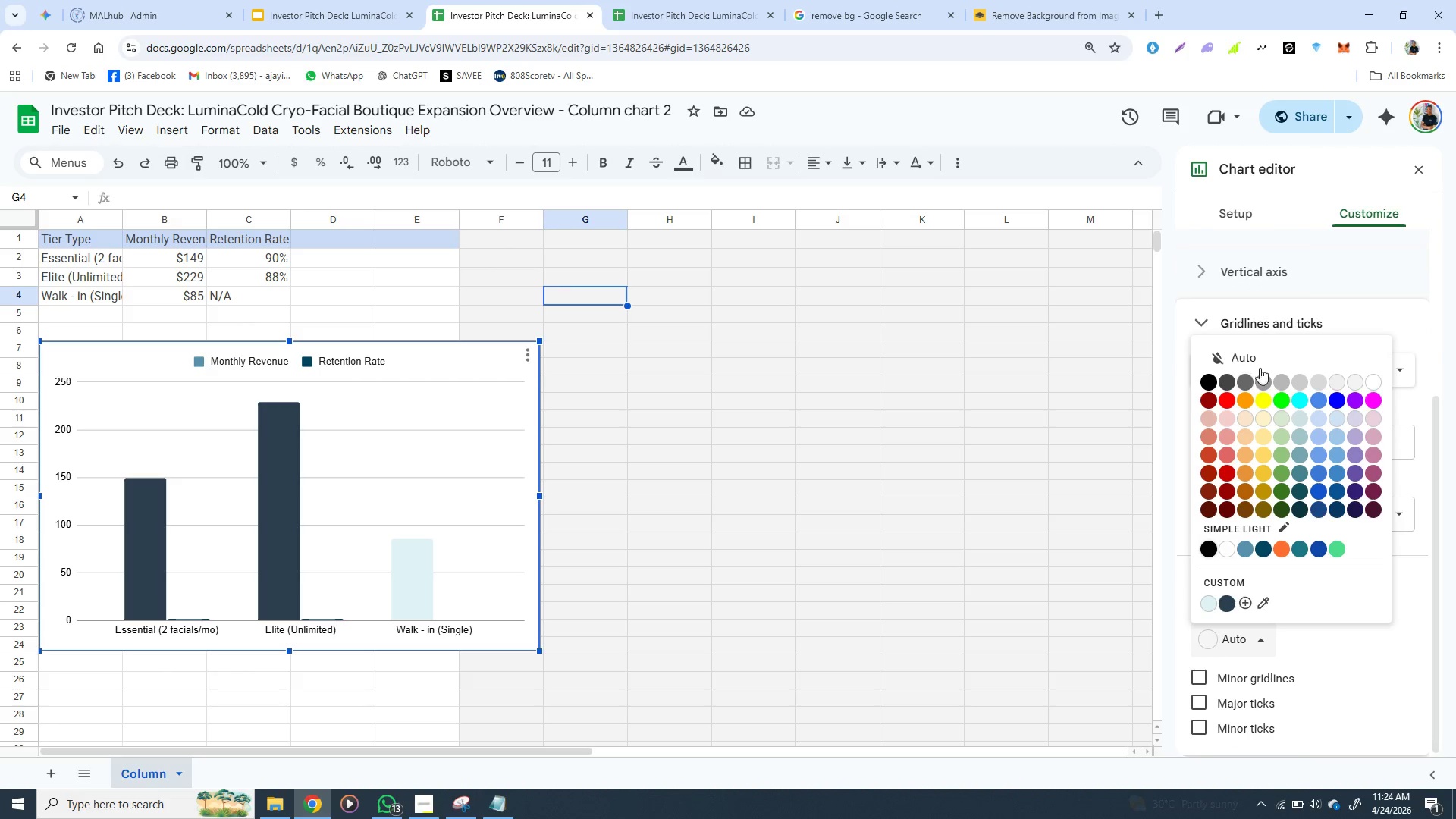 
left_click([1261, 356])
 